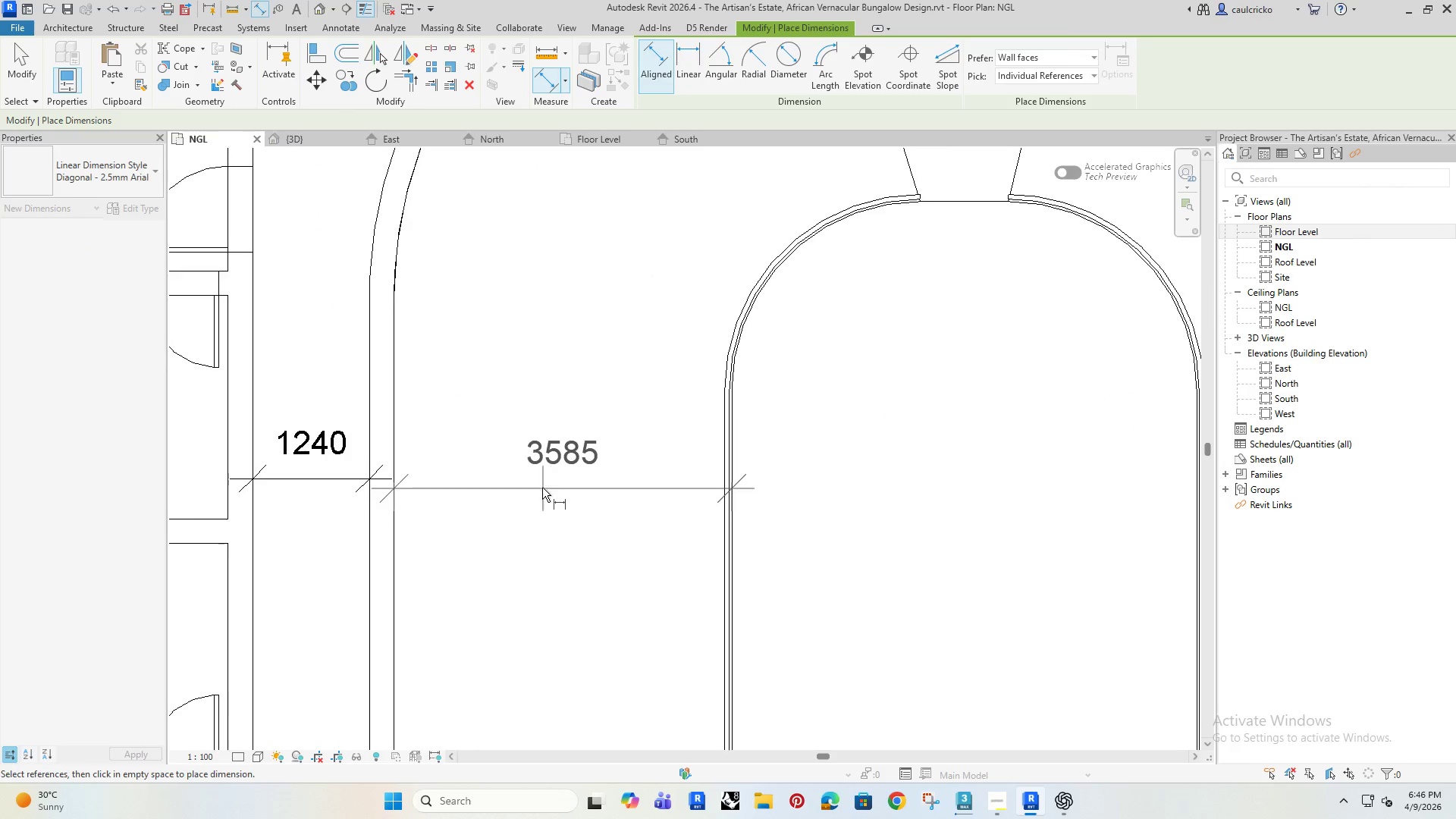 
scroll: coordinate [539, 488], scroll_direction: down, amount: 9.0
 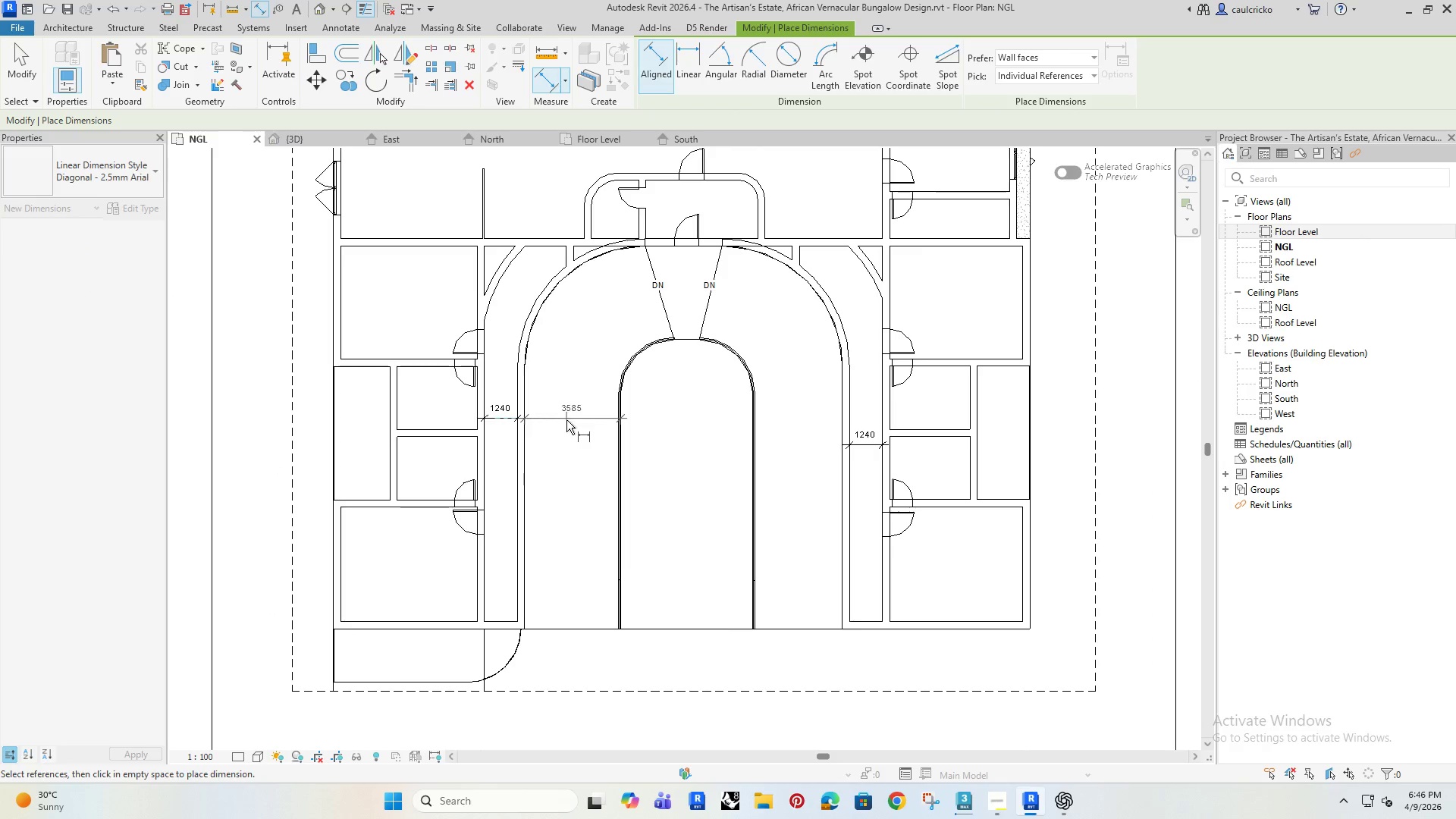 
left_click([587, 458])
 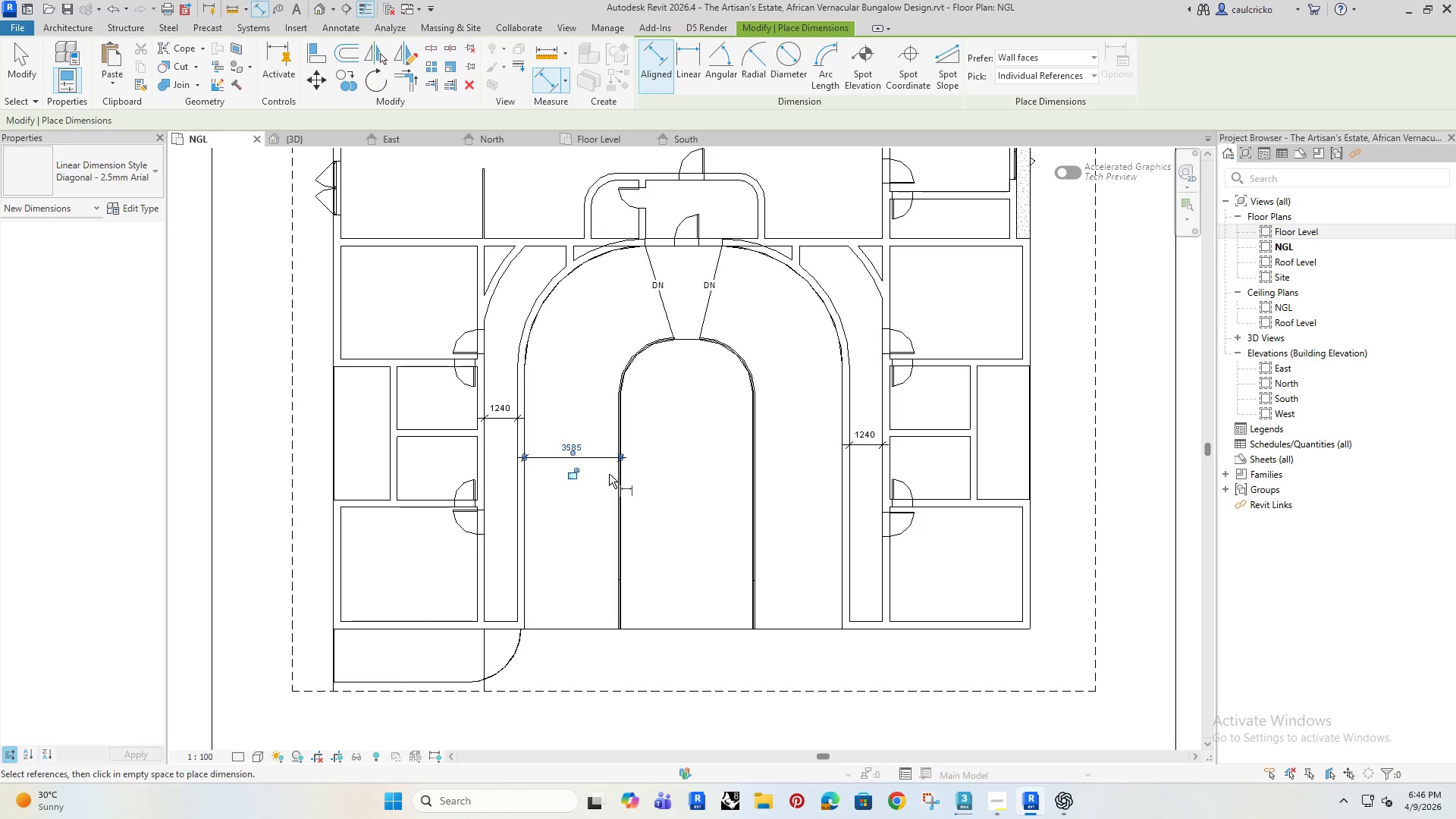 
key(Escape)
 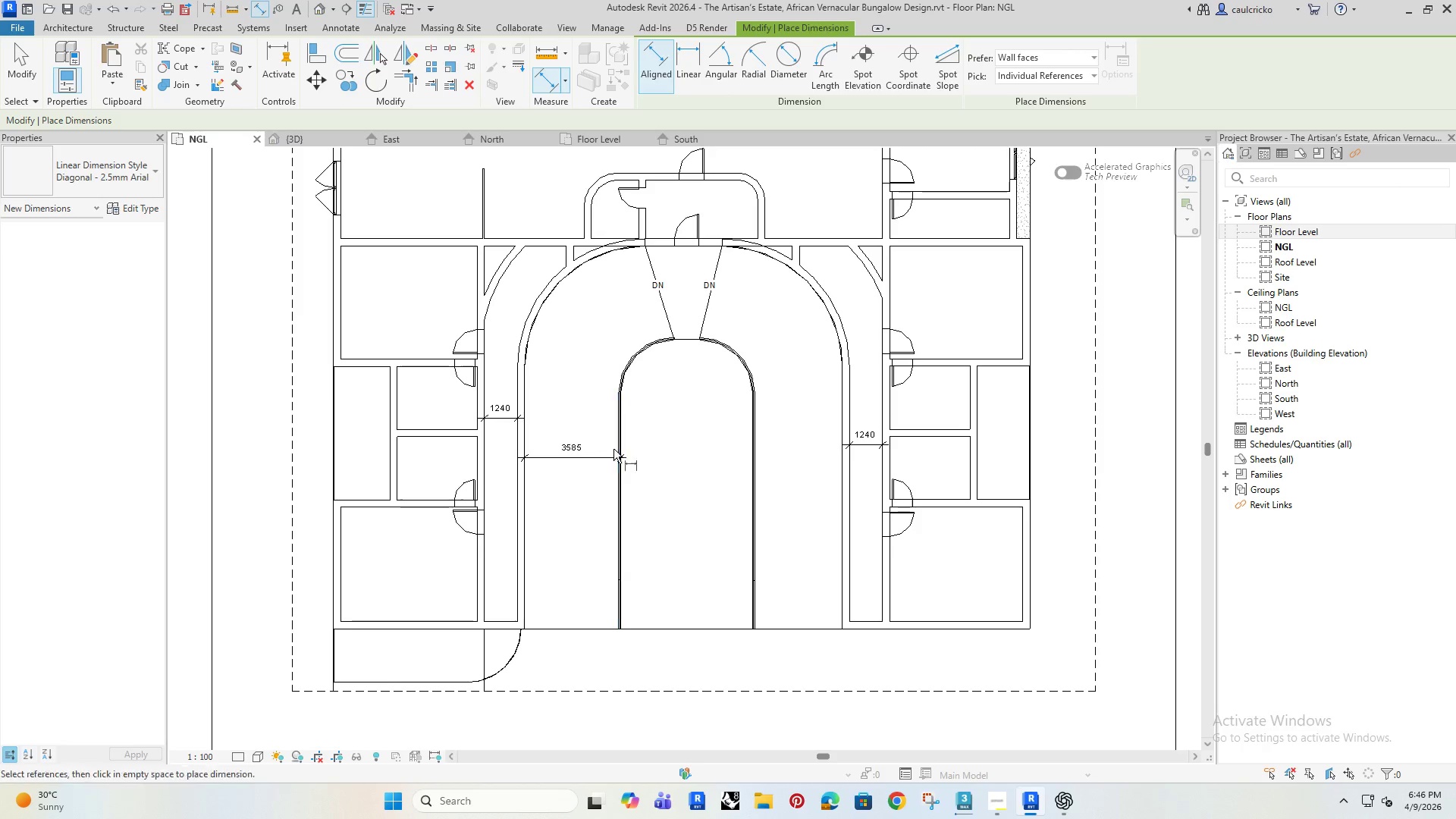 
key(Escape)
 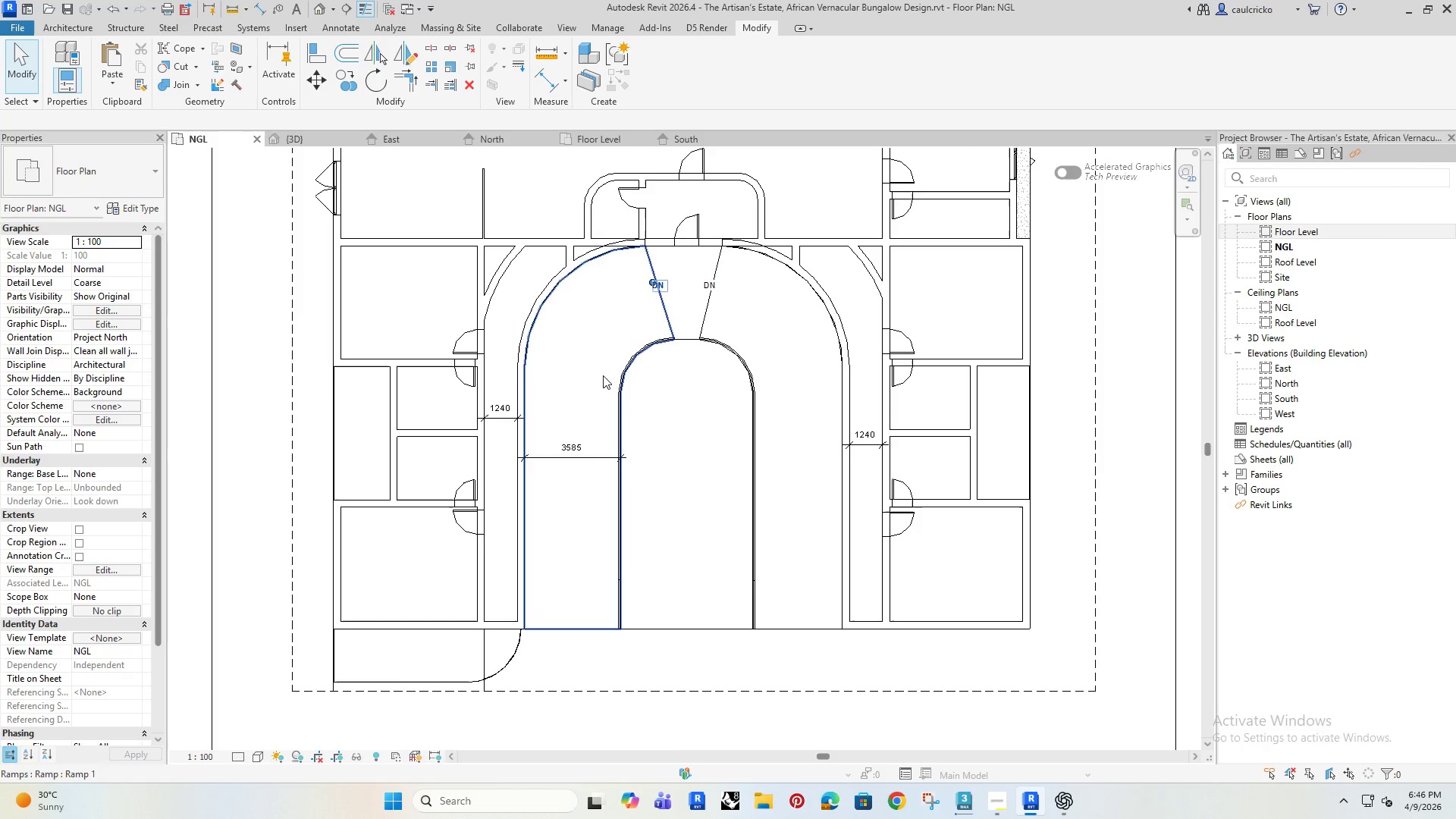 
left_click([603, 375])
 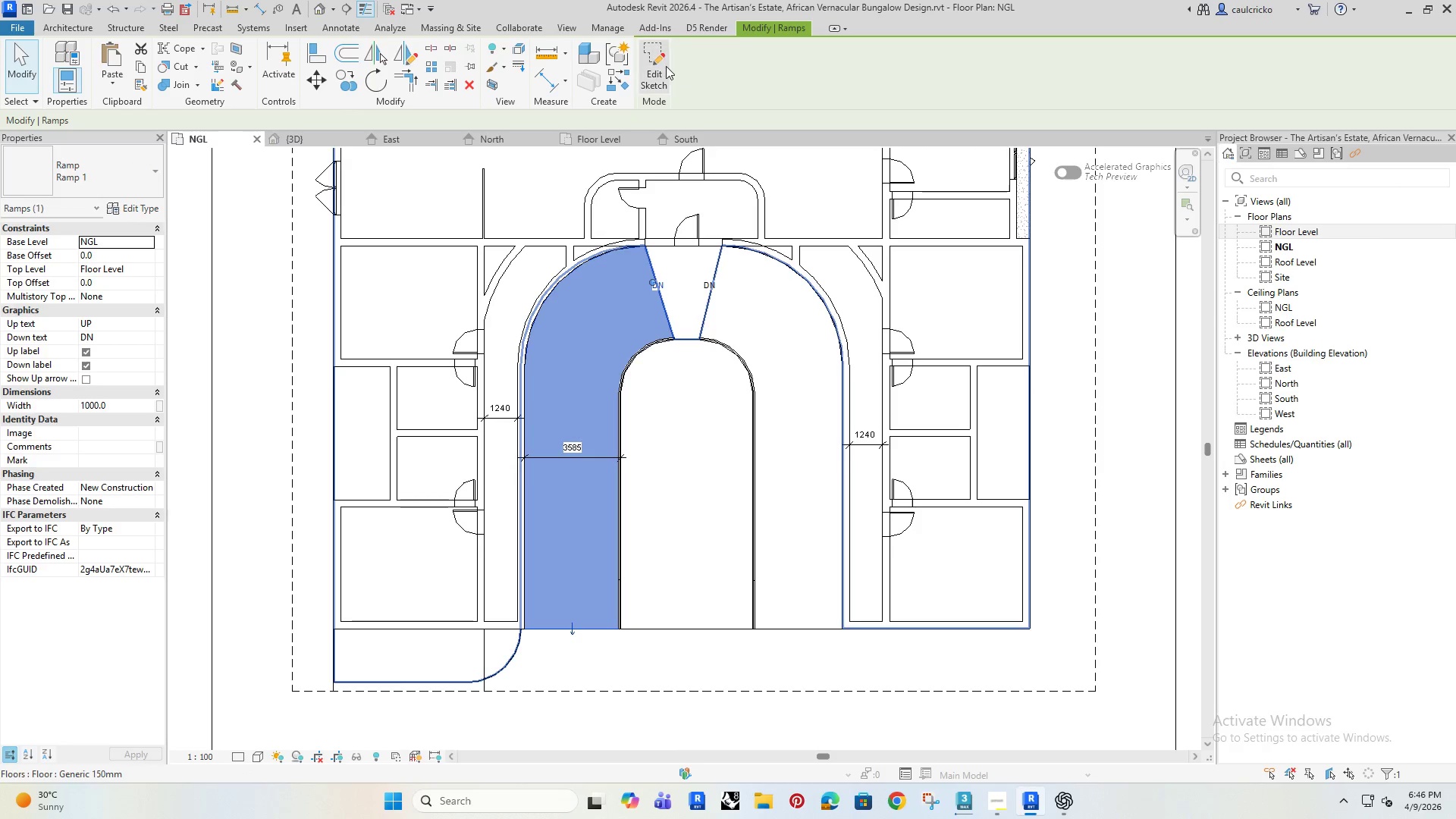 
left_click([660, 66])
 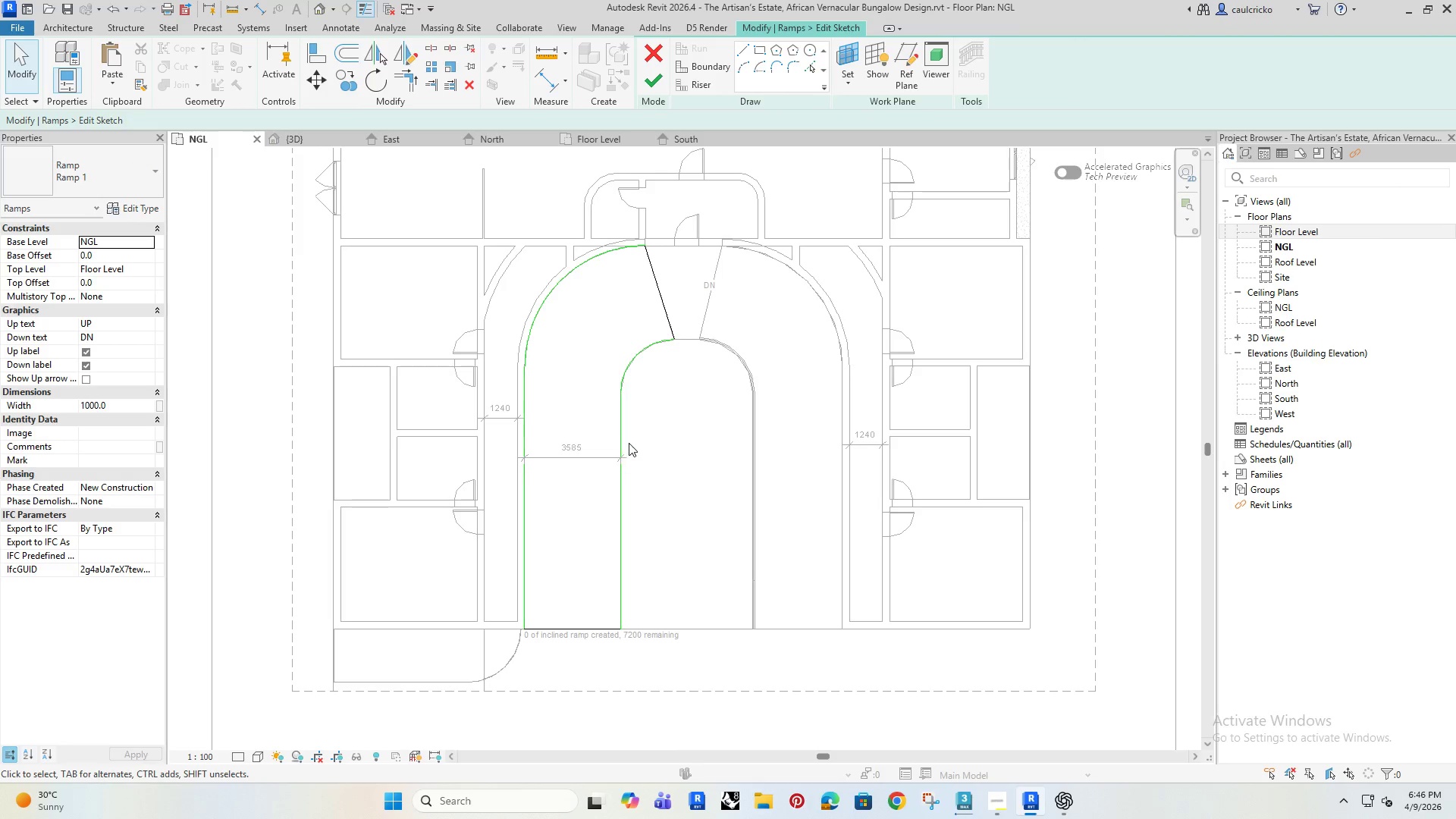 
left_click([623, 425])
 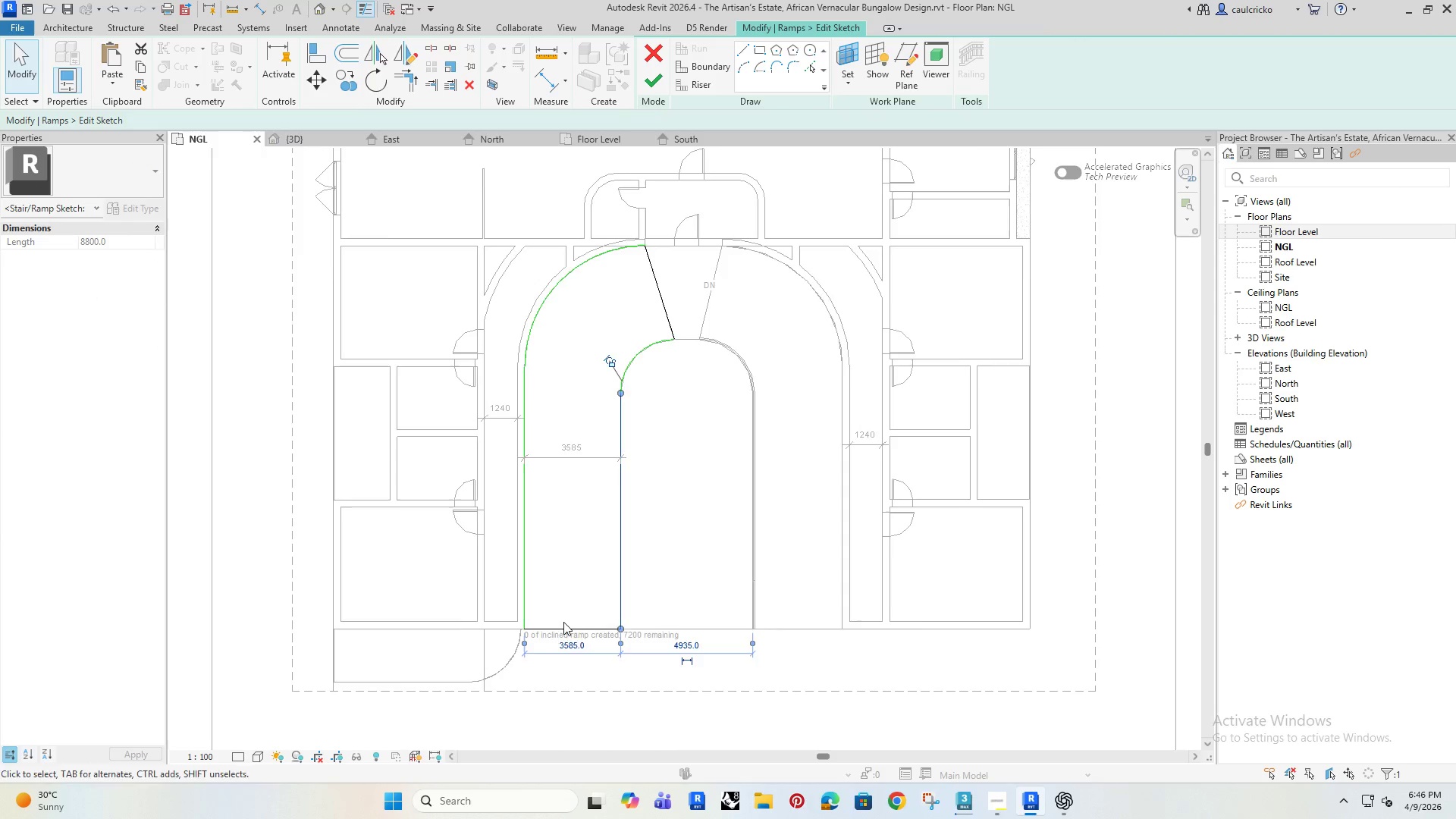 
left_click([570, 654])
 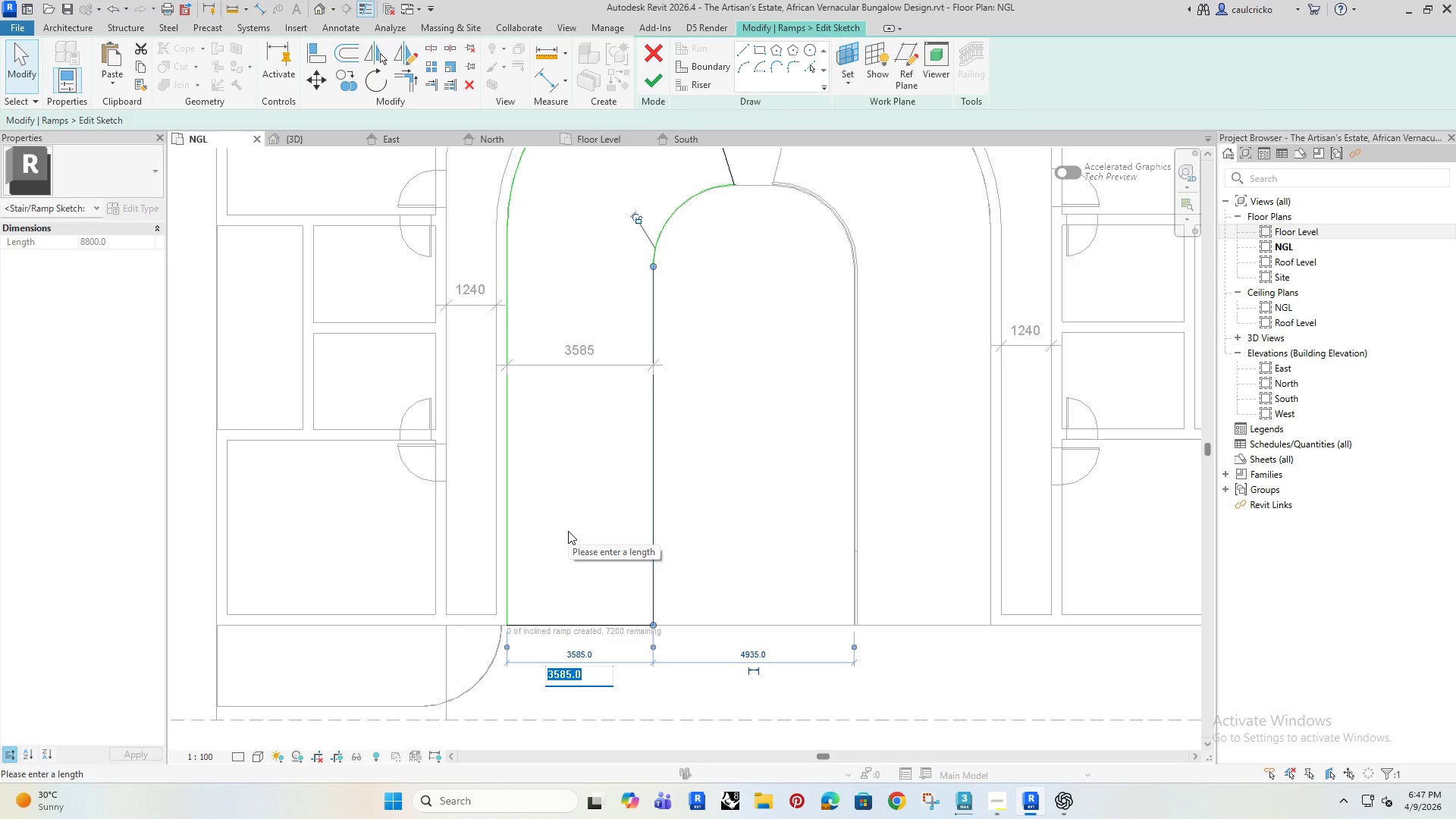 
scroll: coordinate [557, 637], scroll_direction: up, amount: 3.0
 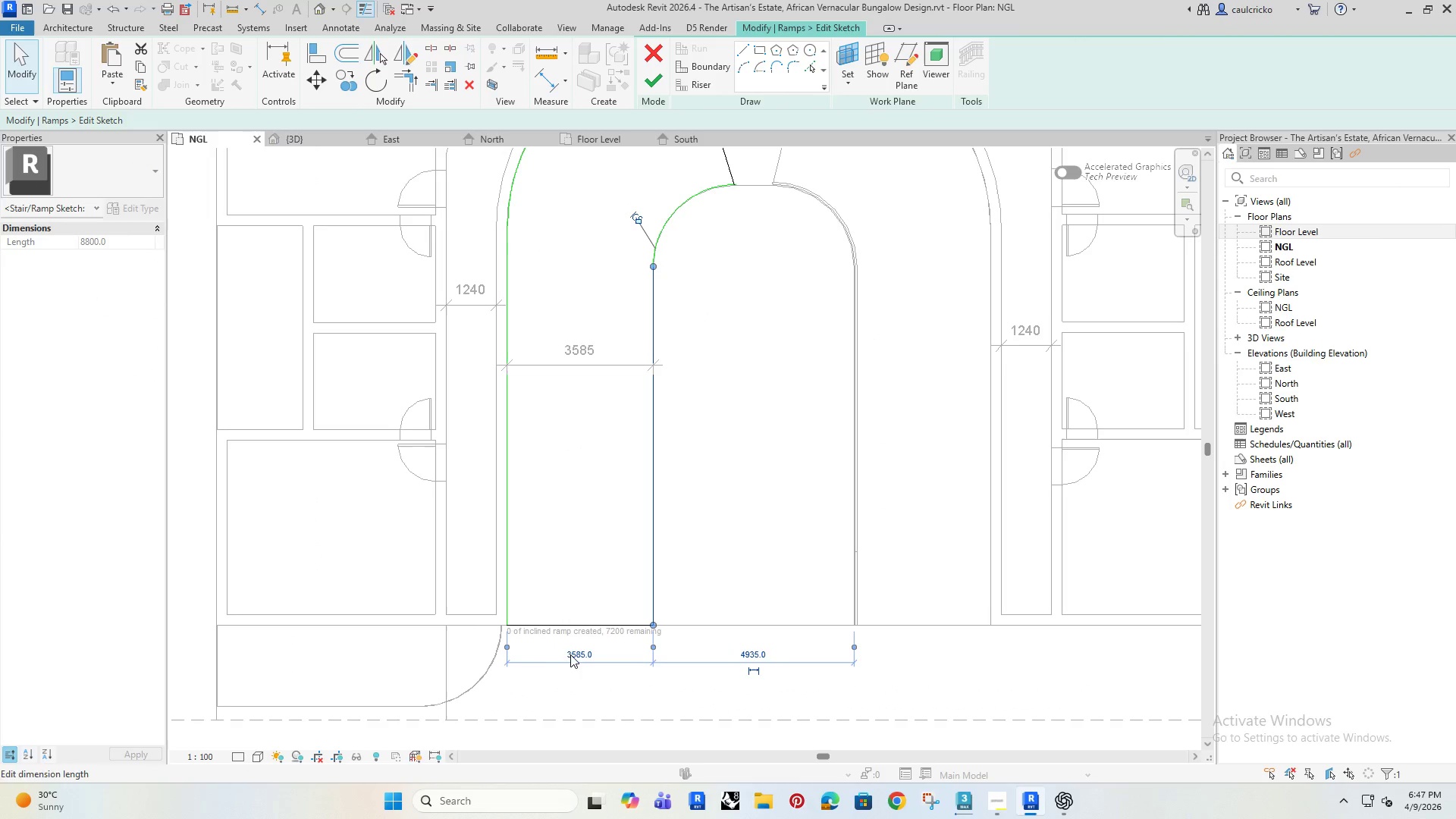 
wait(5.18)
 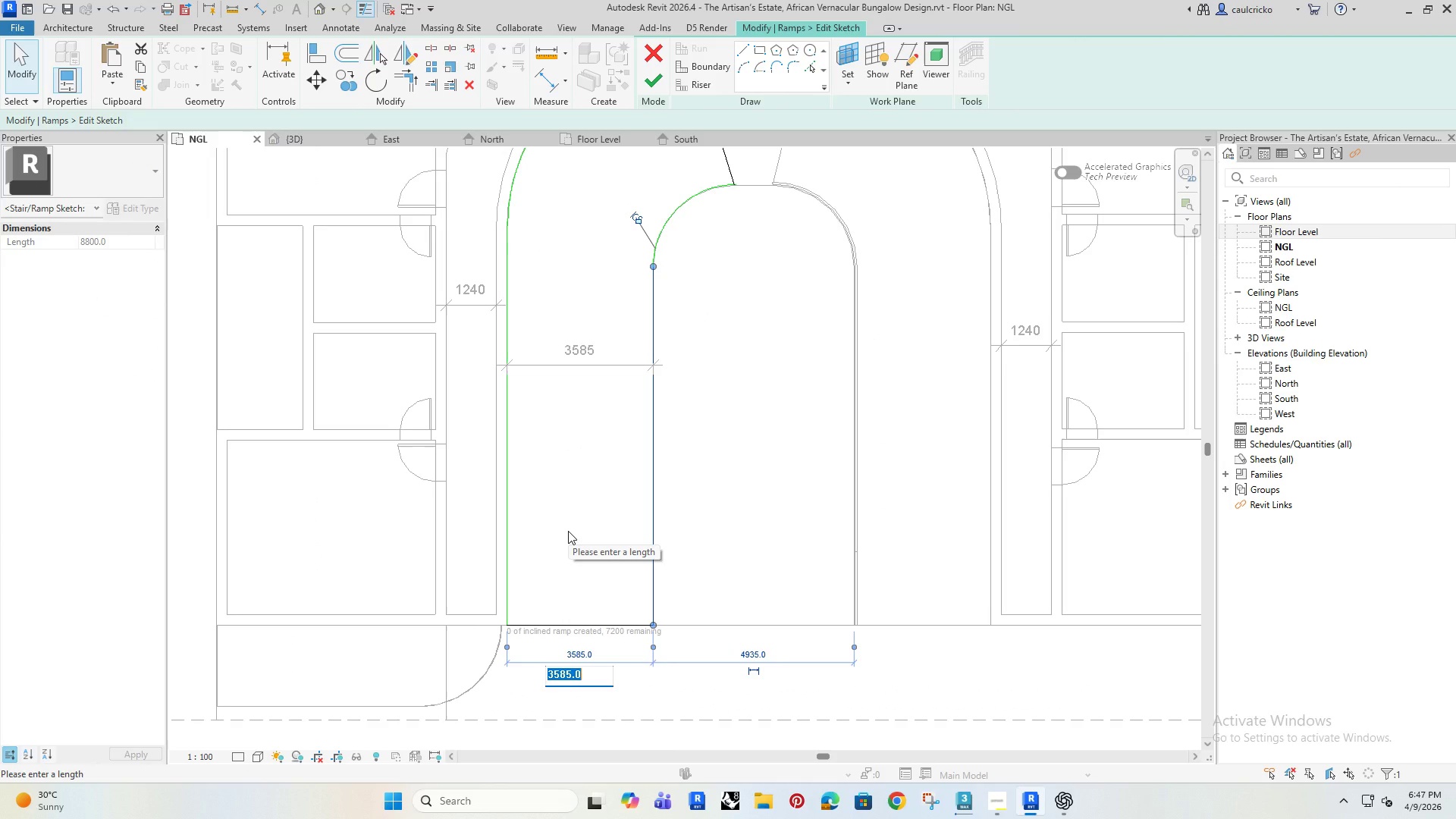 
type(4500)
 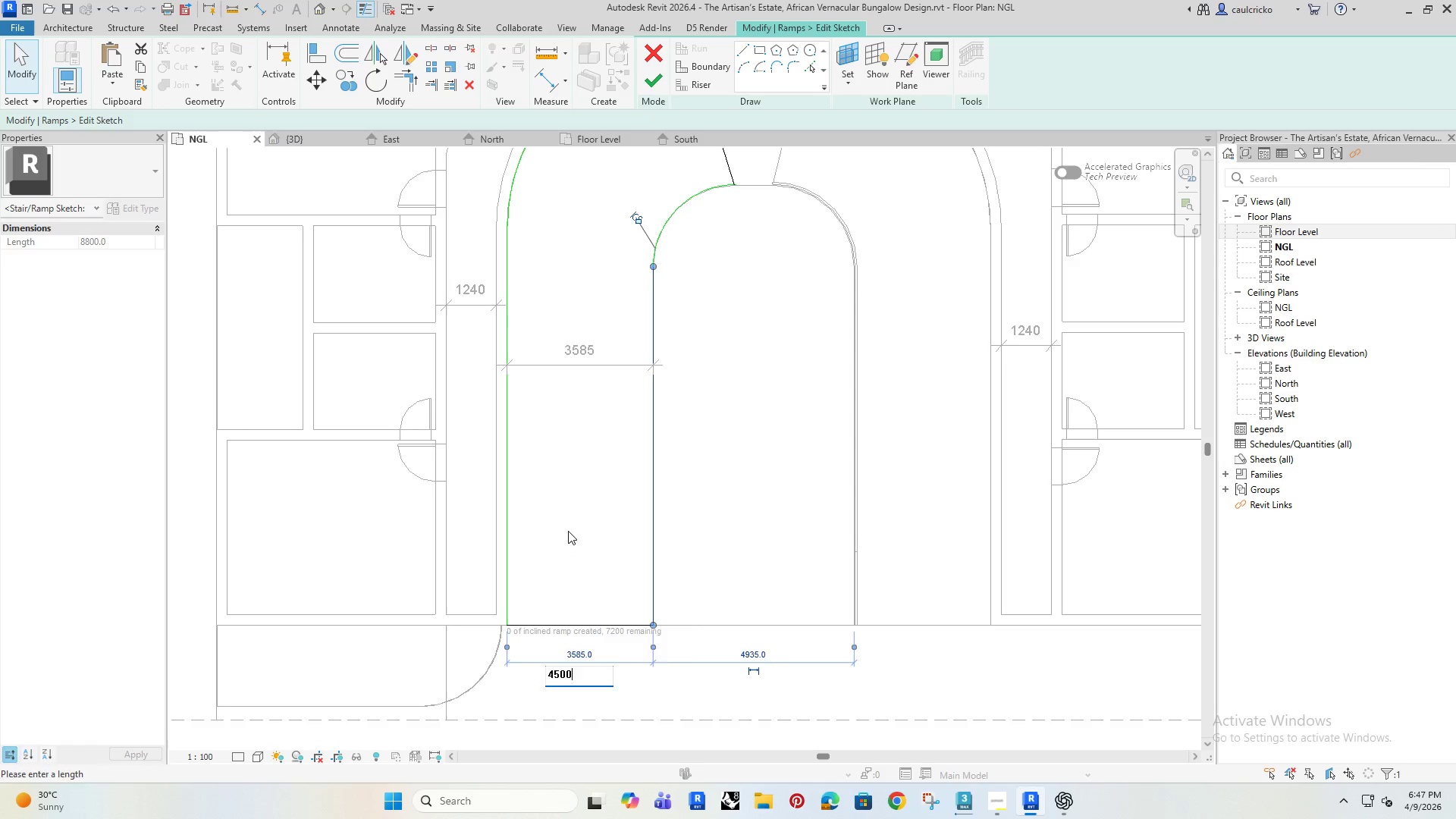 
key(Enter)
 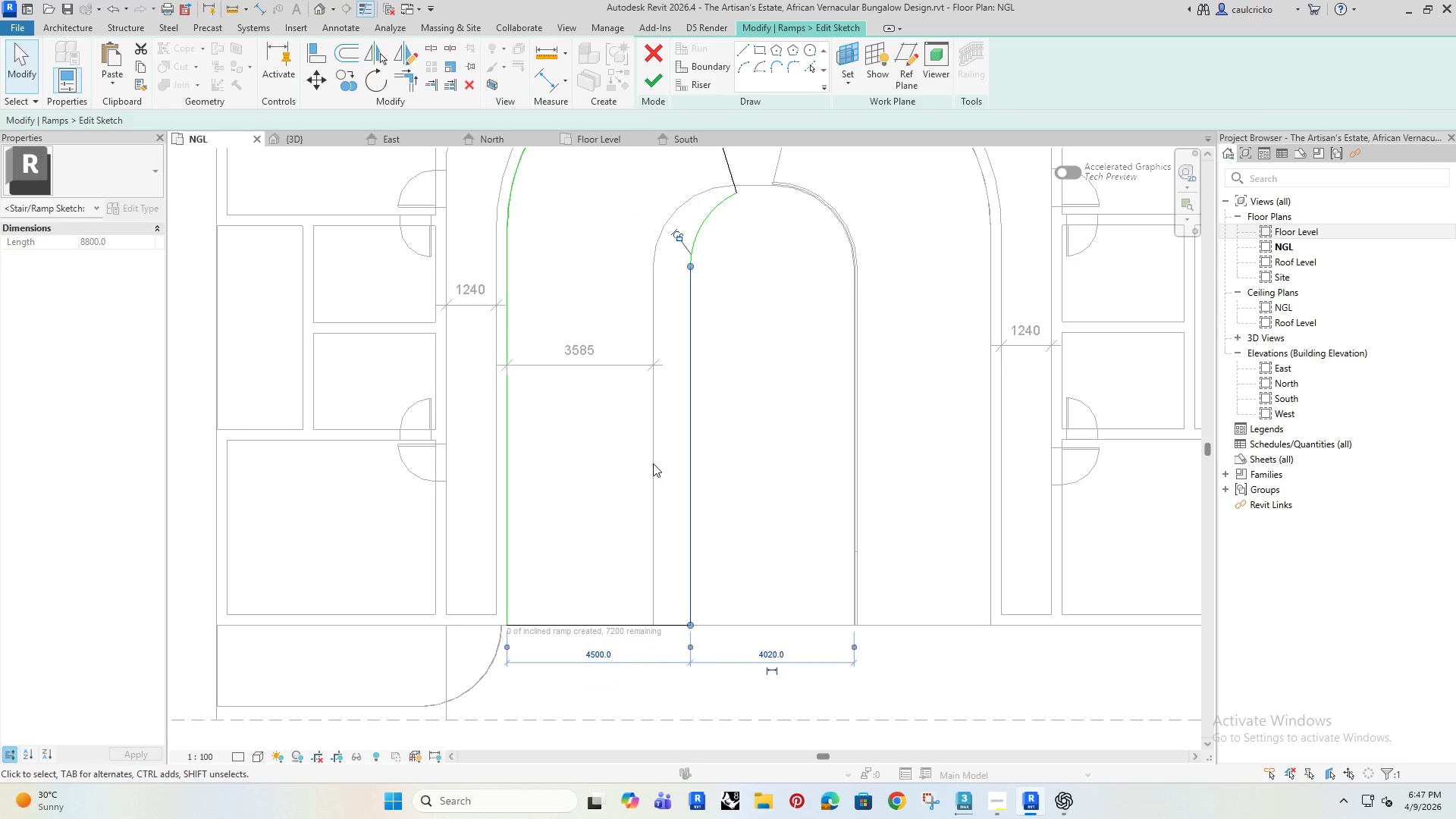 
scroll: coordinate [657, 445], scroll_direction: down, amount: 2.0
 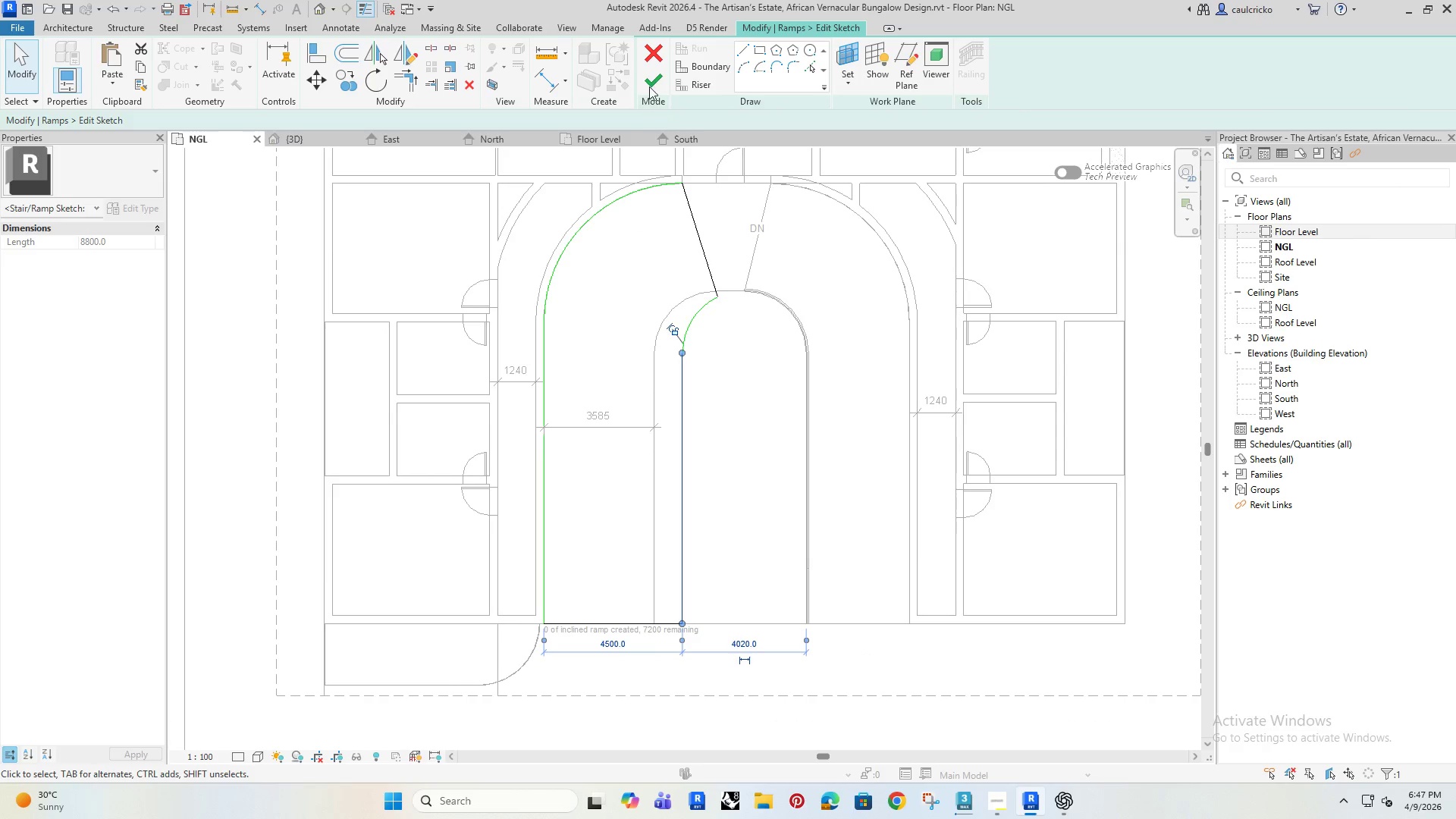 
left_click([651, 81])
 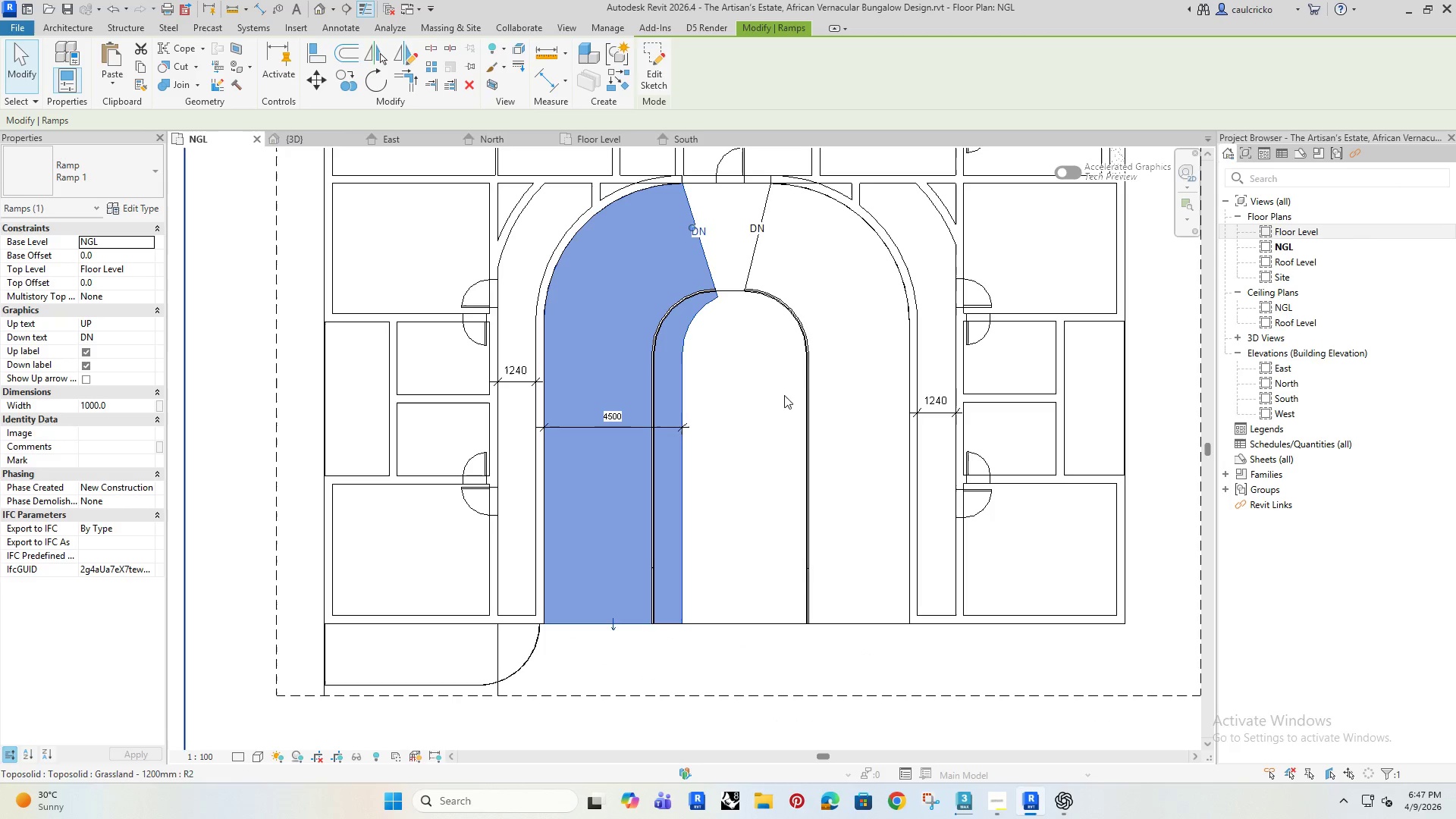 
left_click([842, 356])
 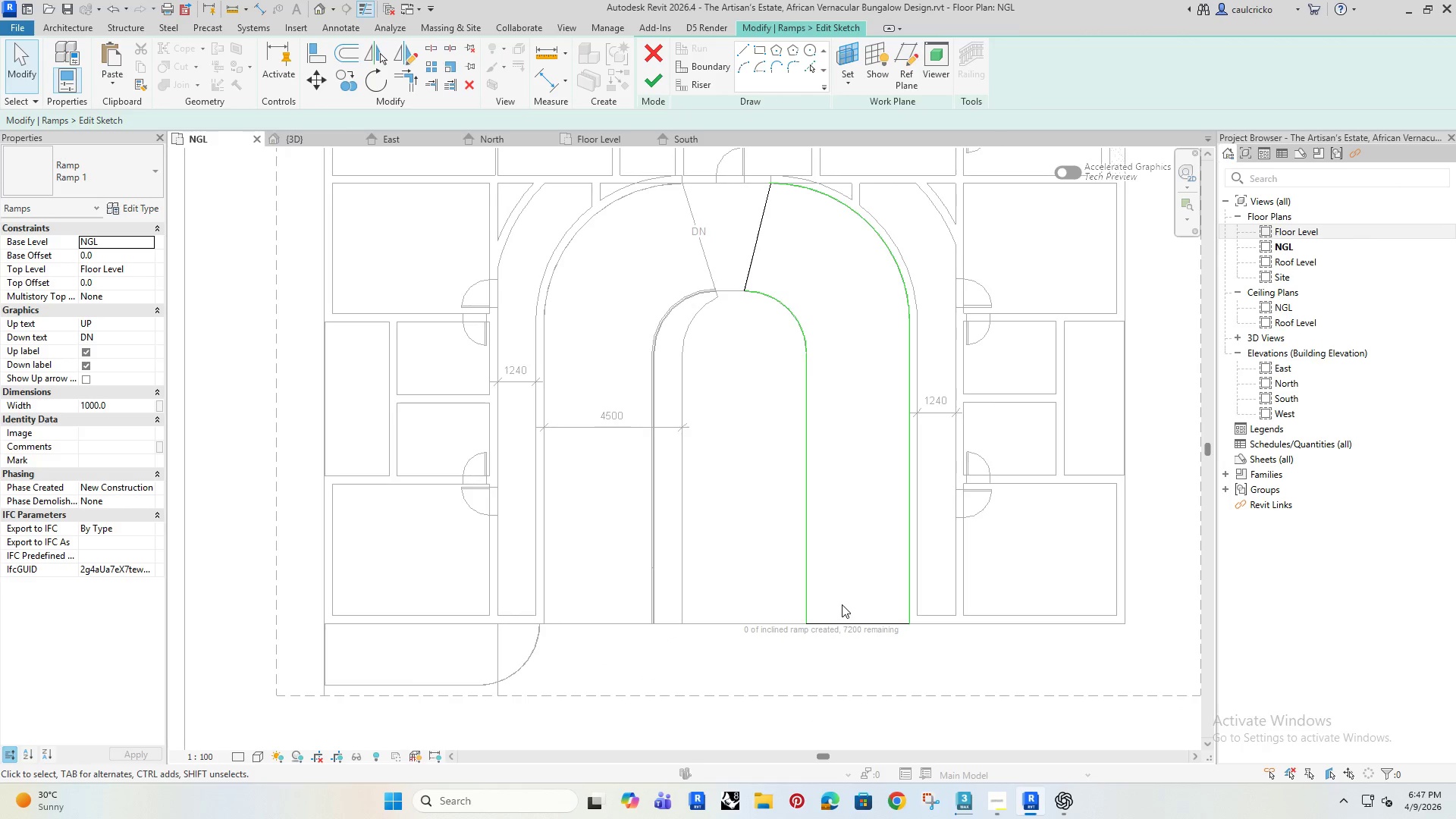 
left_click([808, 532])
 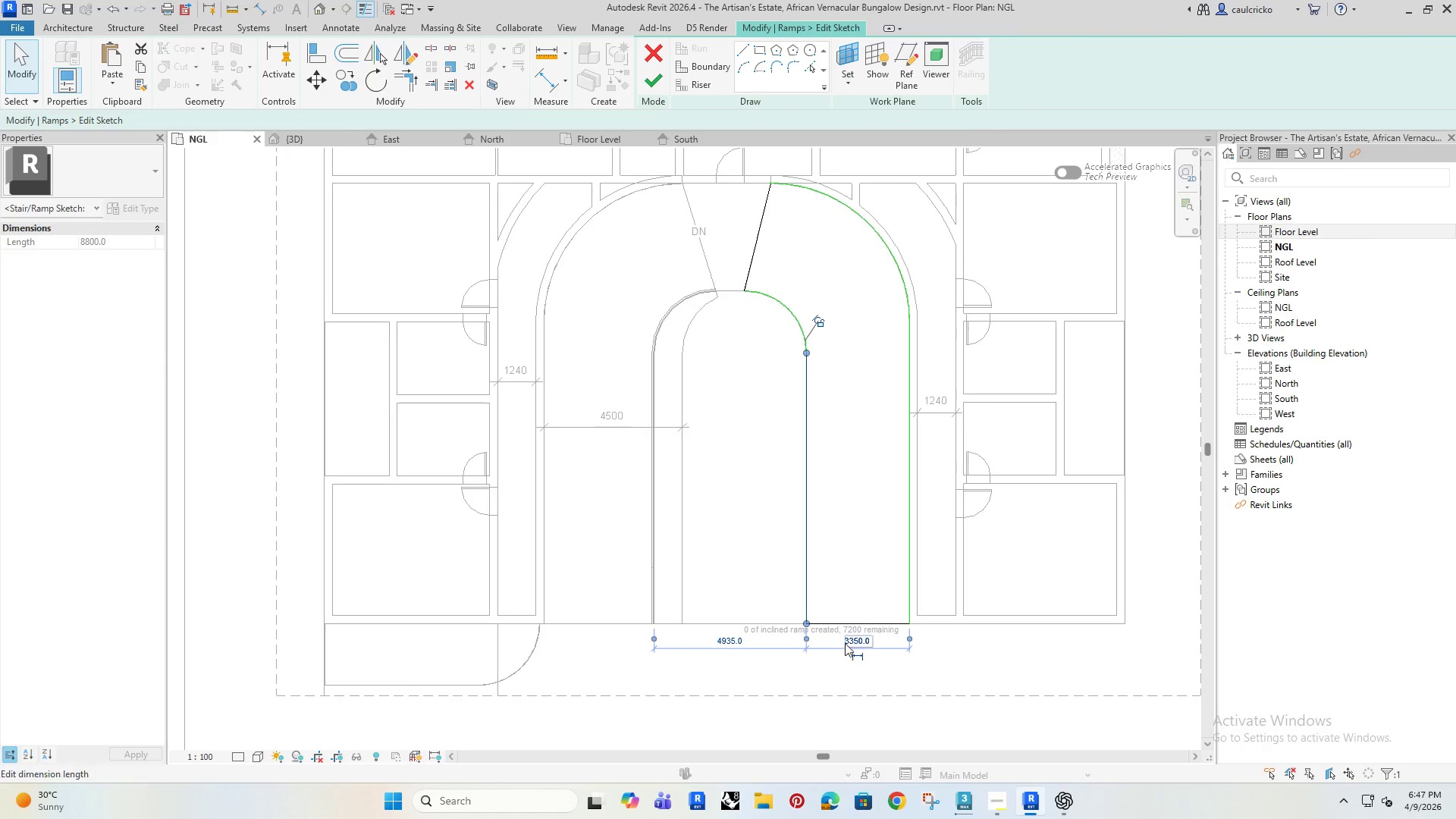 
left_click([851, 642])
 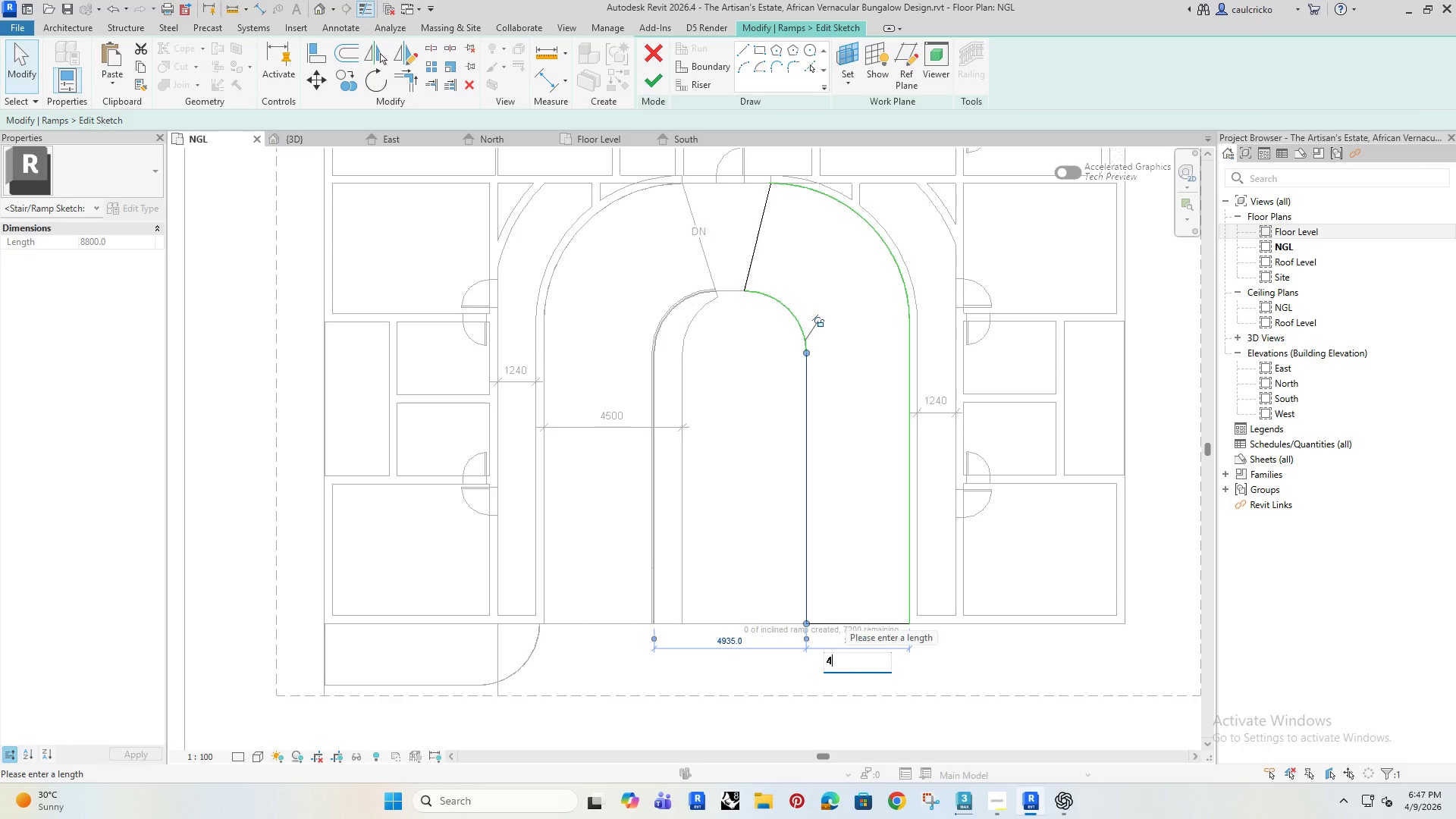 
type(4500)
 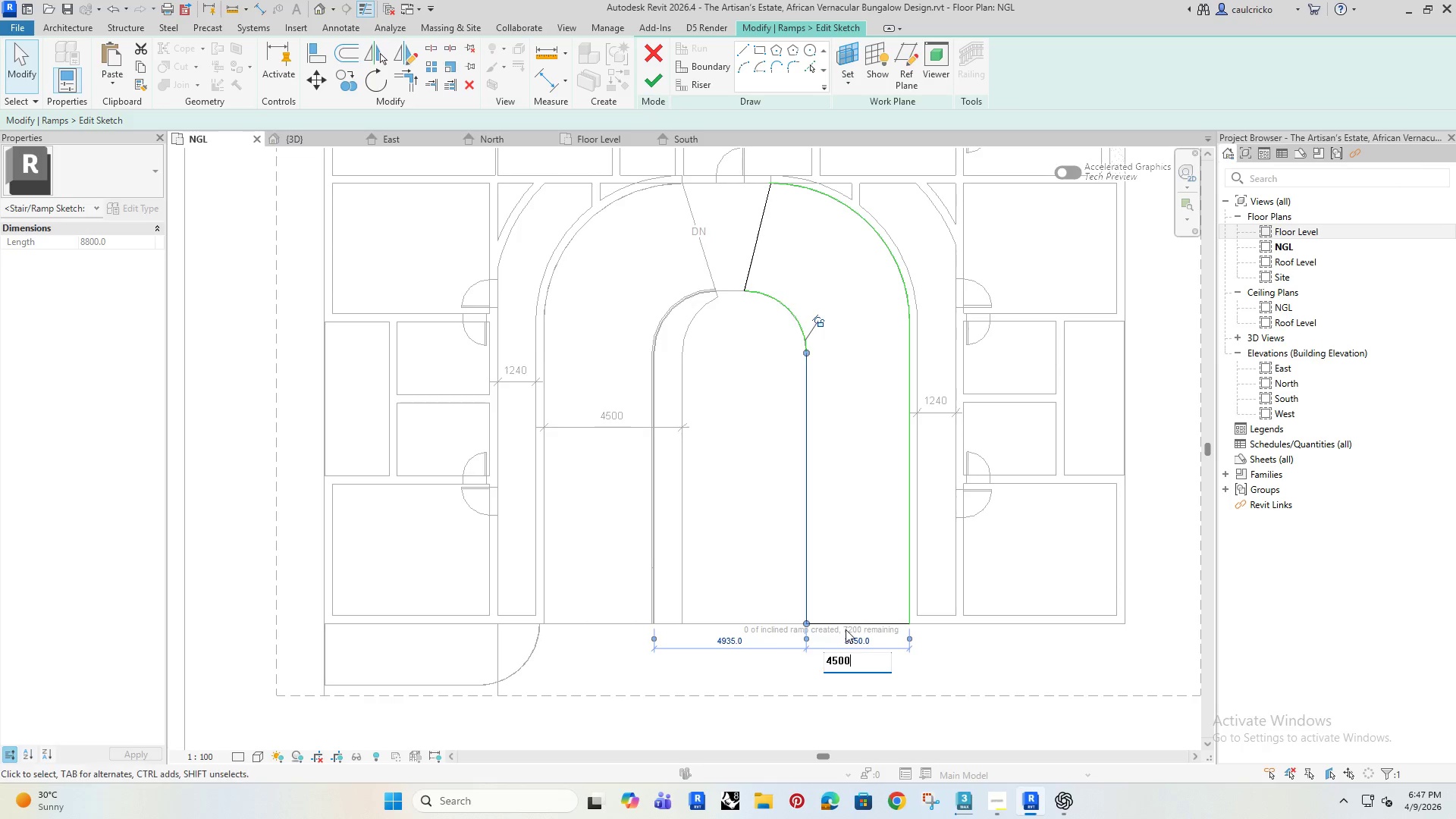 
key(Enter)
 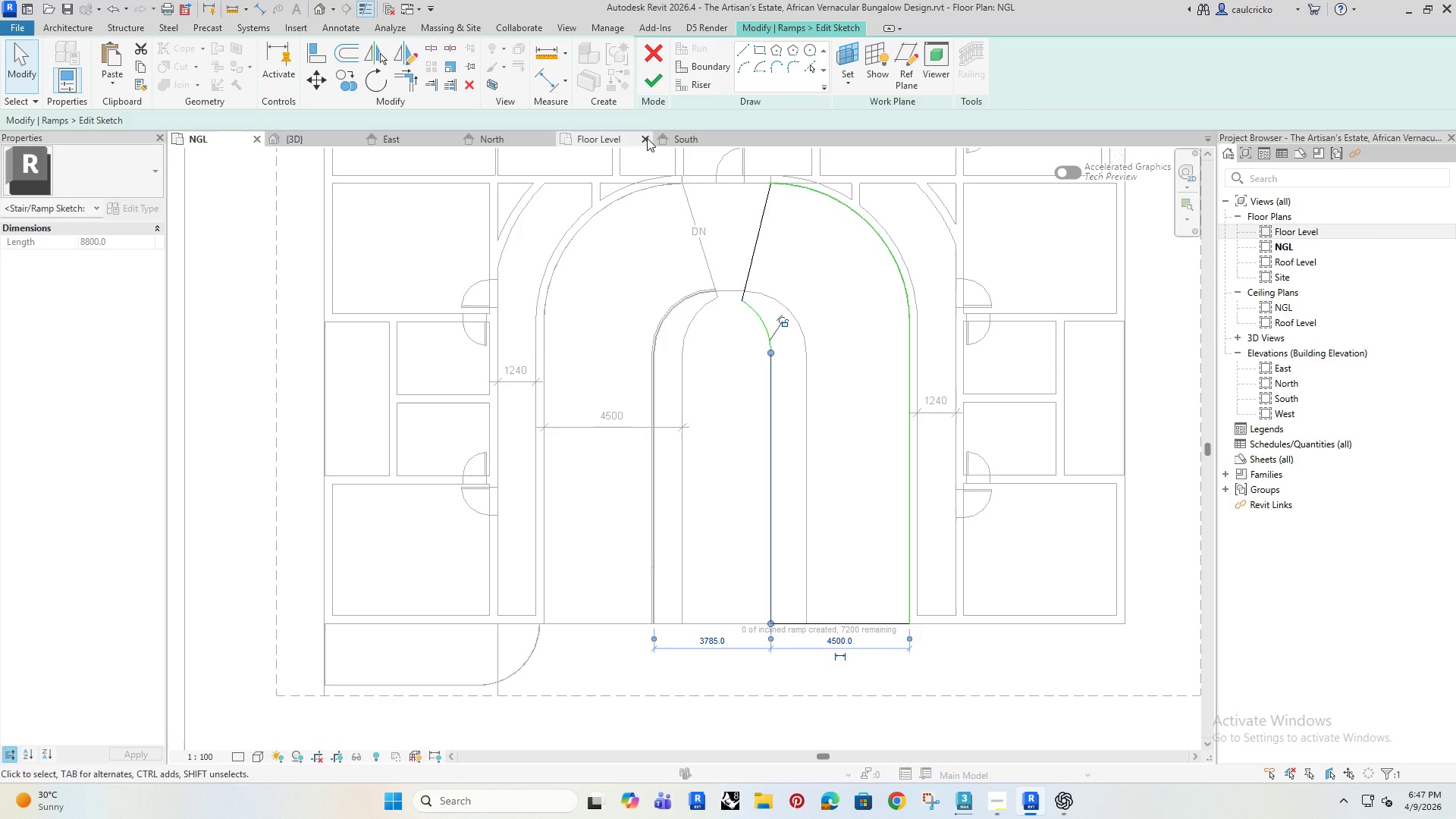 
left_click([655, 83])
 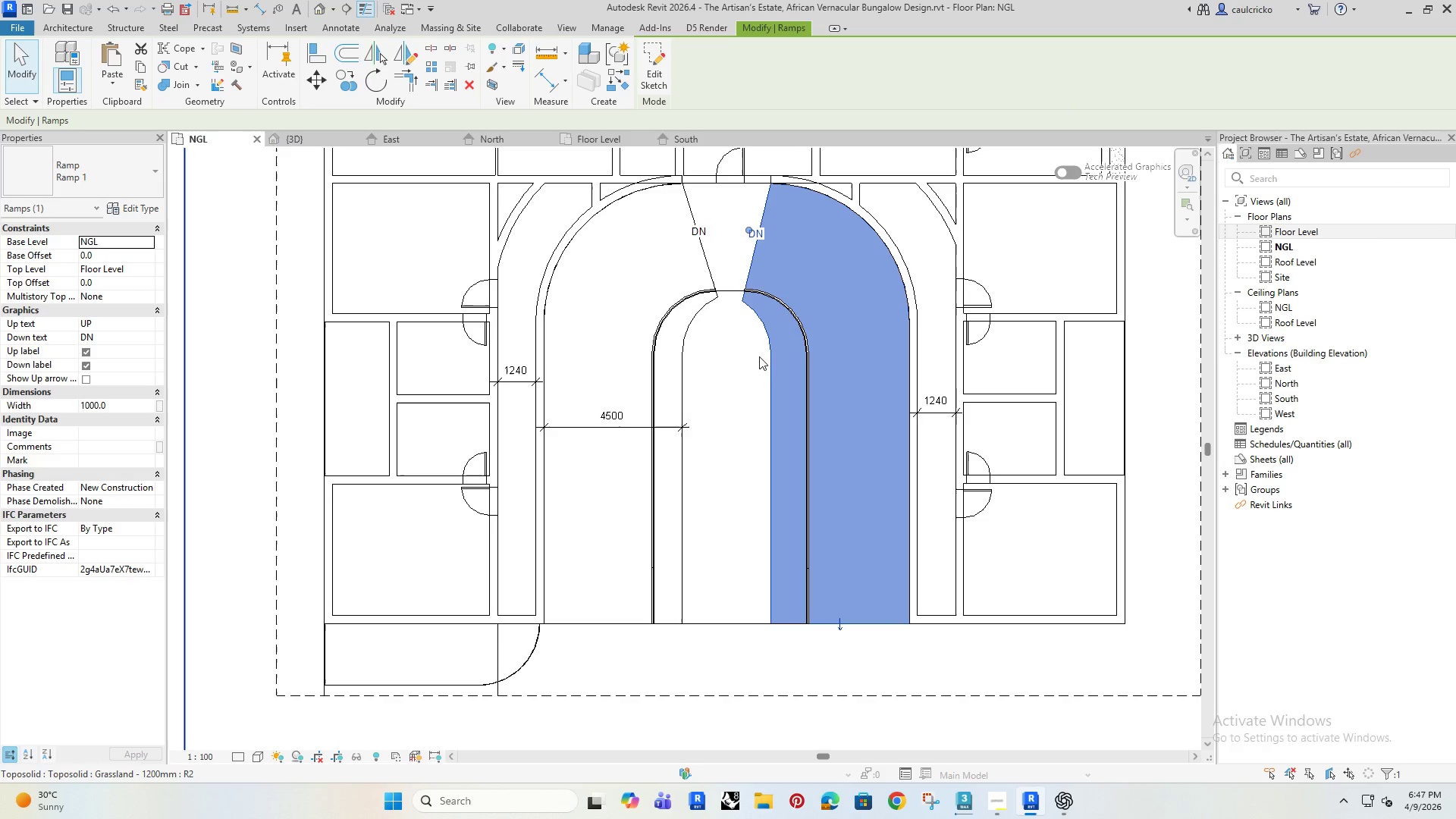 
scroll: coordinate [752, 371], scroll_direction: down, amount: 3.0
 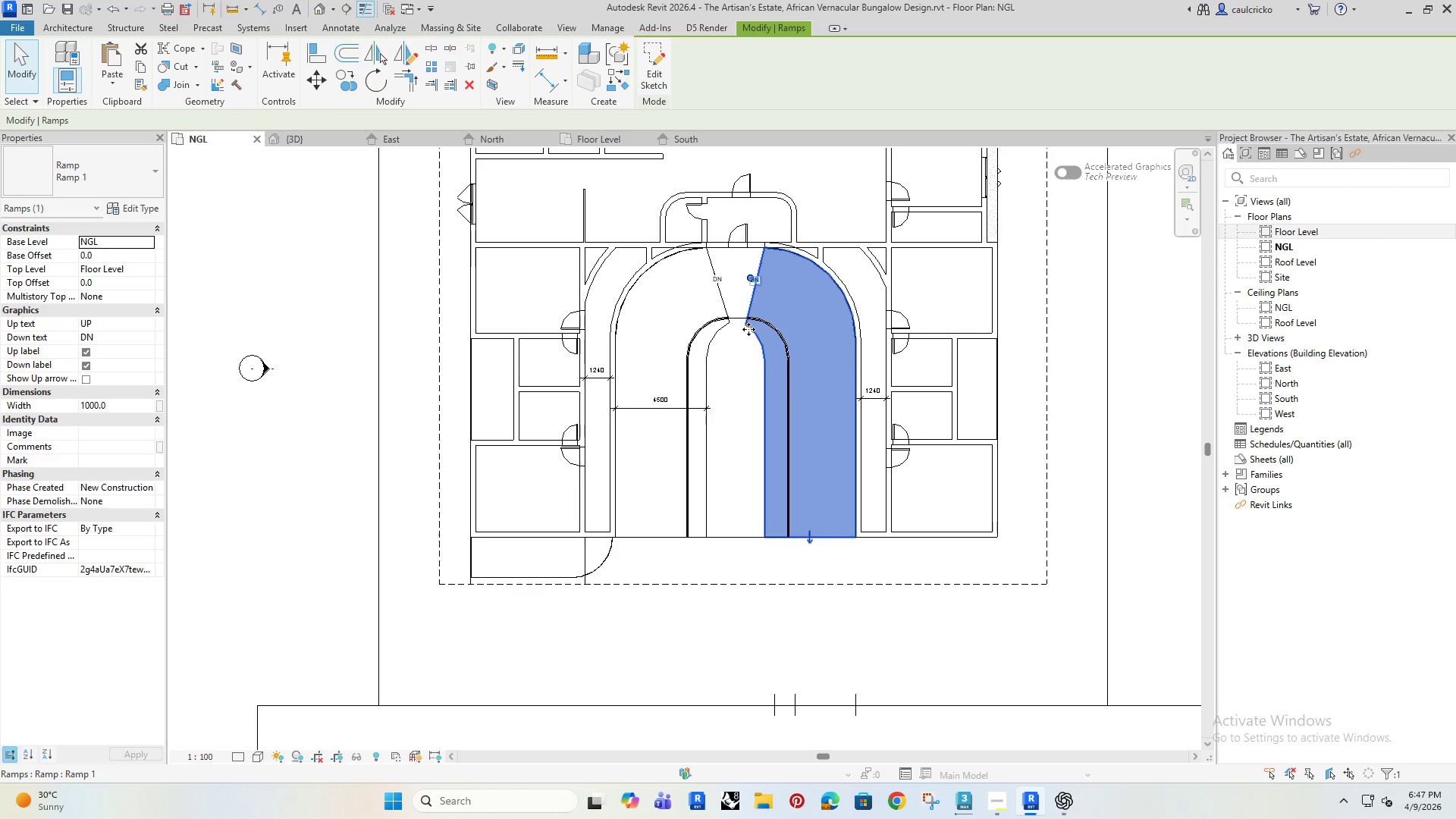 
scroll: coordinate [742, 327], scroll_direction: up, amount: 4.0
 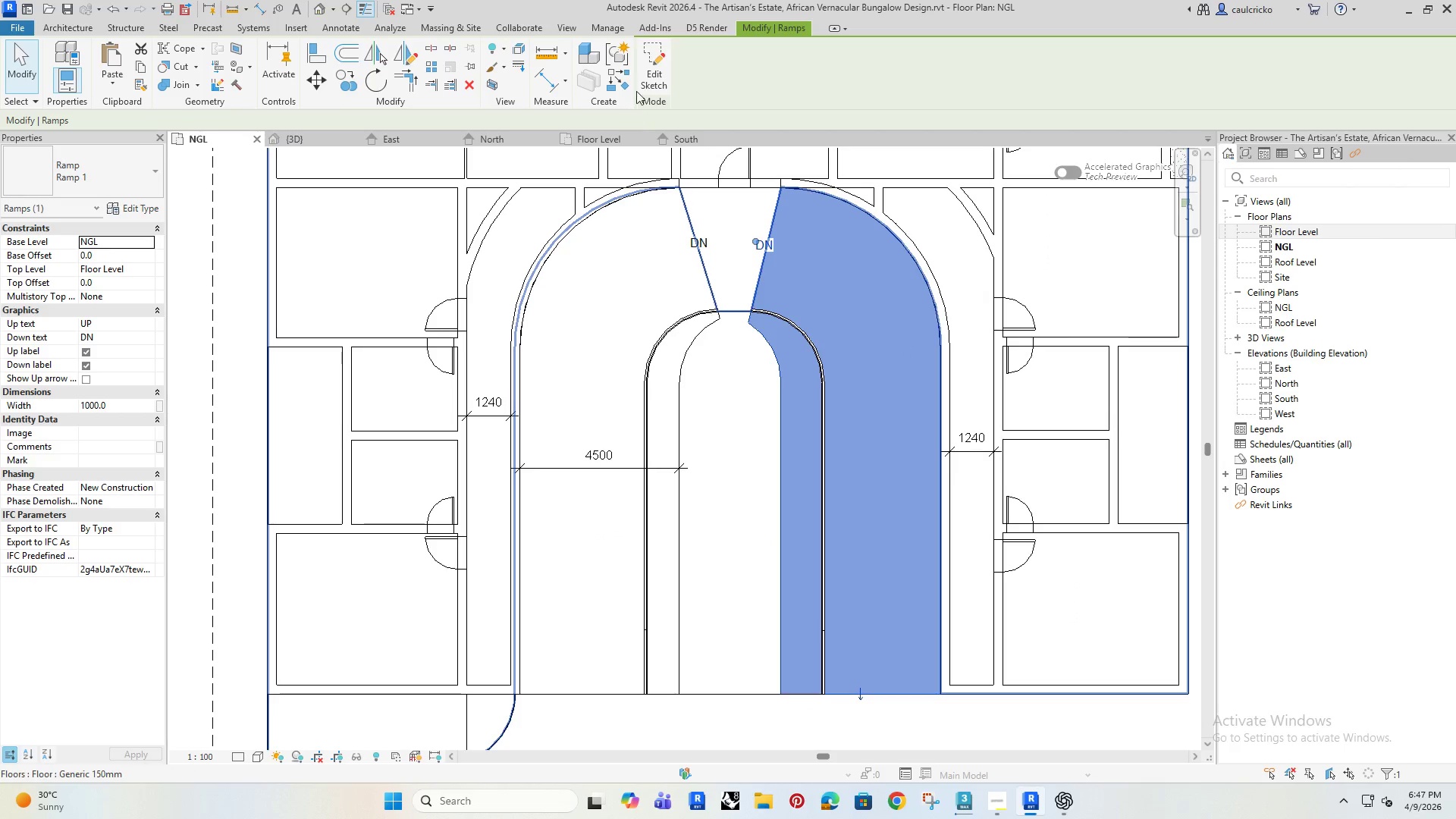 
left_click([652, 65])
 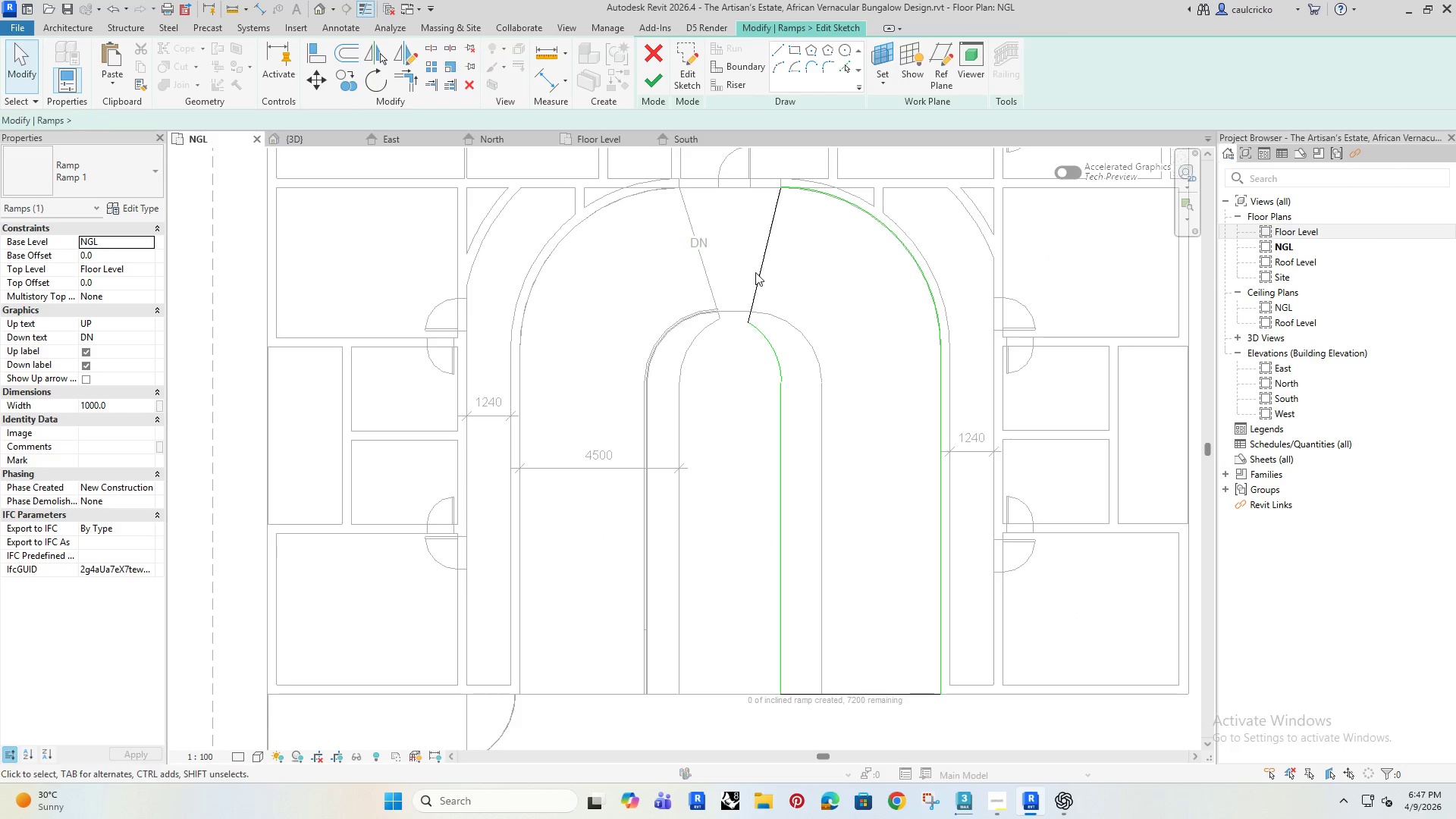 
left_click([761, 269])
 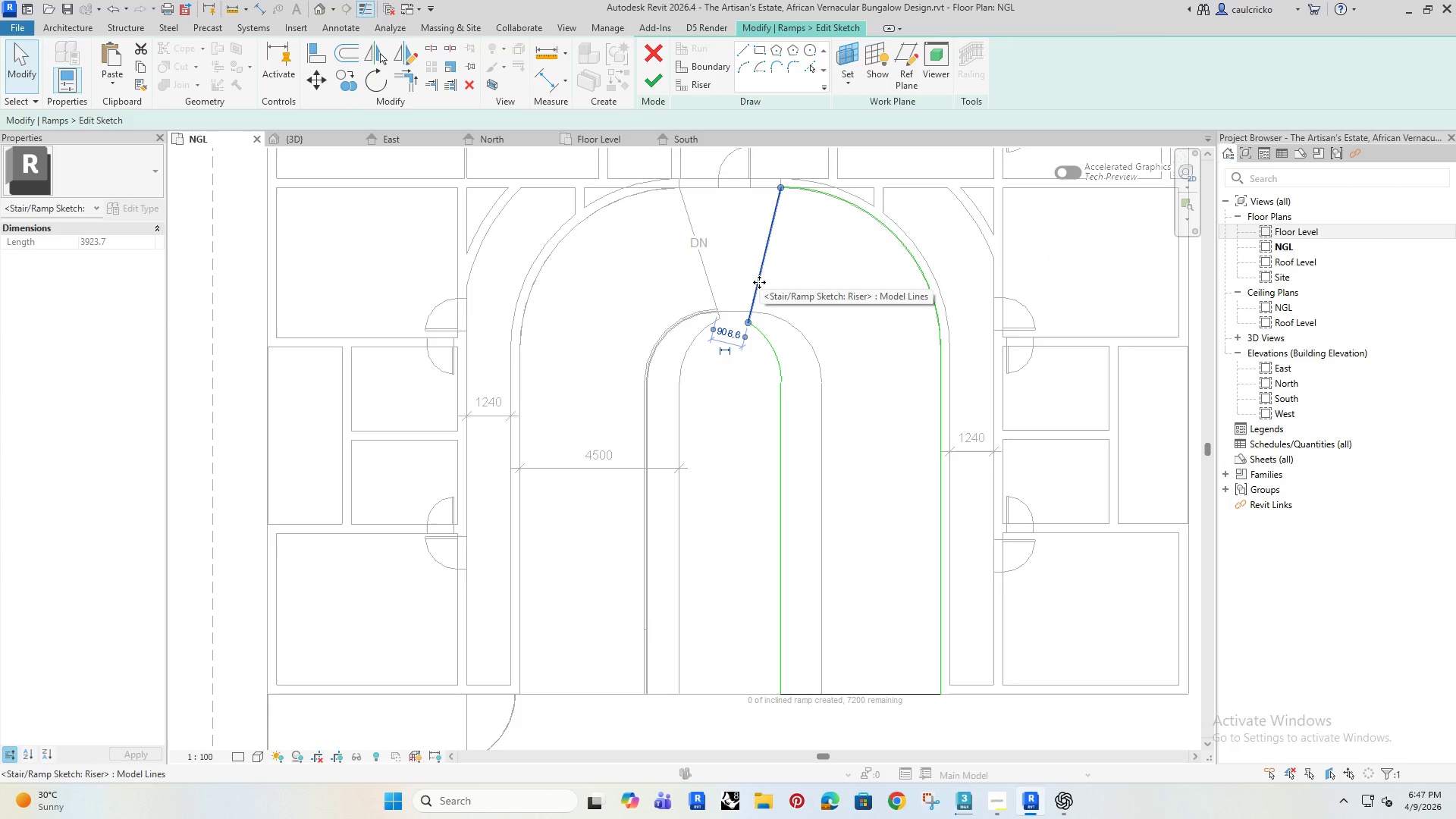 
key(Delete)
 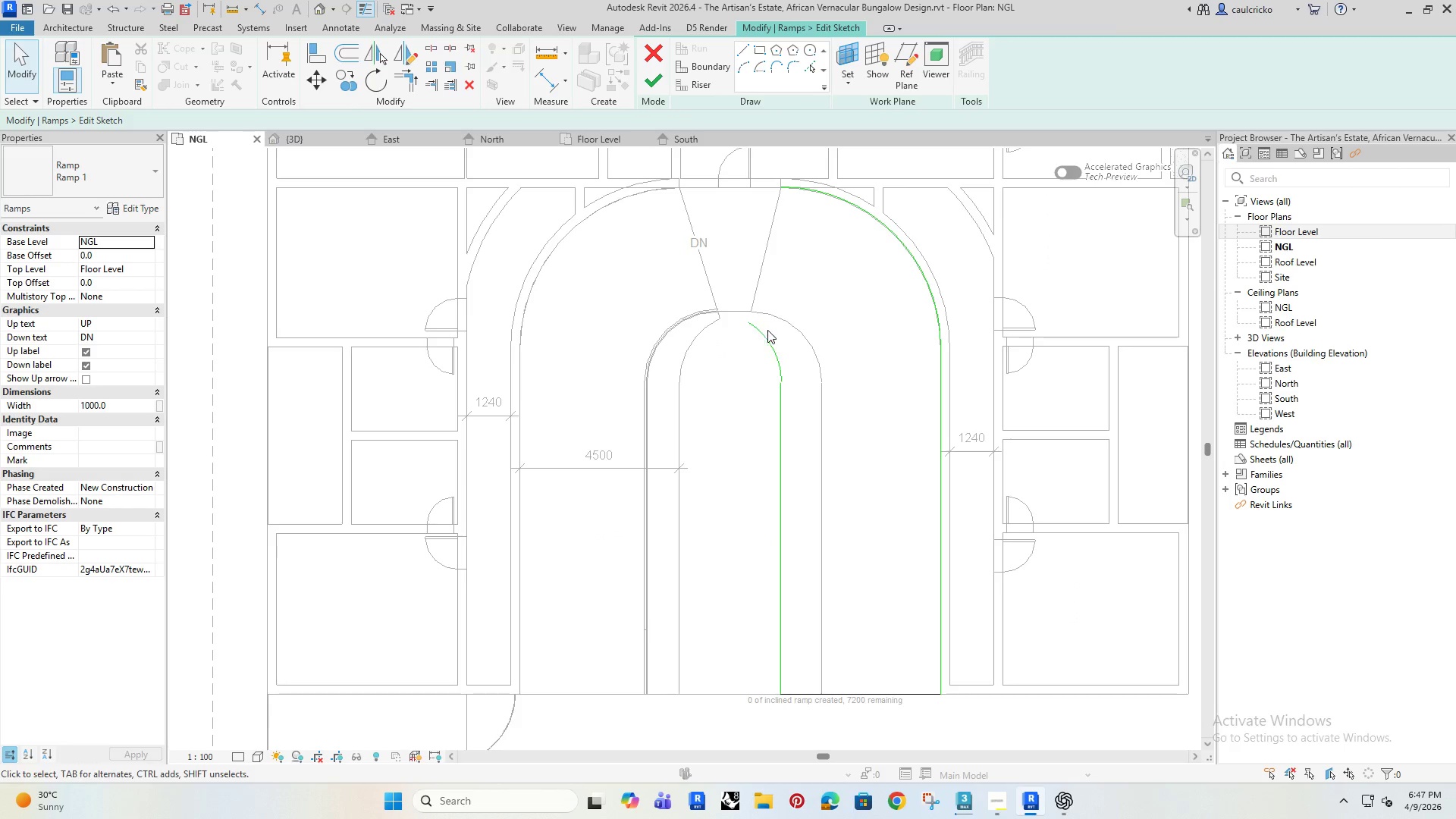 
left_click([765, 334])
 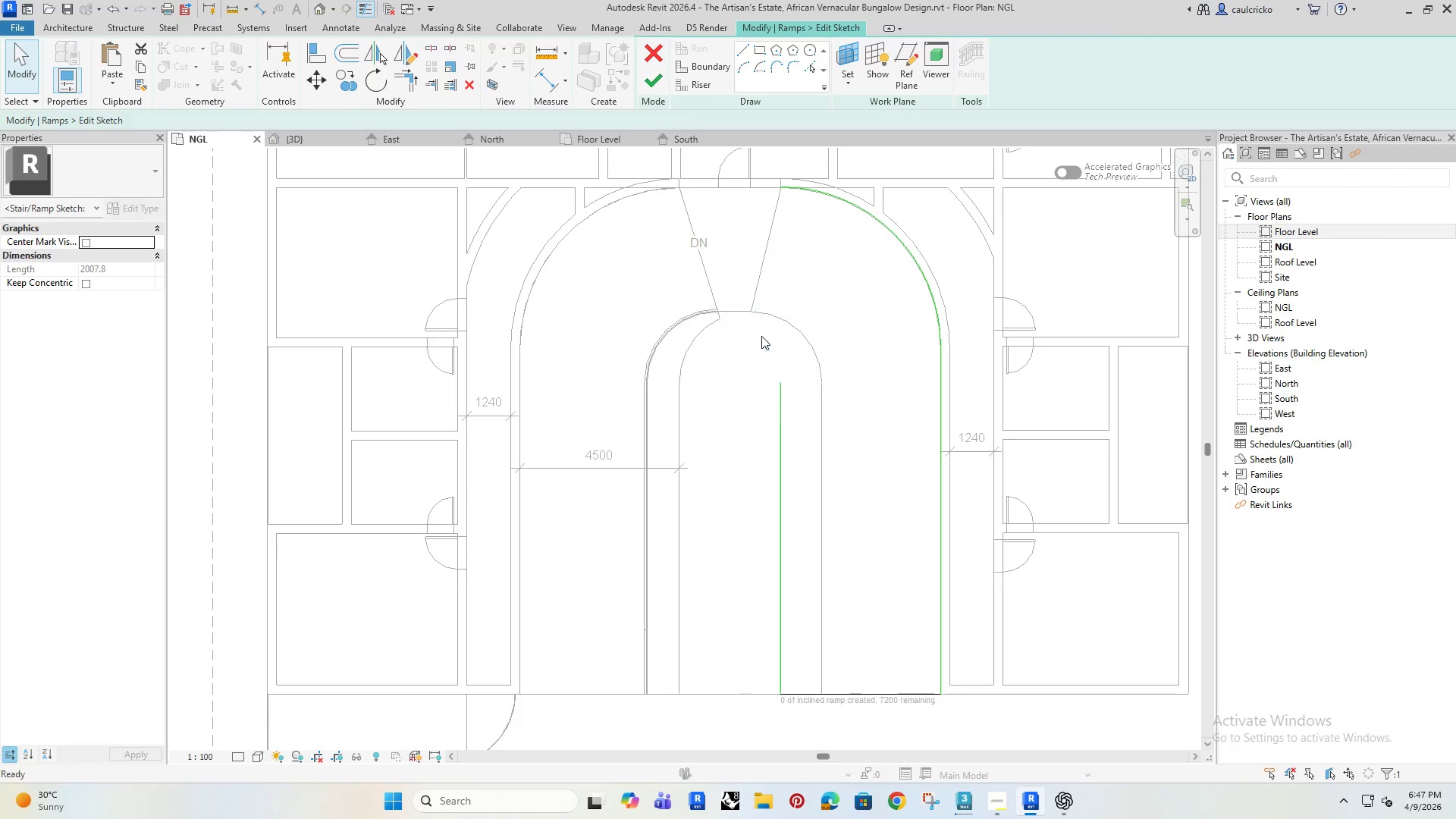 
key(Delete)
 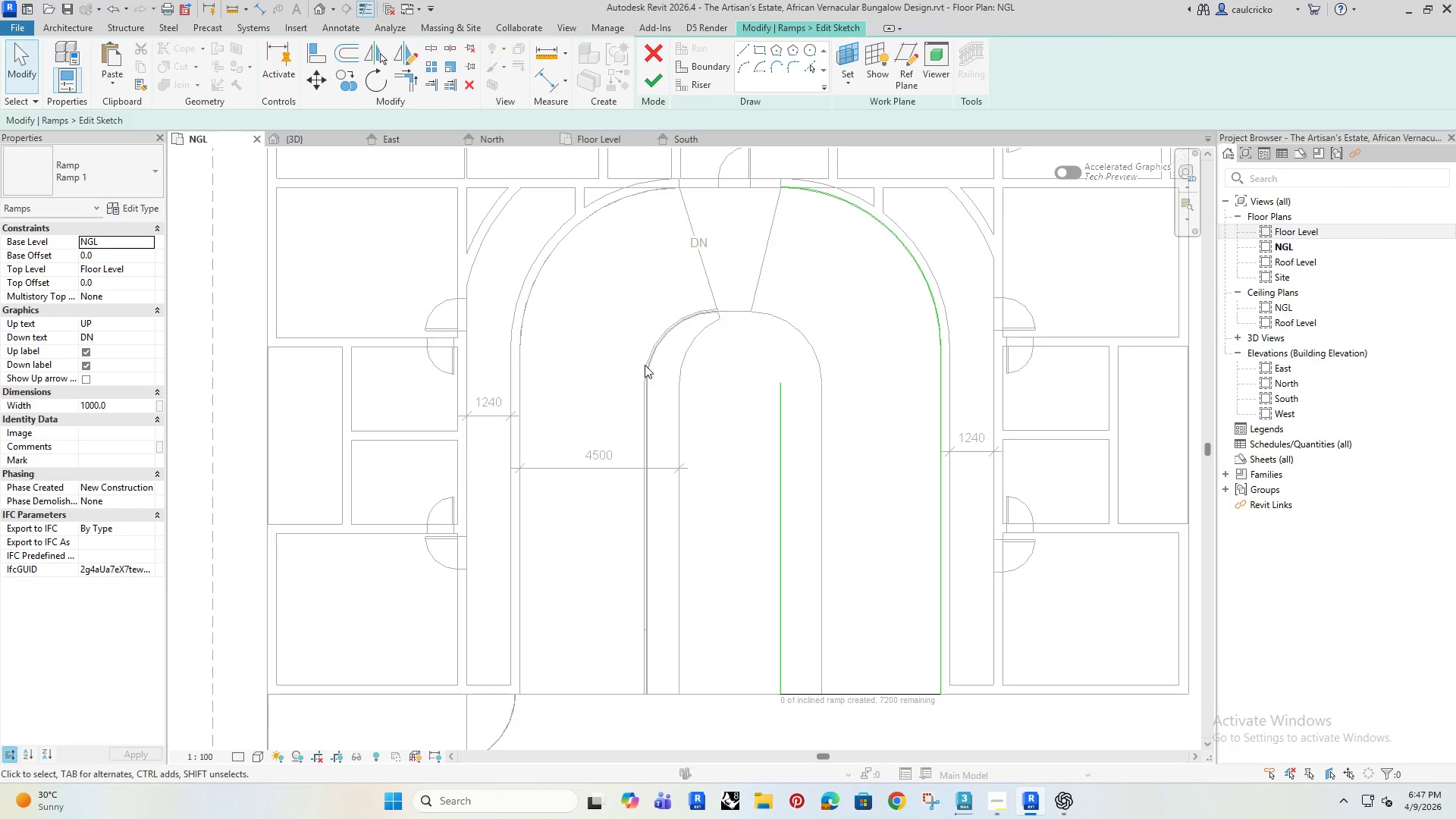 
wait(6.0)
 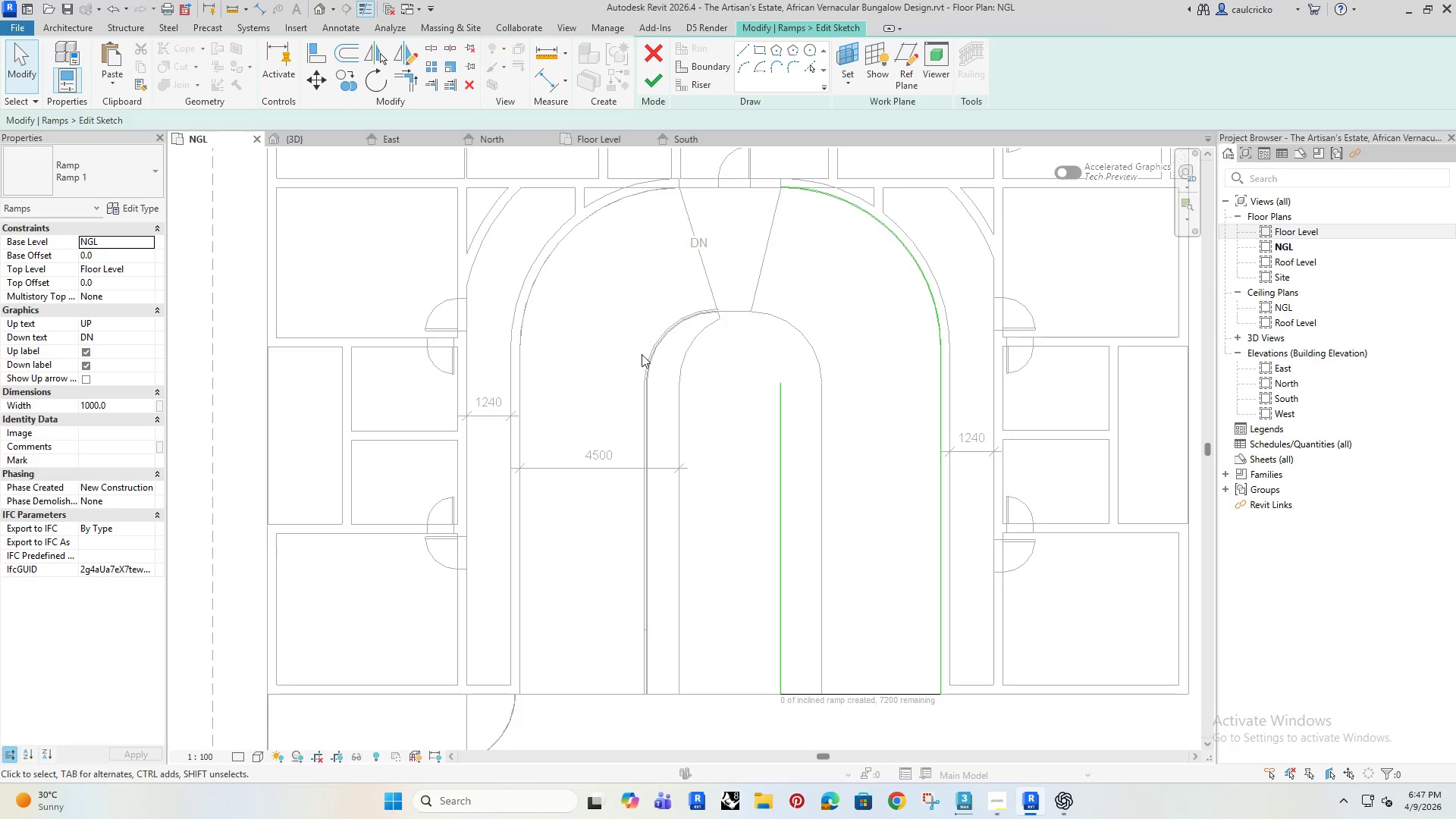 
scroll: coordinate [741, 290], scroll_direction: down, amount: 3.0
 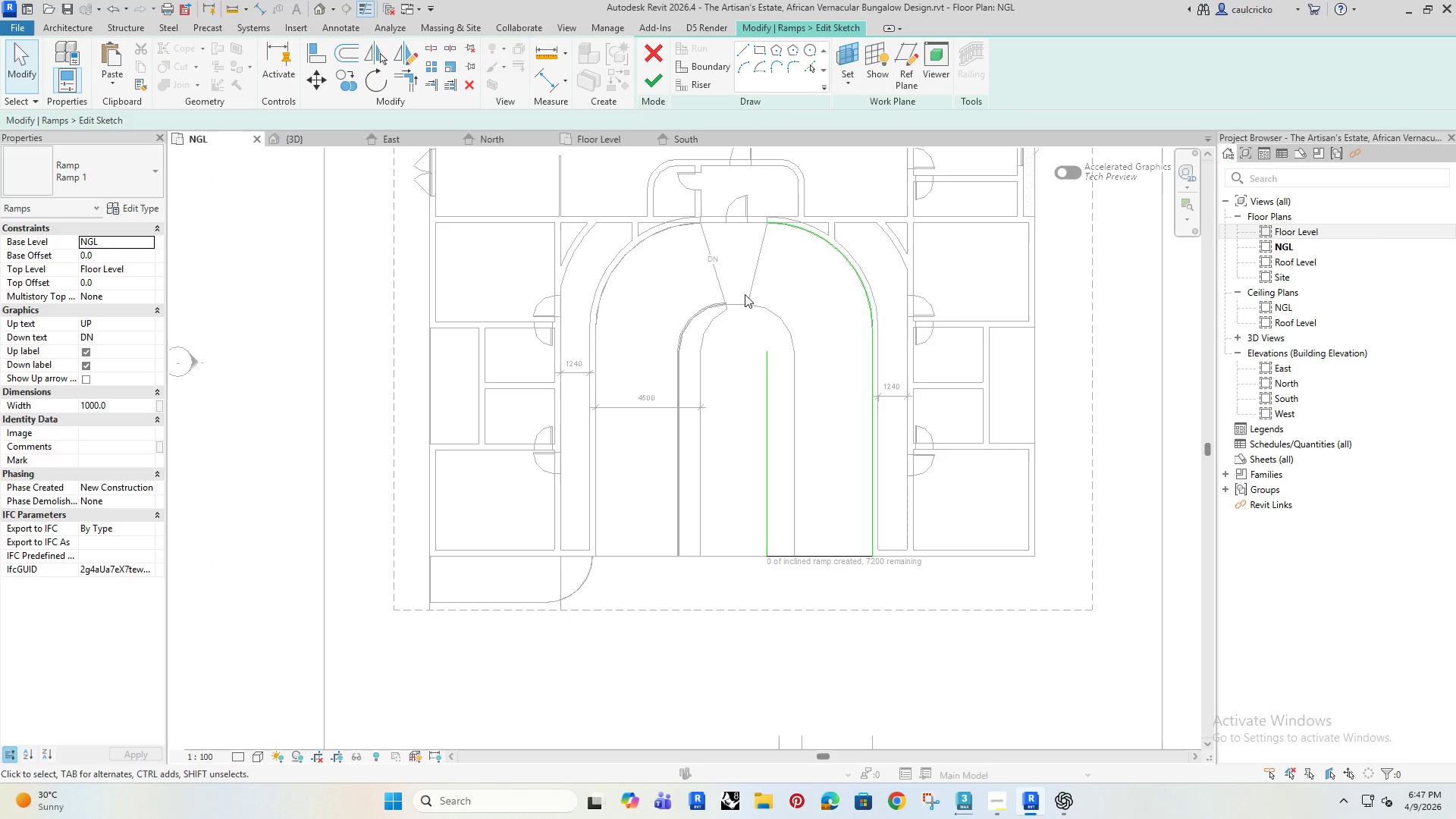 
left_click([742, 49])
 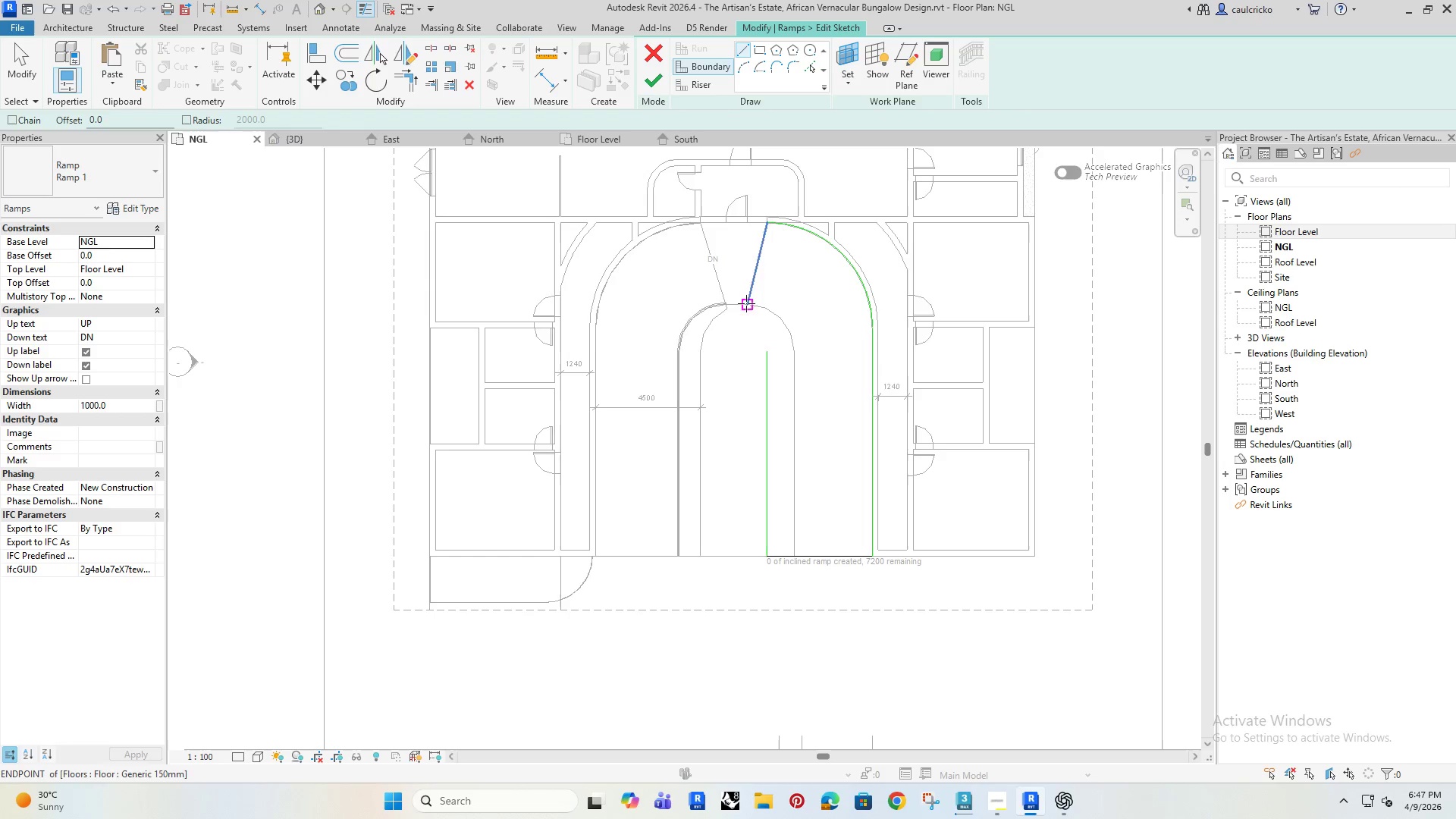 
left_click([777, 303])
 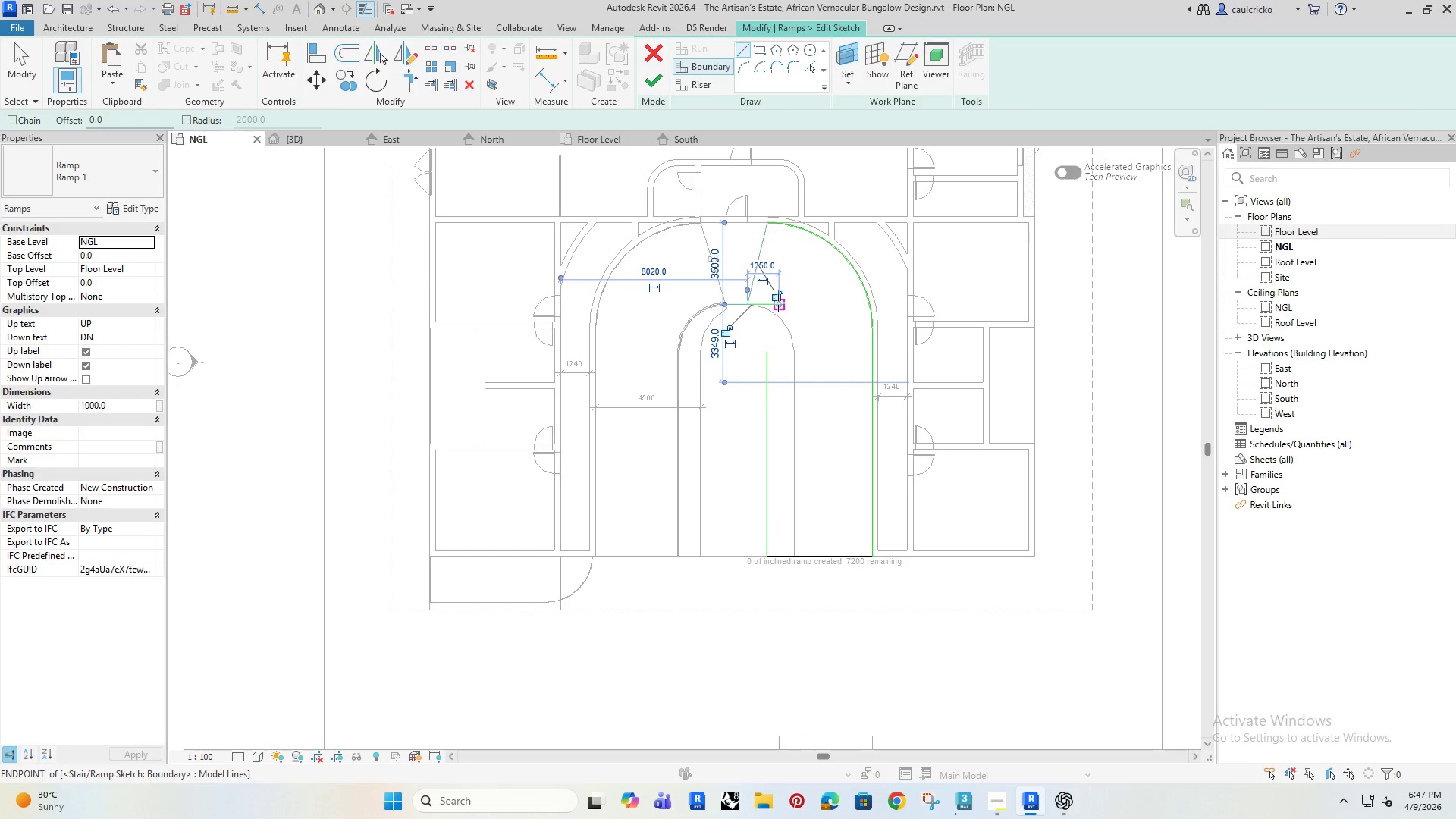 
key(Escape)
key(Escape)
type(tr)
 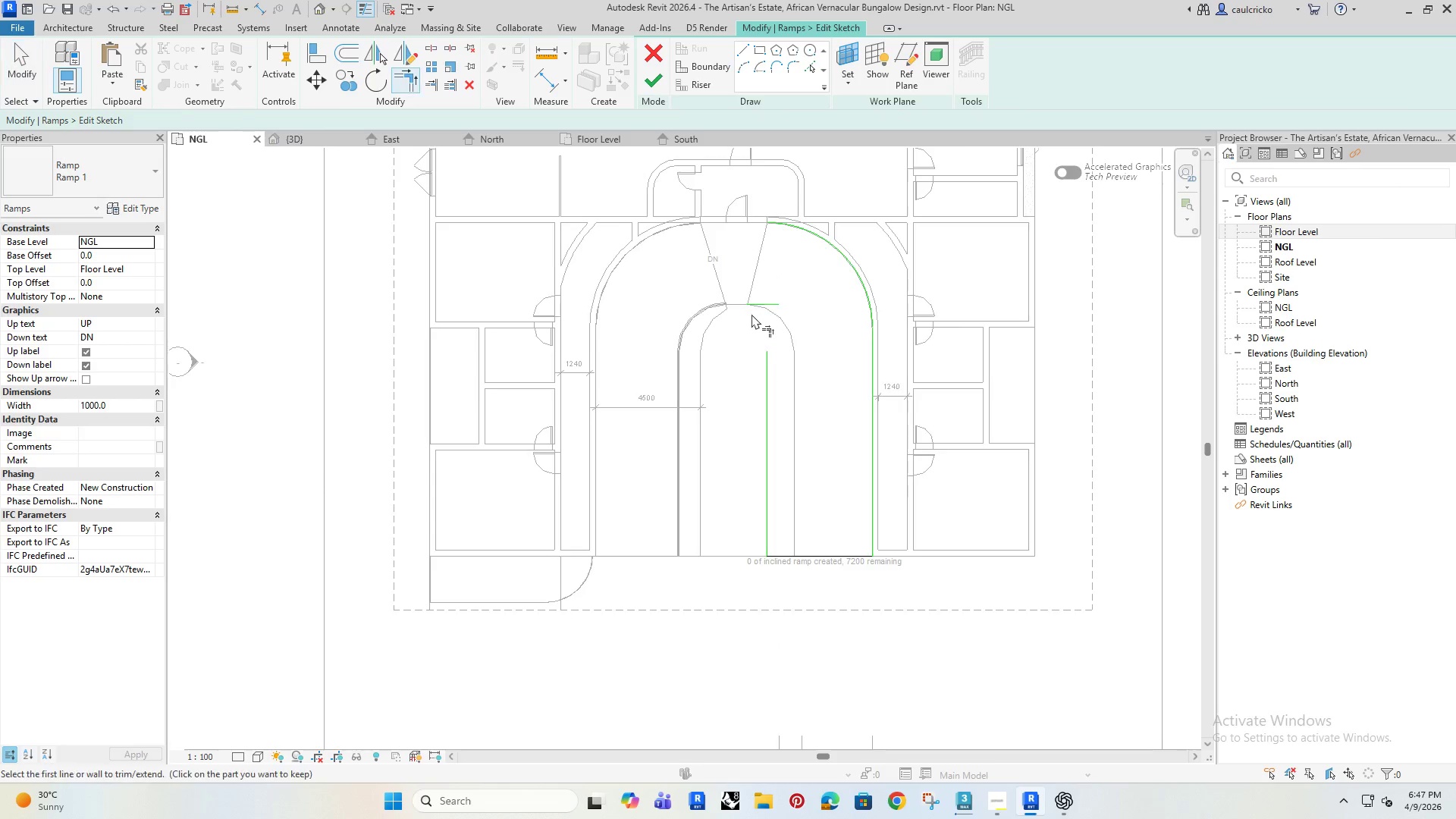 
scroll: coordinate [752, 314], scroll_direction: up, amount: 2.0
 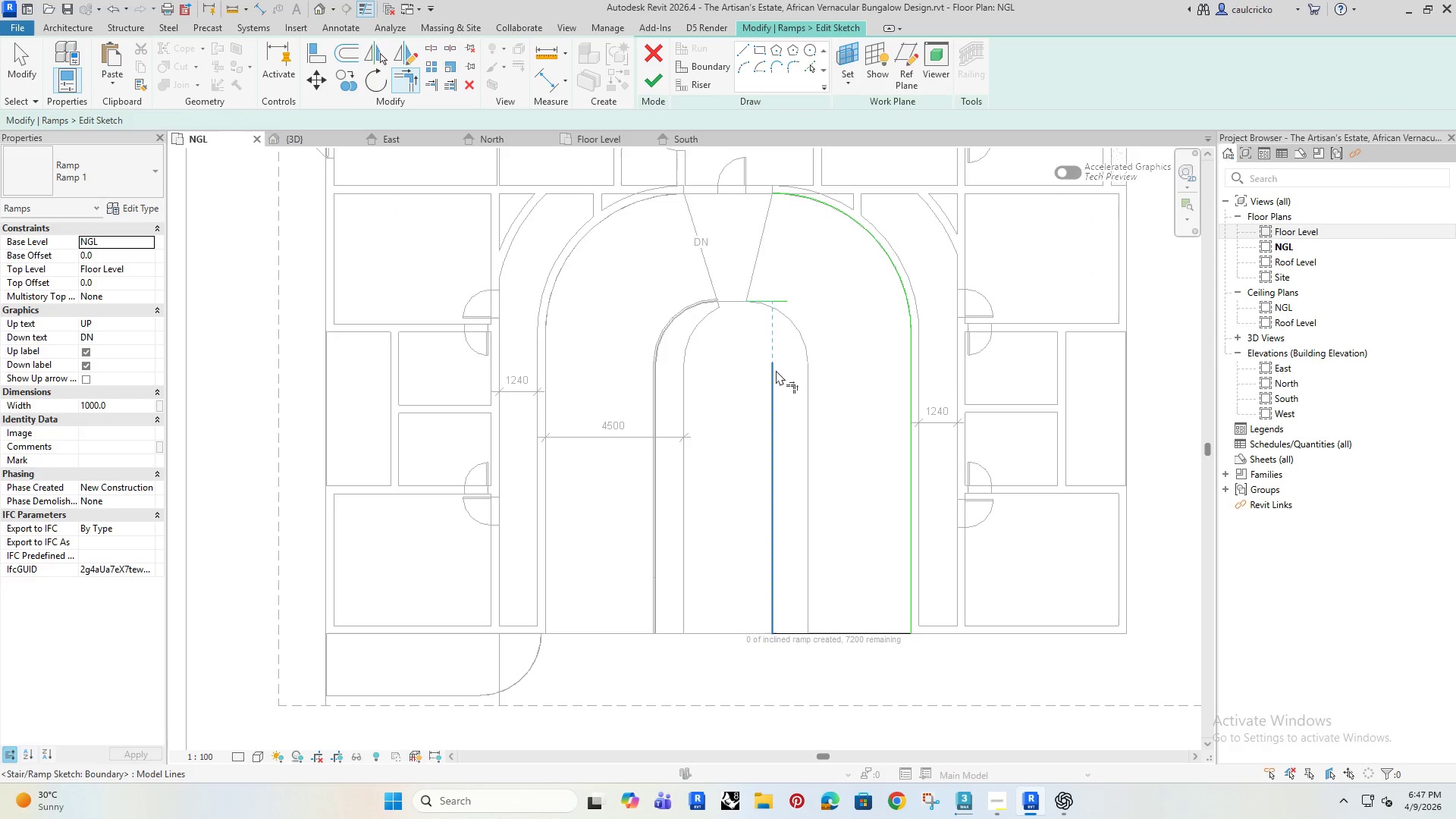 
left_click([776, 371])
 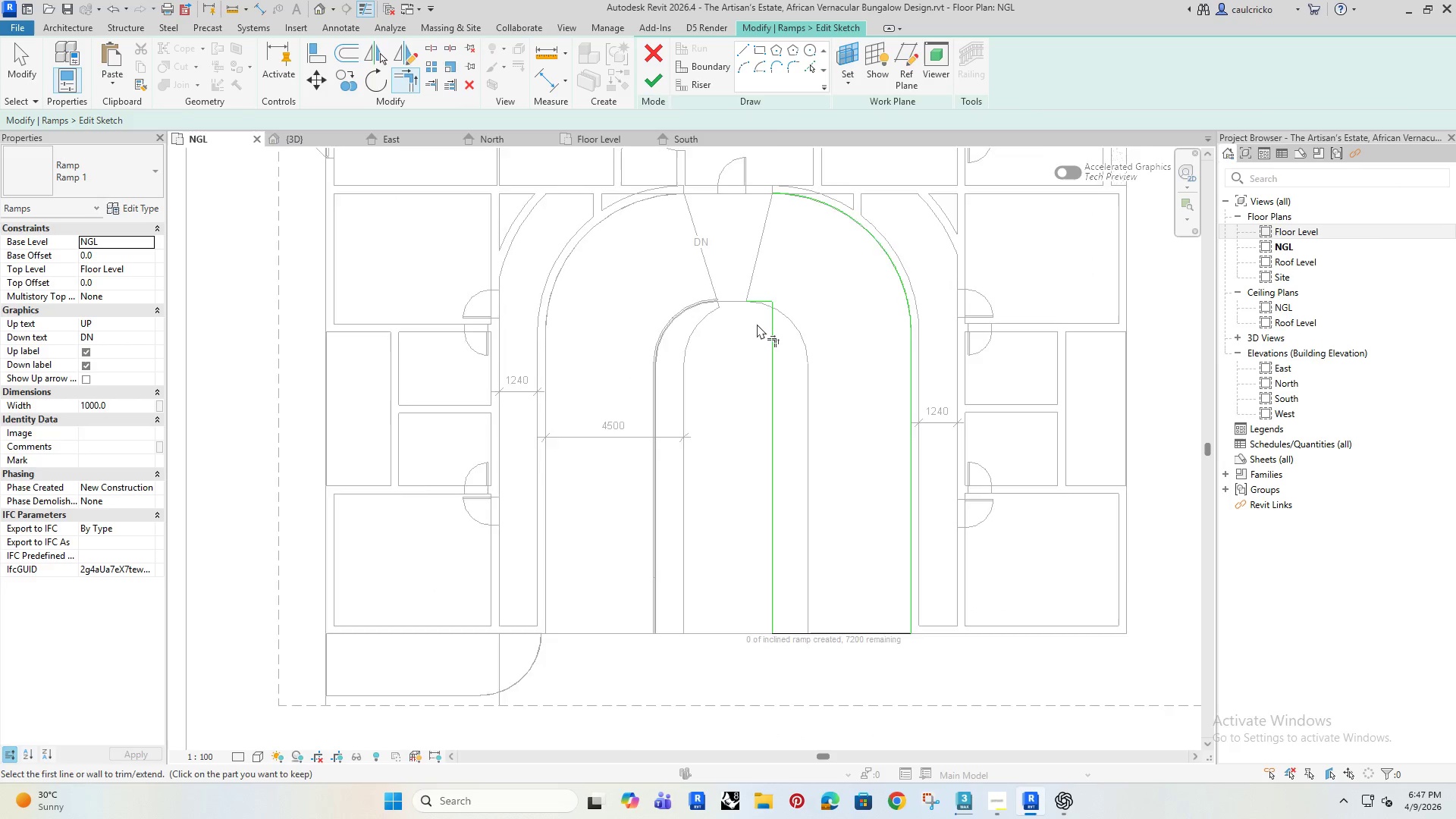 
scroll: coordinate [757, 322], scroll_direction: up, amount: 4.0
 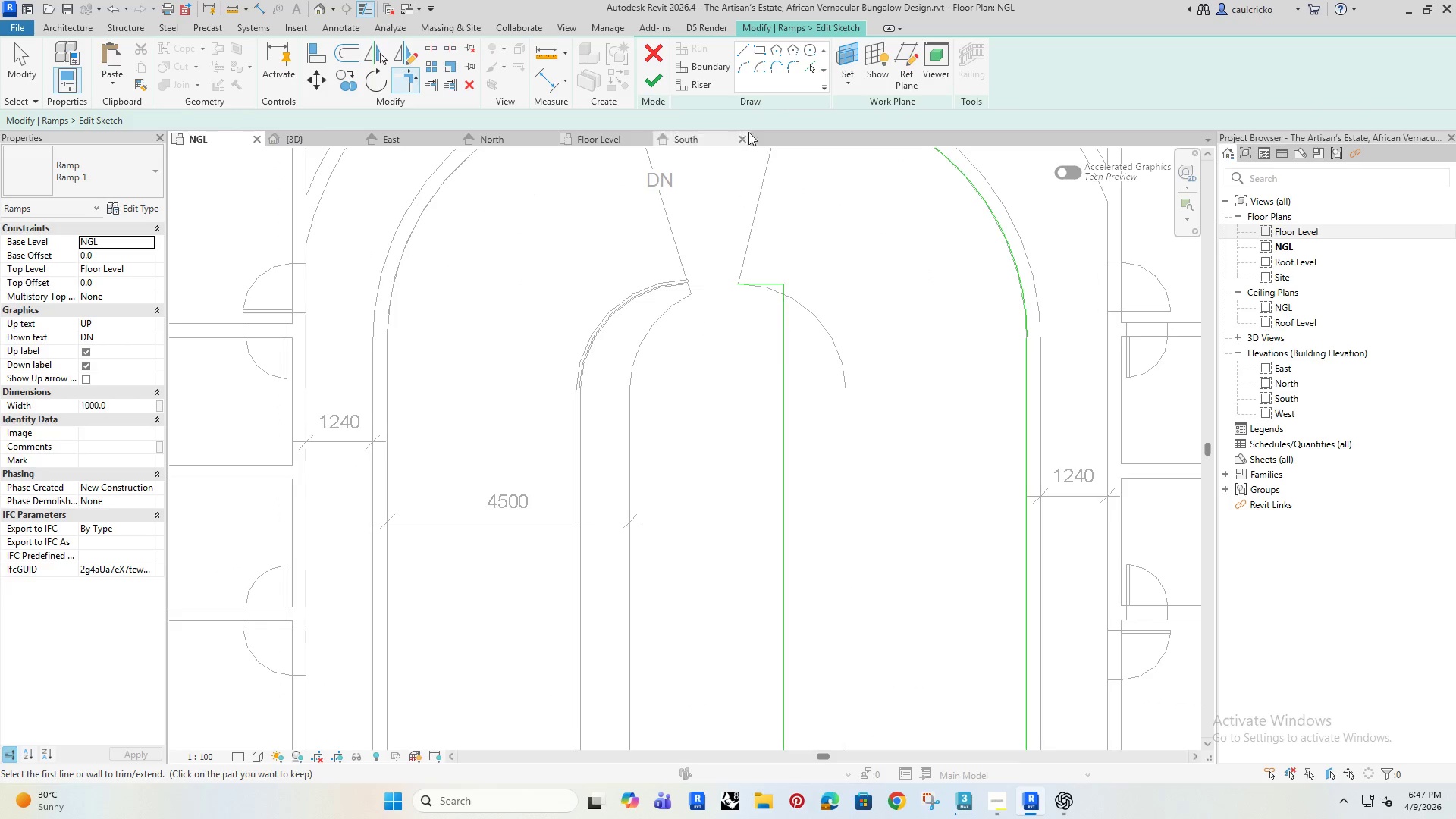 
key(Escape)
 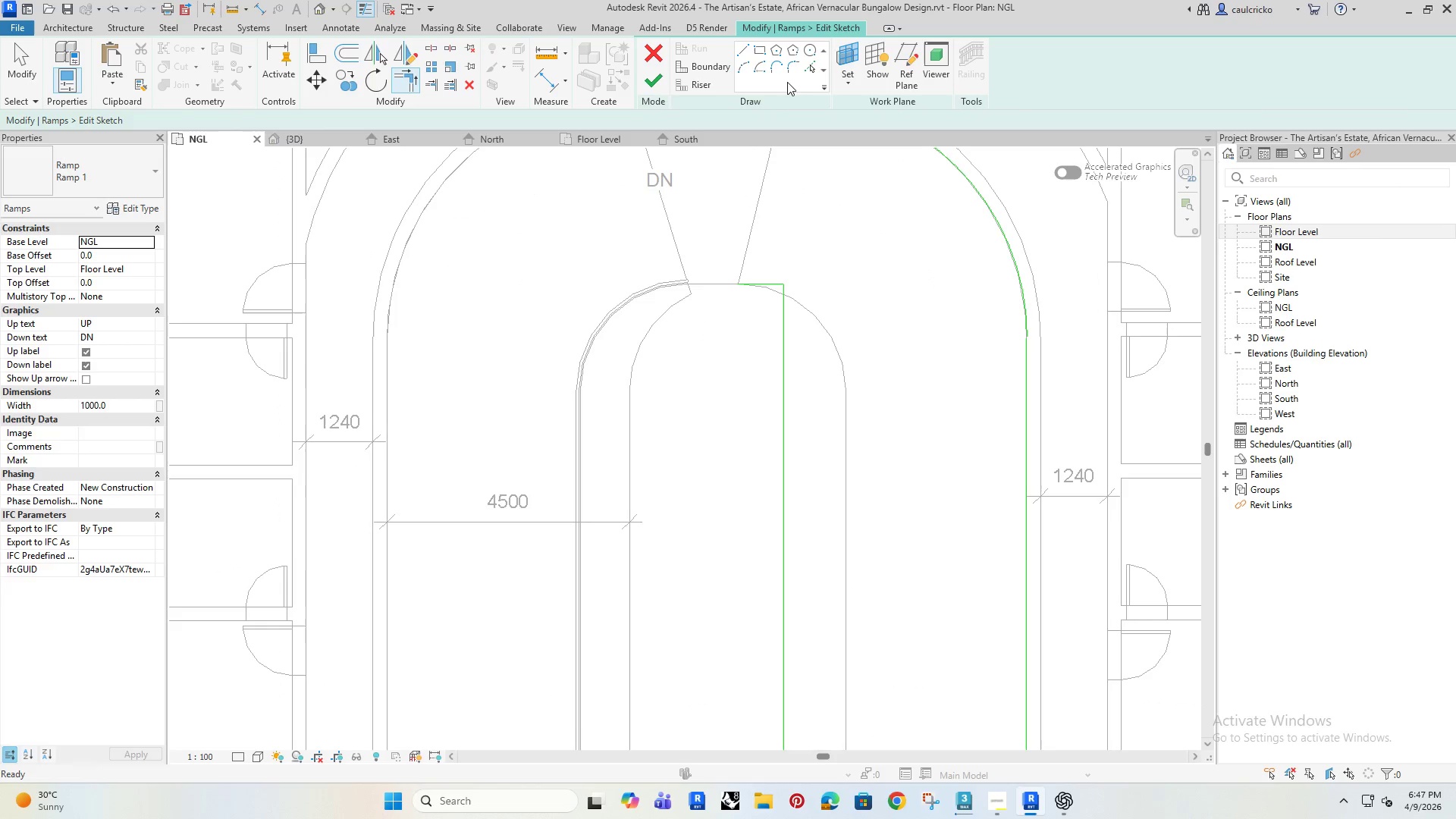 
key(Escape)
 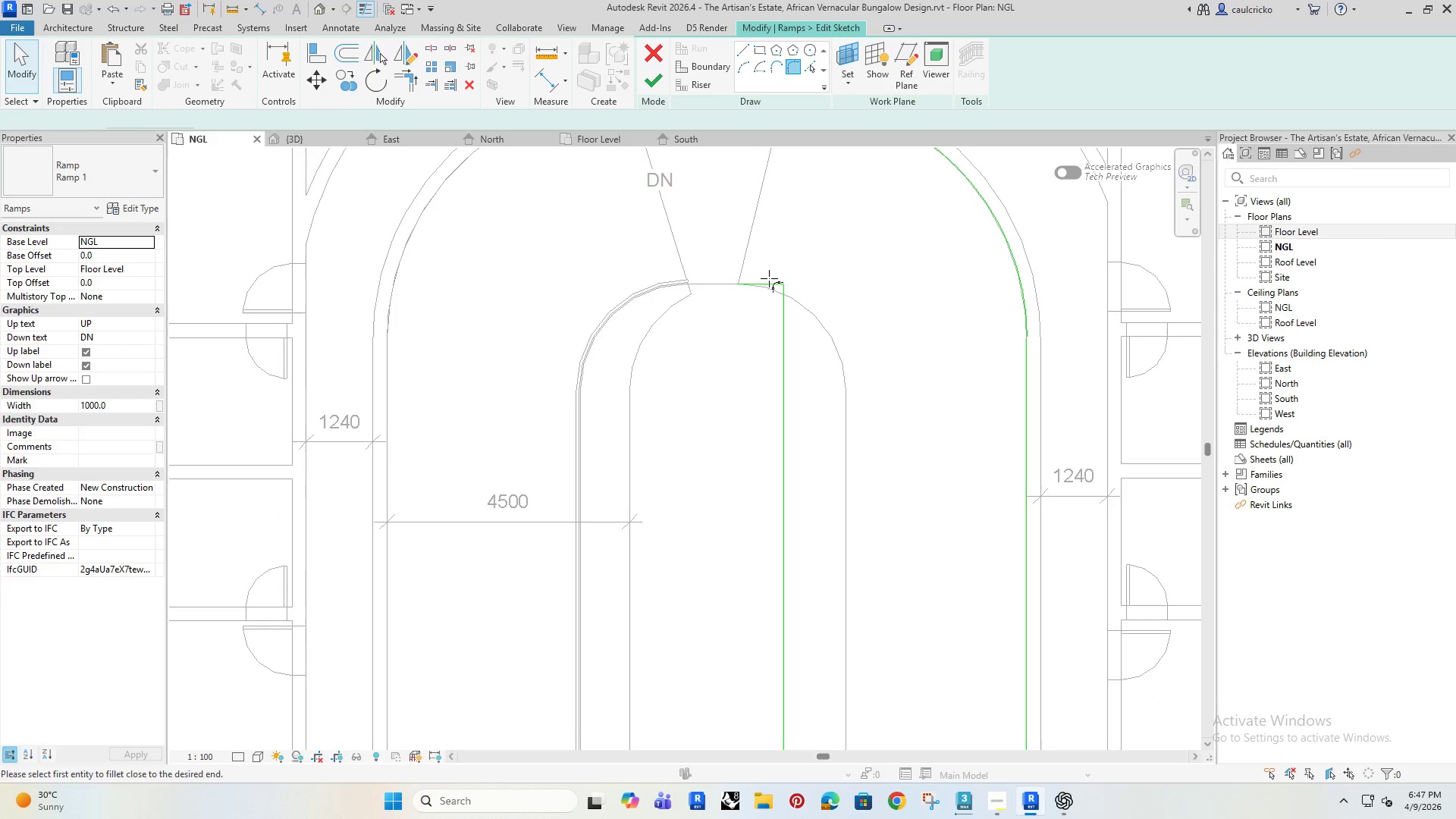 
left_click([764, 288])
 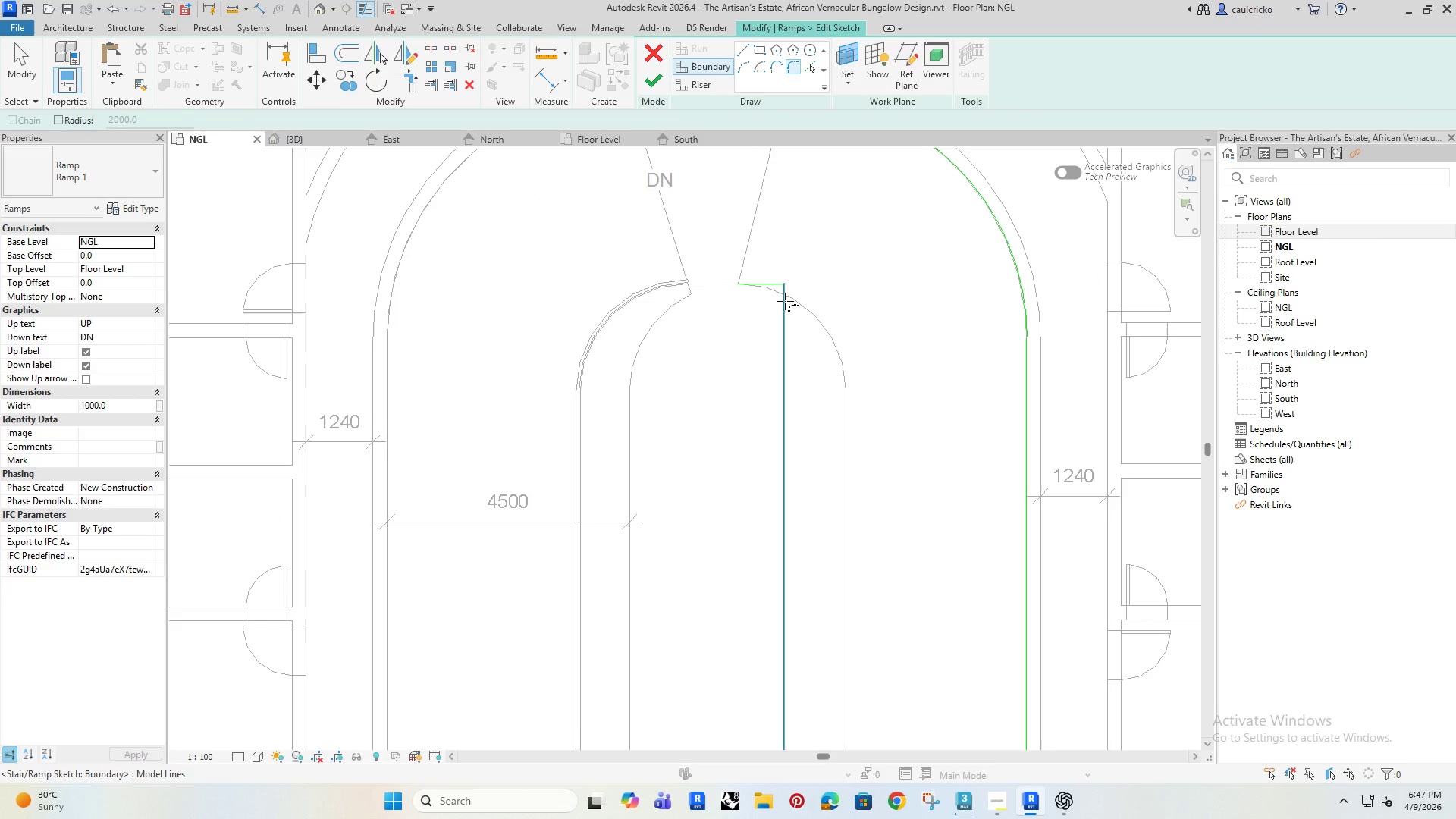 
left_click([785, 301])
 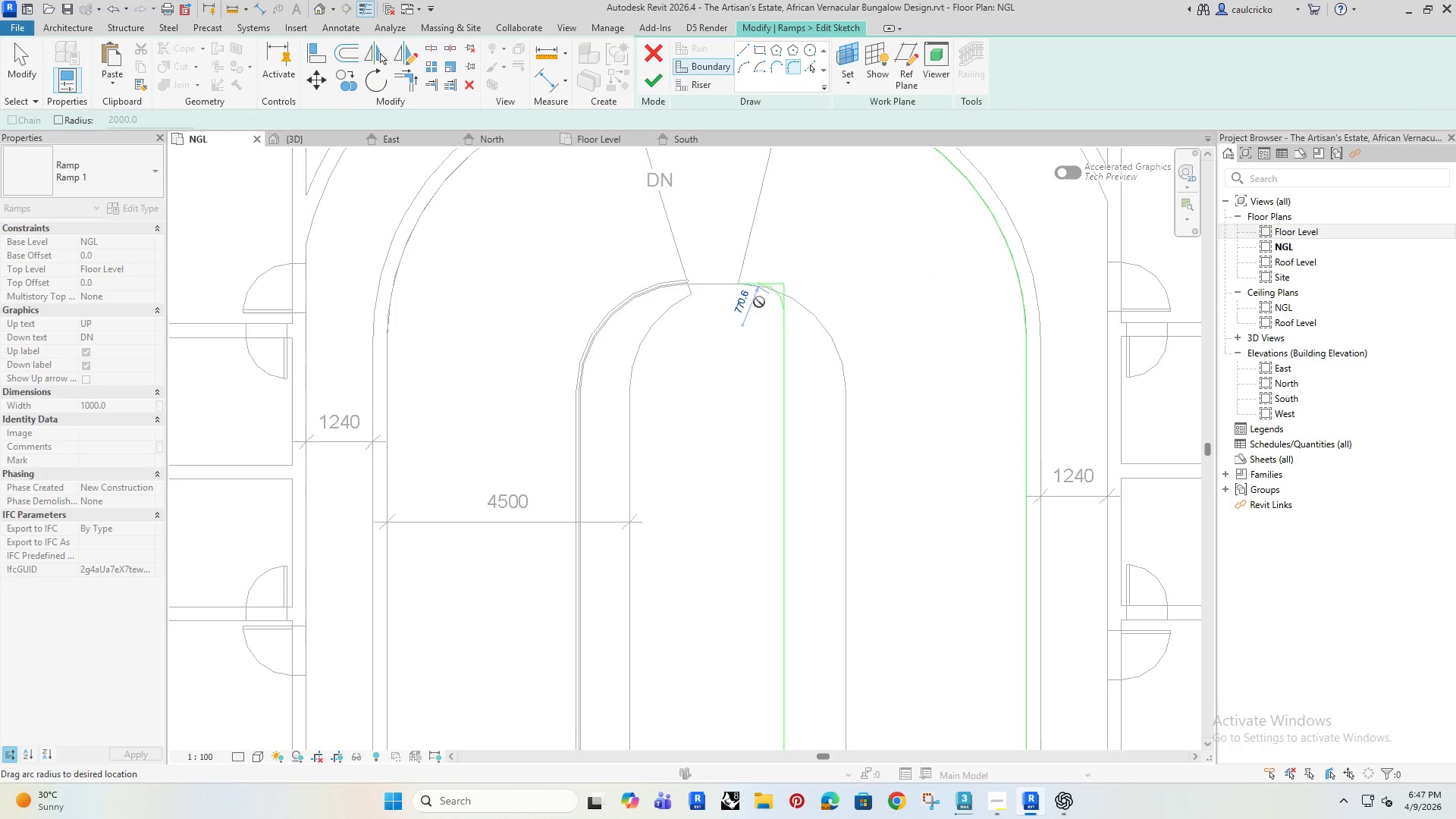 
key(Escape)
 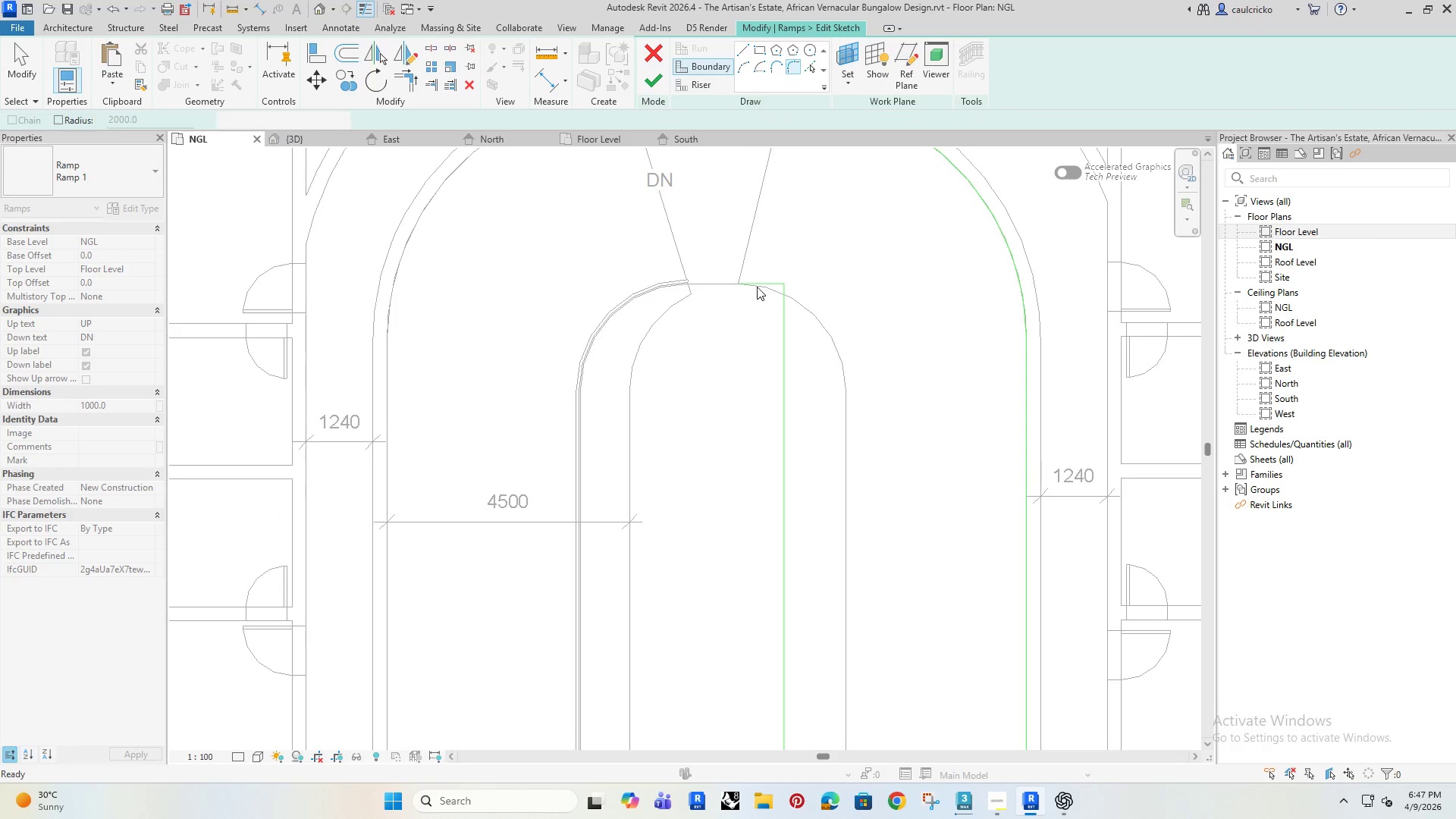 
key(Escape)
 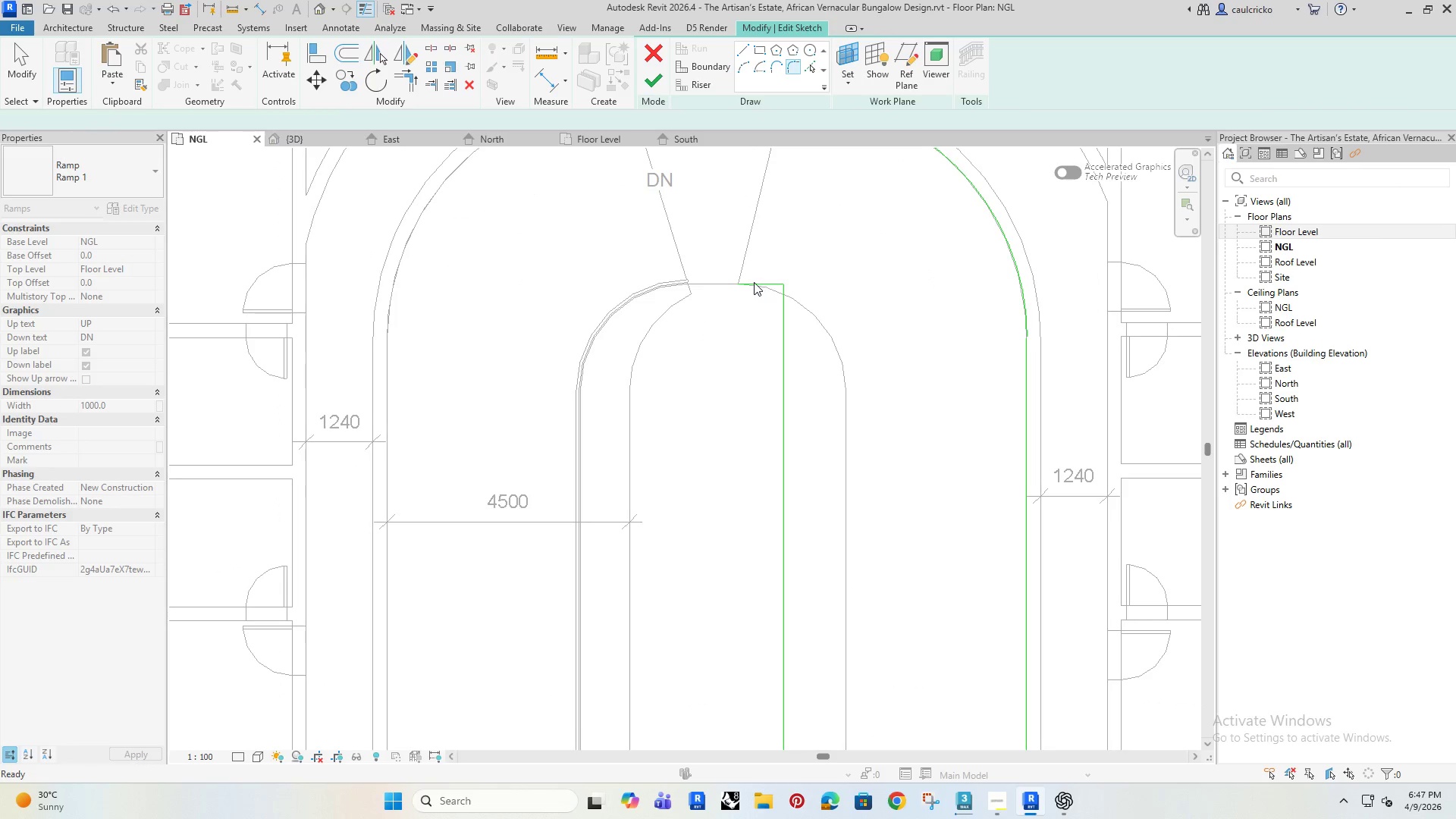 
left_click([754, 282])
 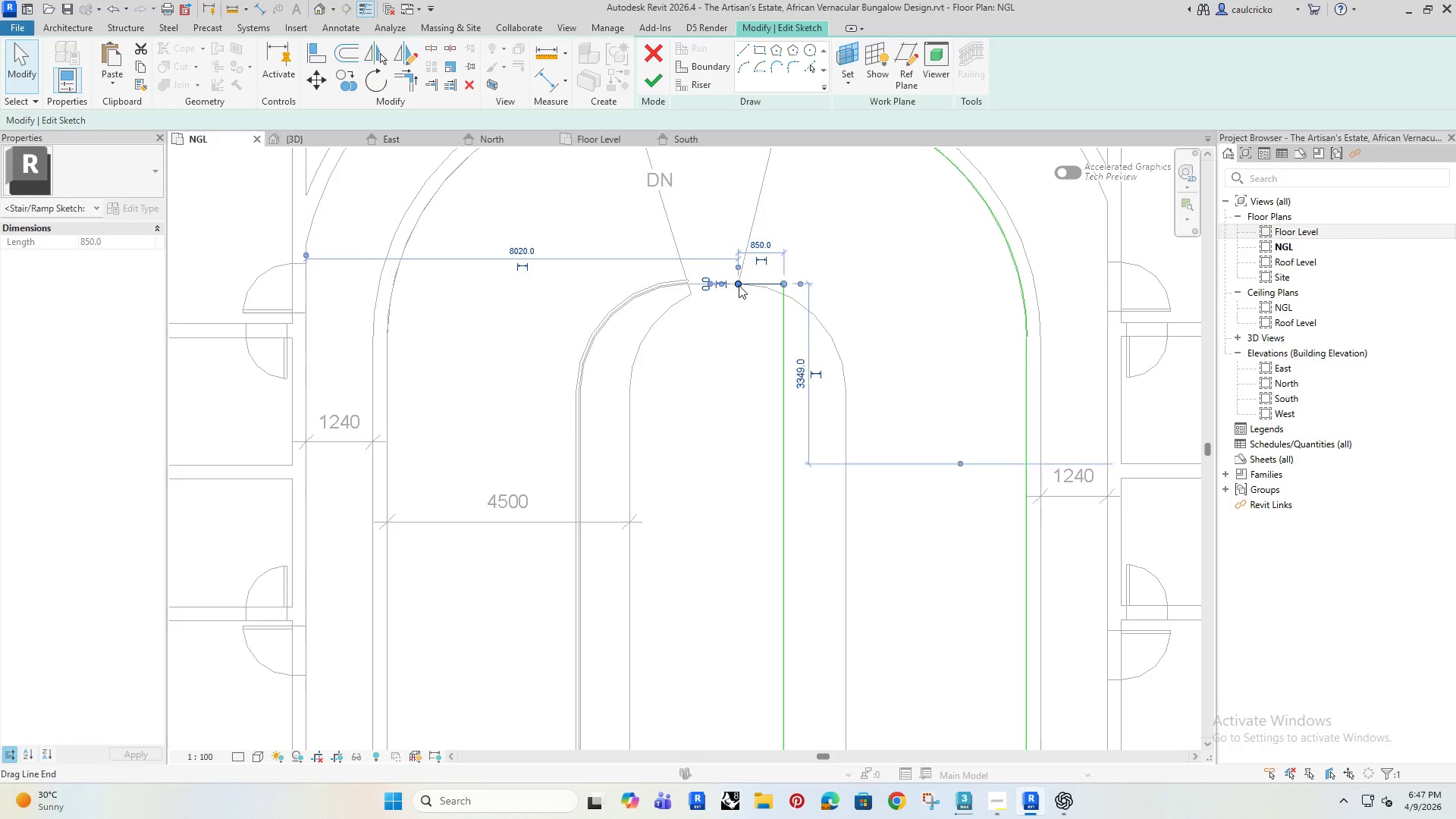 
left_click_drag(start_coordinate=[739, 284], to_coordinate=[714, 284])
 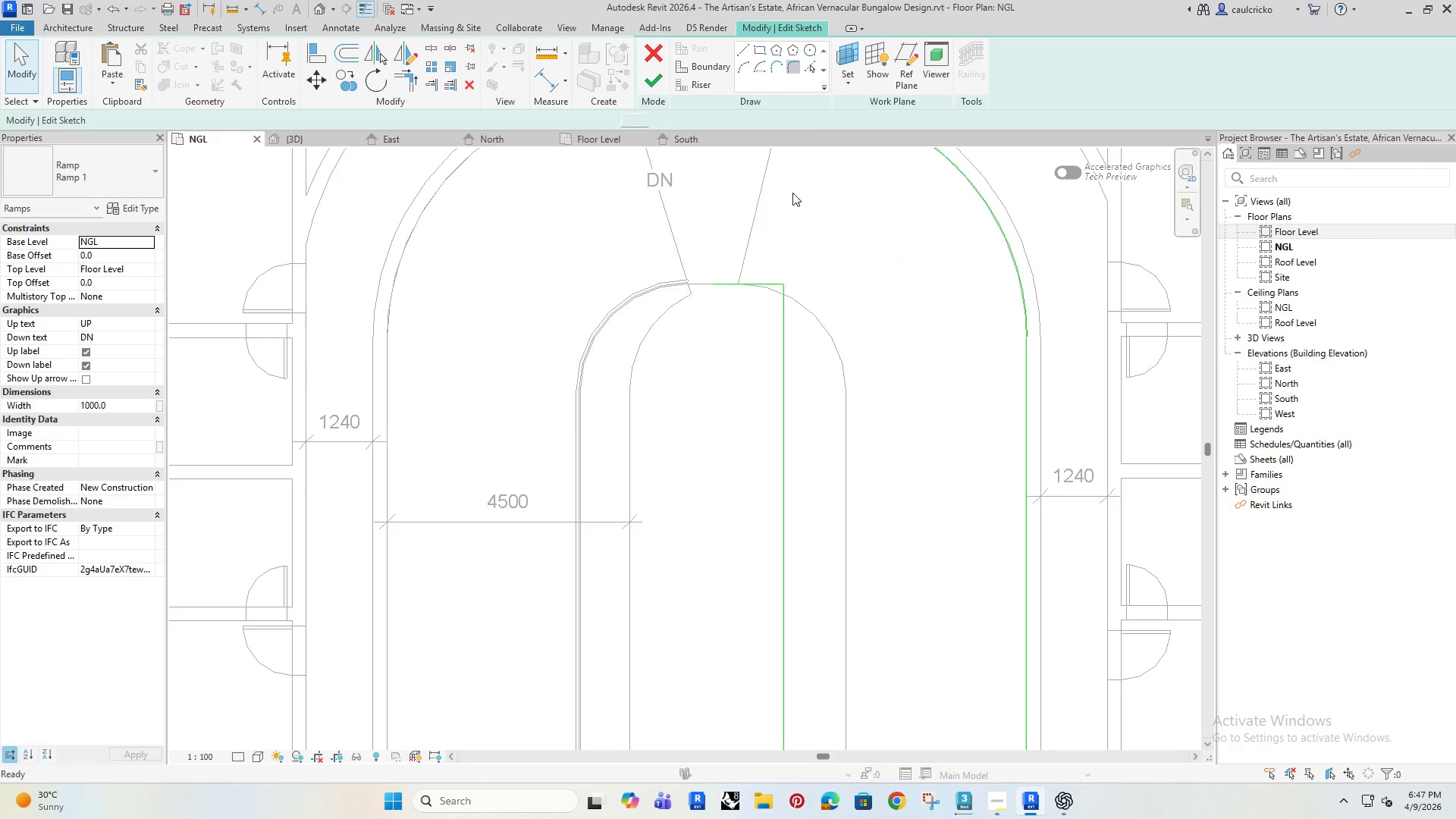 
left_click([764, 284])
 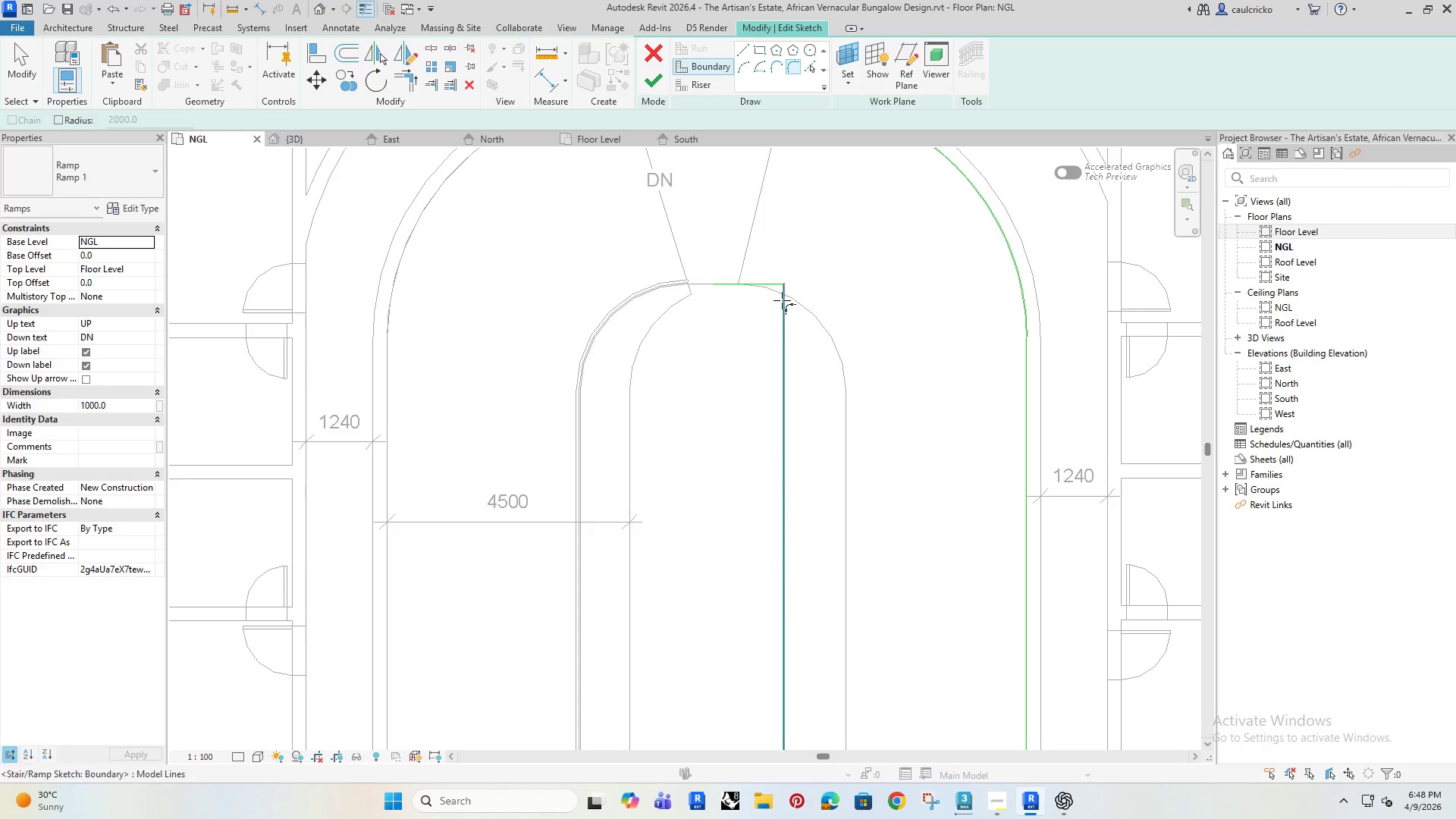 
left_click([782, 300])
 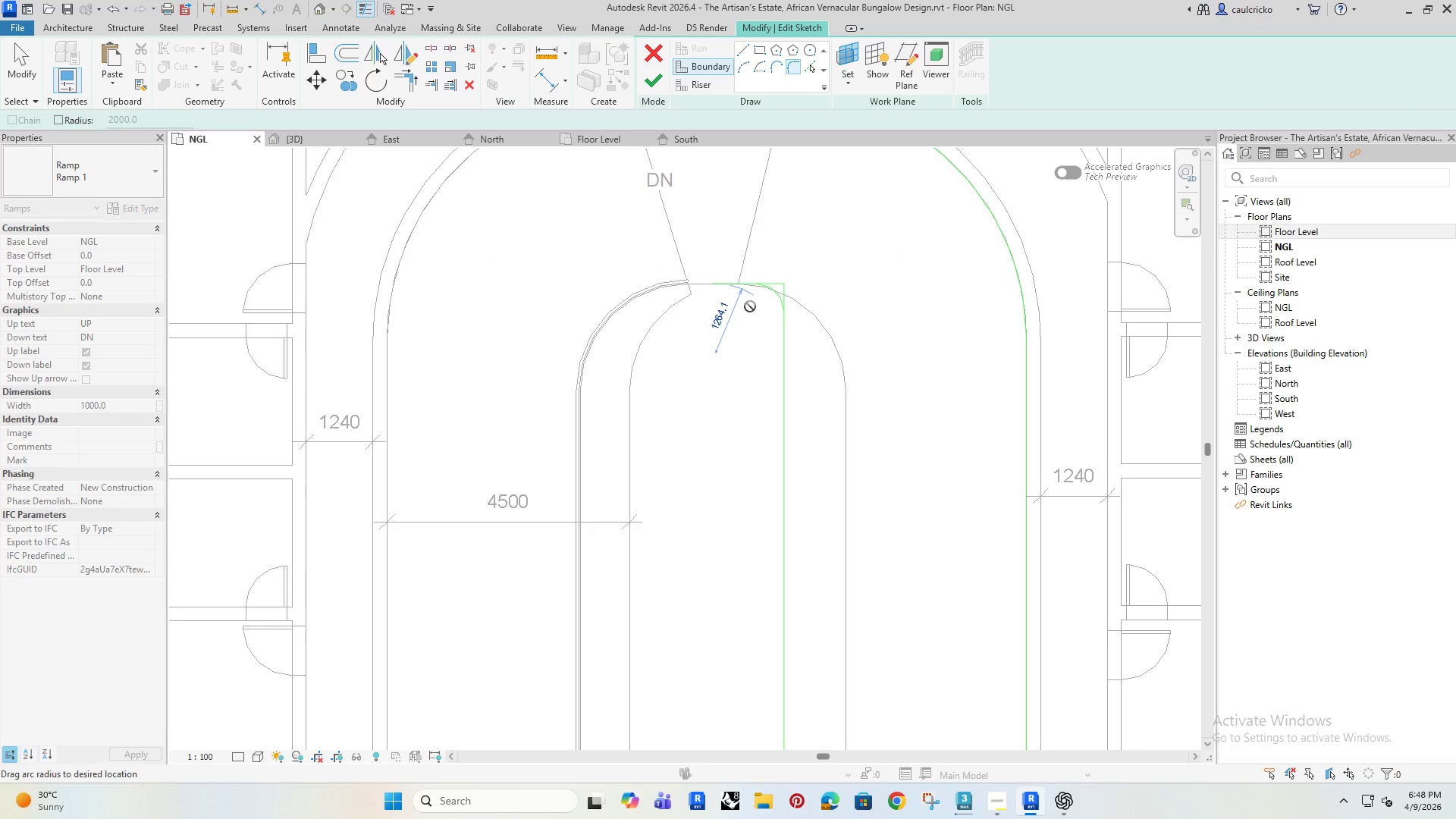 
scroll: coordinate [733, 299], scroll_direction: up, amount: 4.0
 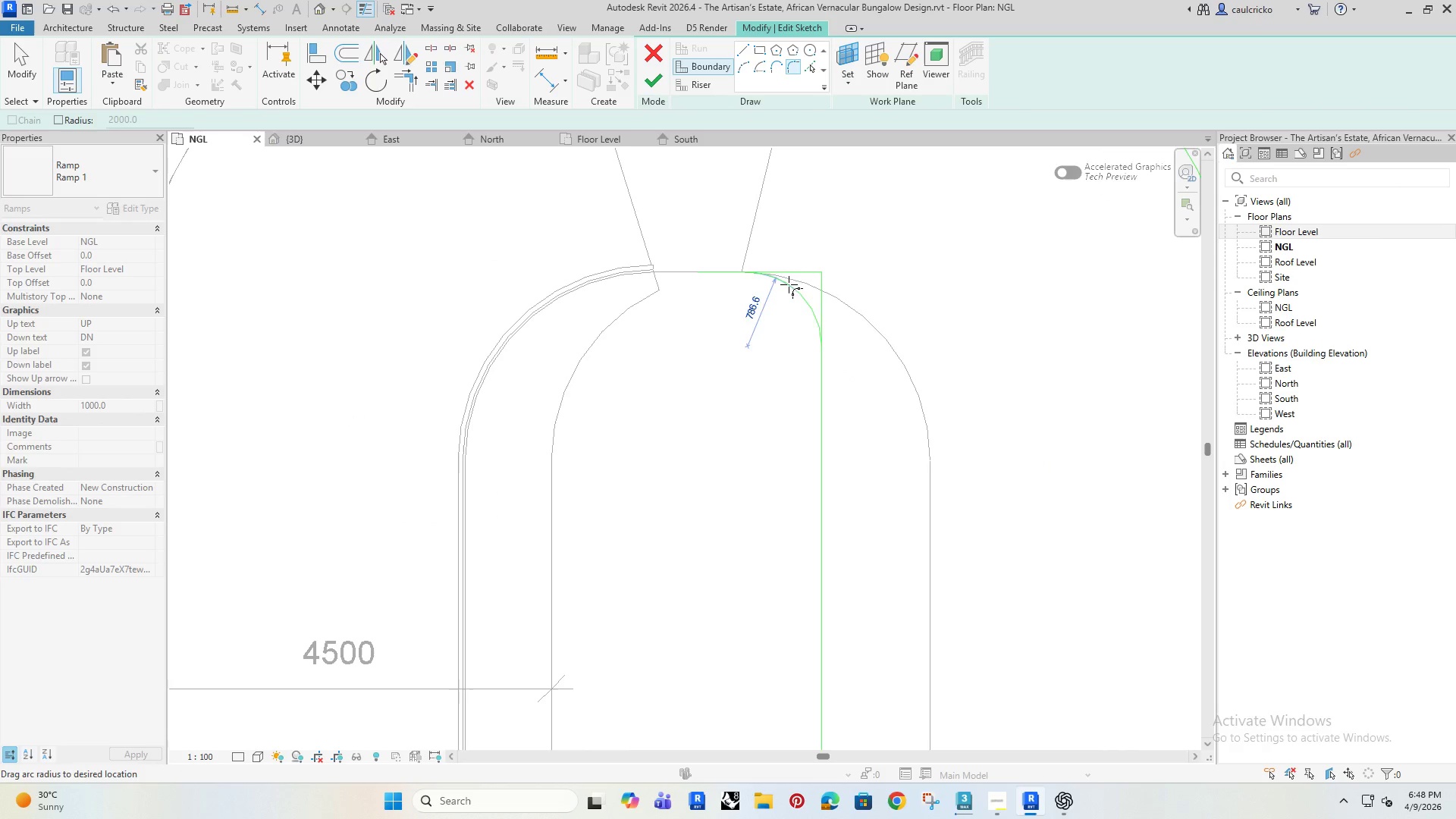 
left_click([782, 291])
 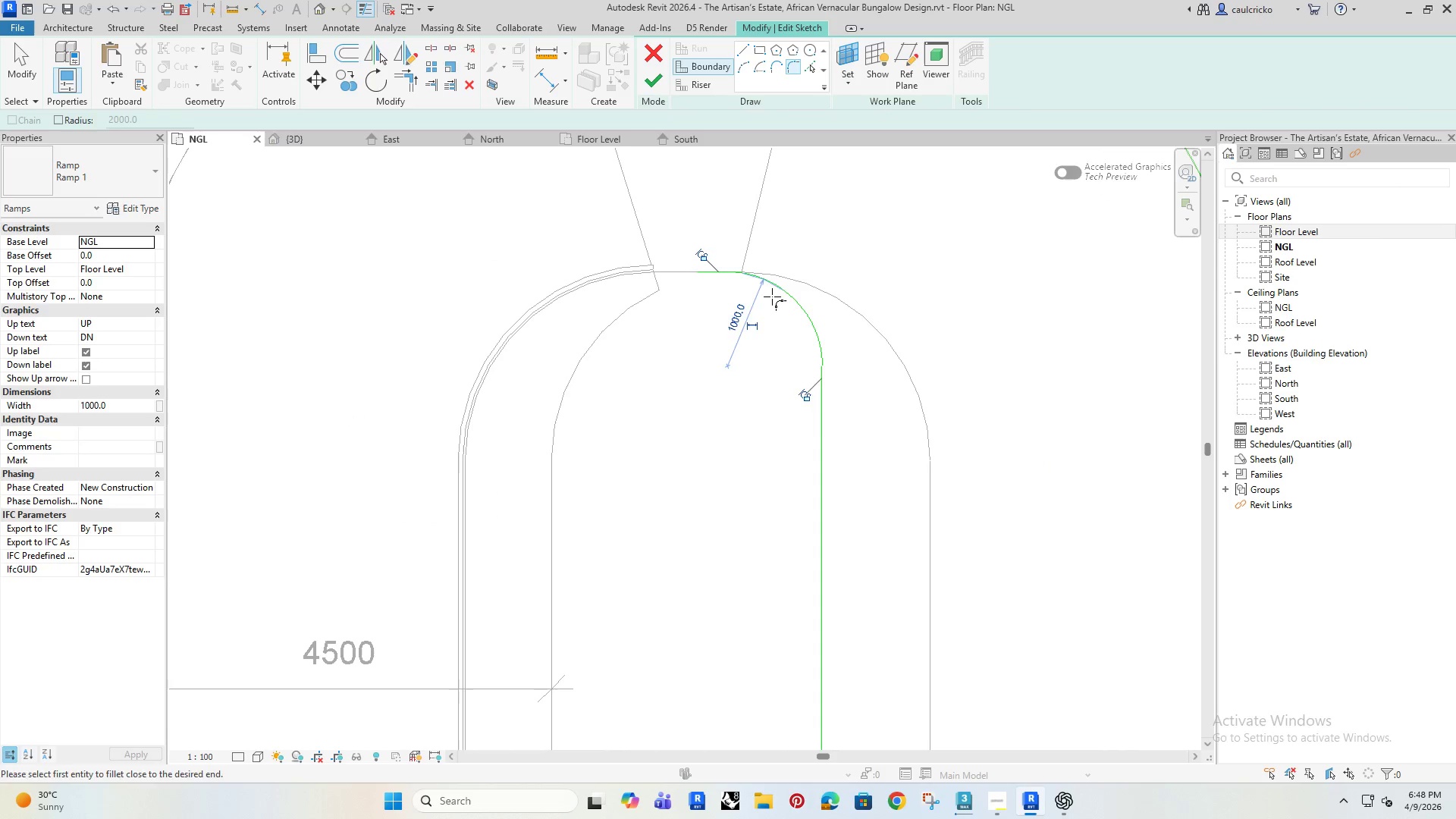 
key(Escape)
 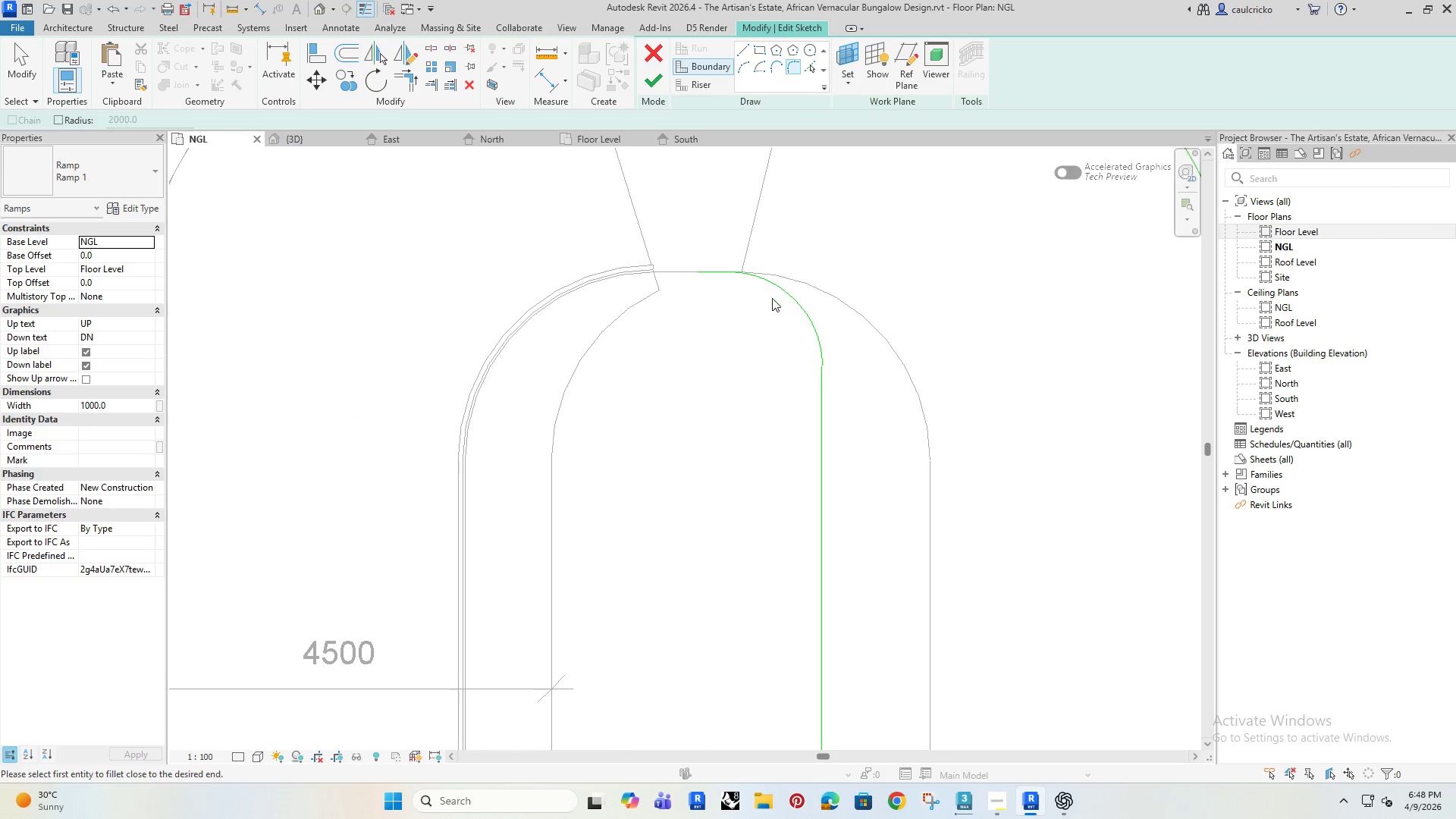 
key(Escape)
 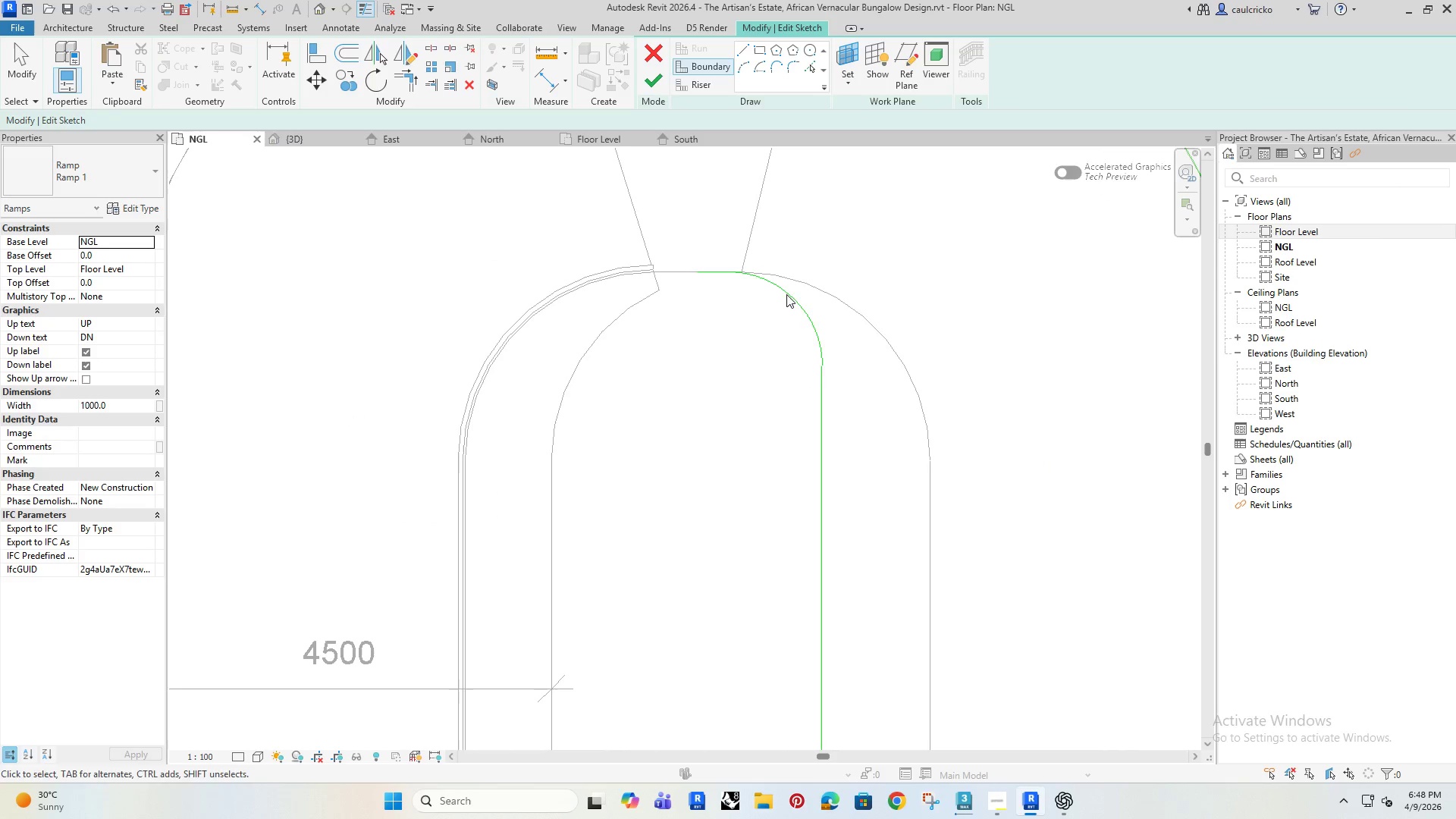 
left_click([786, 294])
 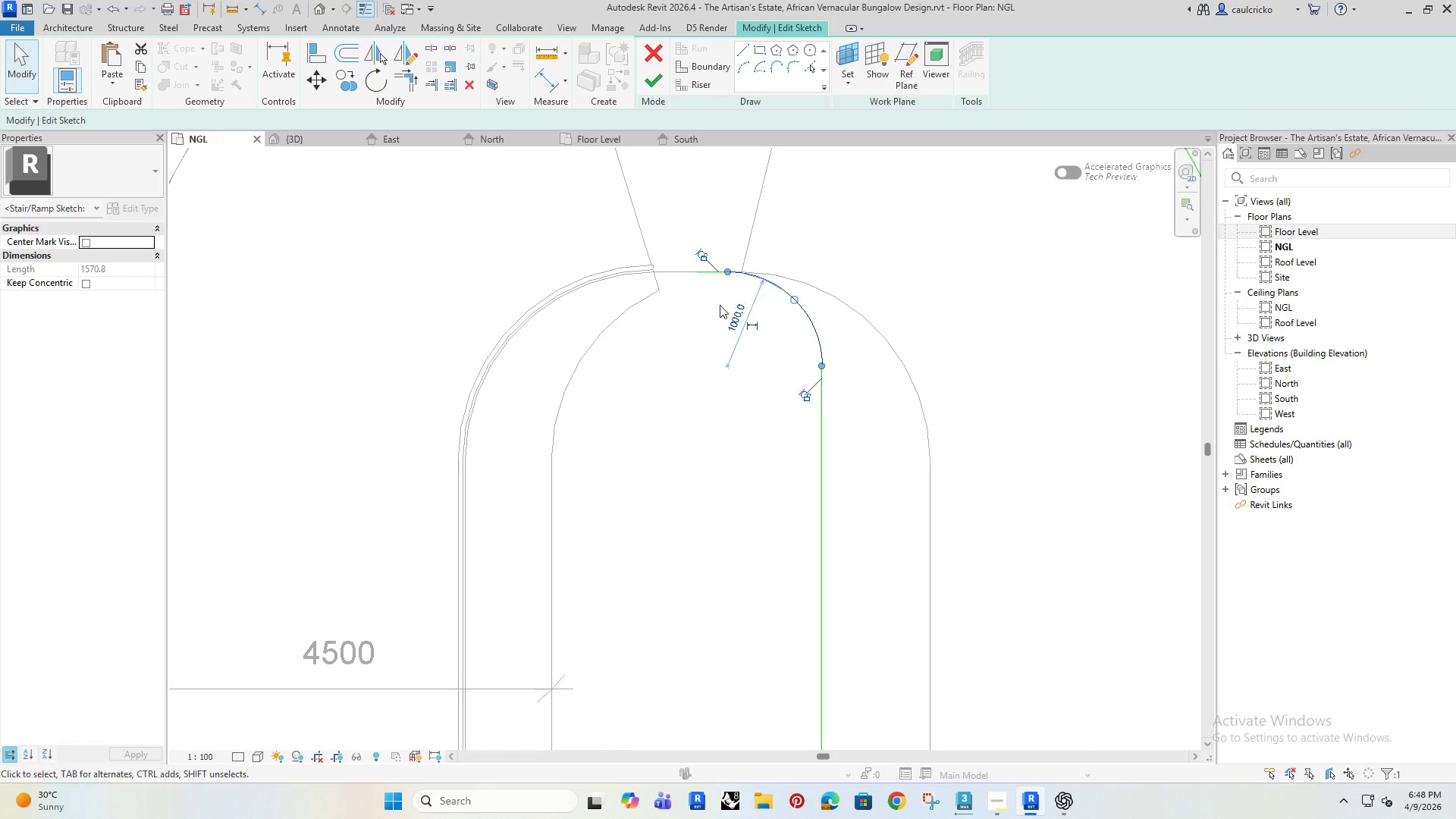 
left_click([748, 328])
 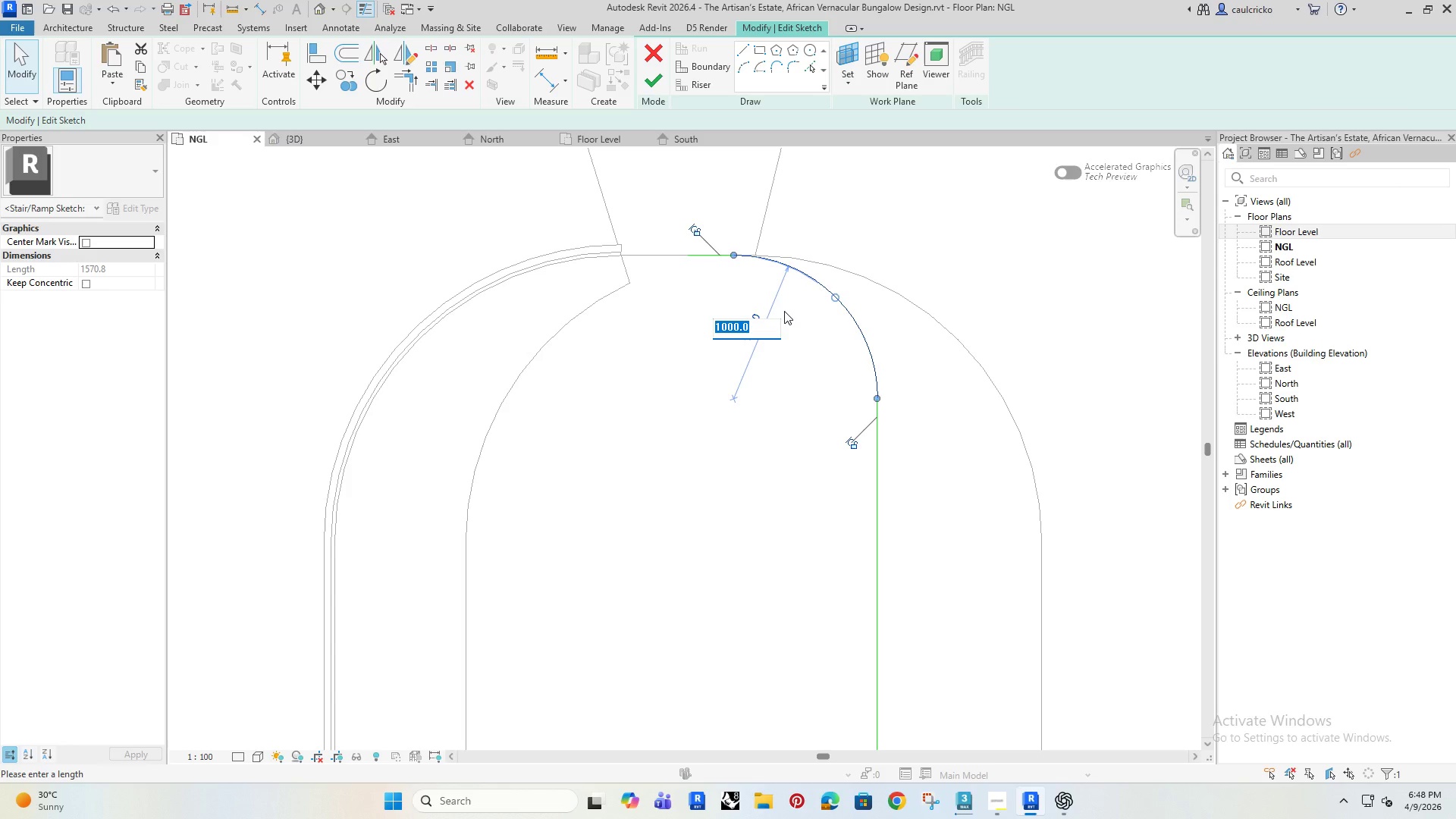 
scroll: coordinate [713, 303], scroll_direction: up, amount: 3.0
 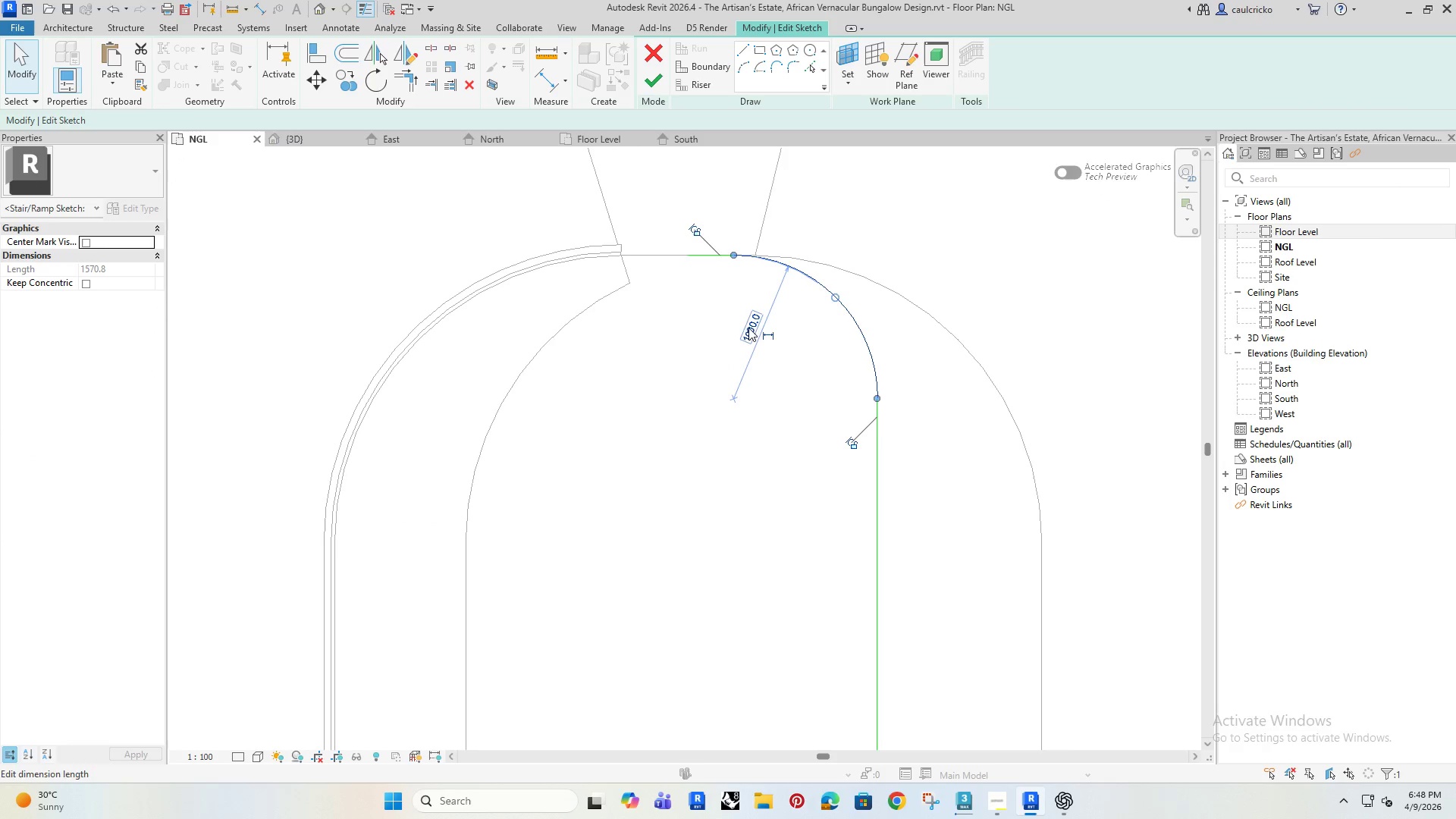 
type(1500)
 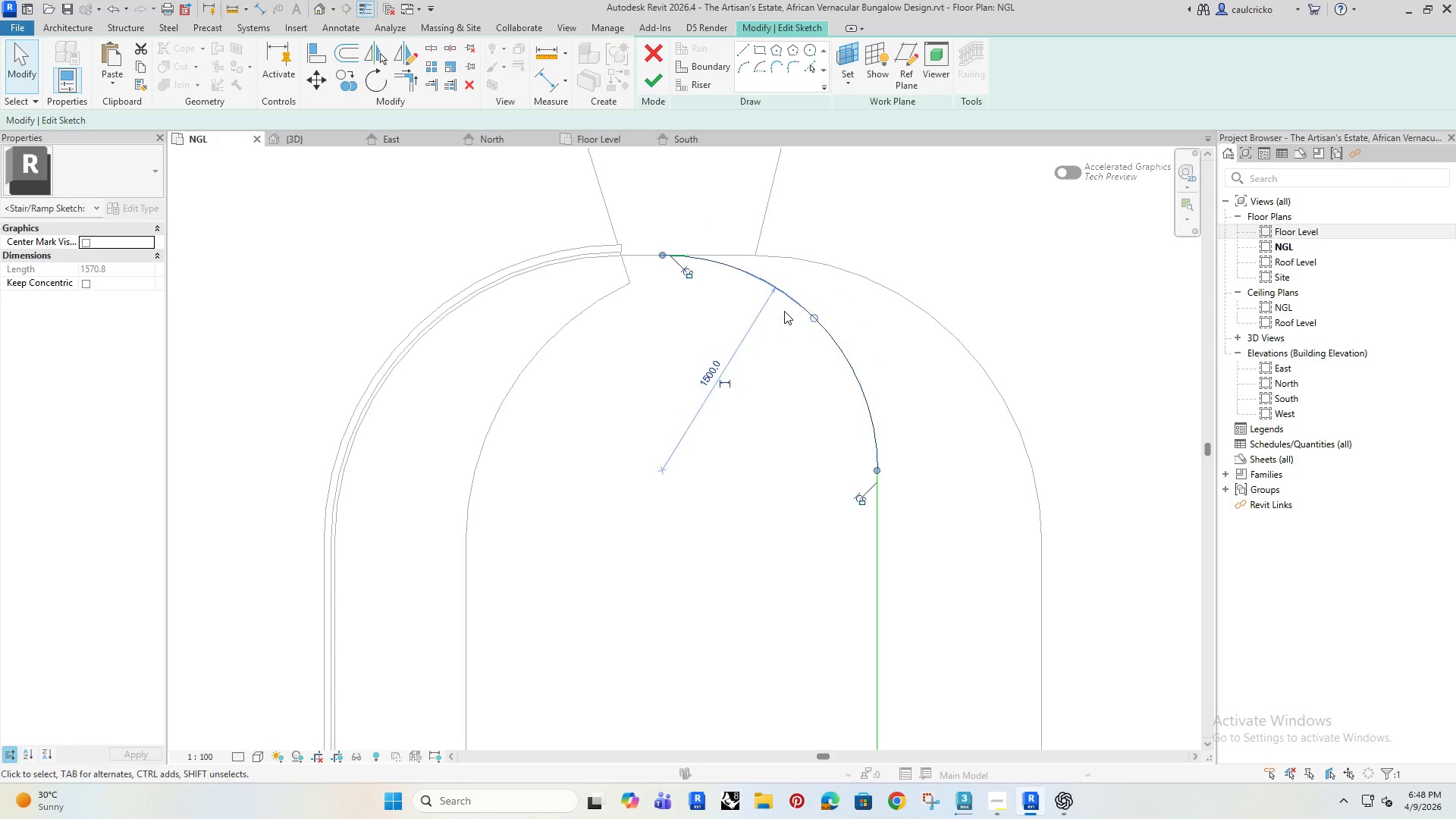 
key(Enter)
 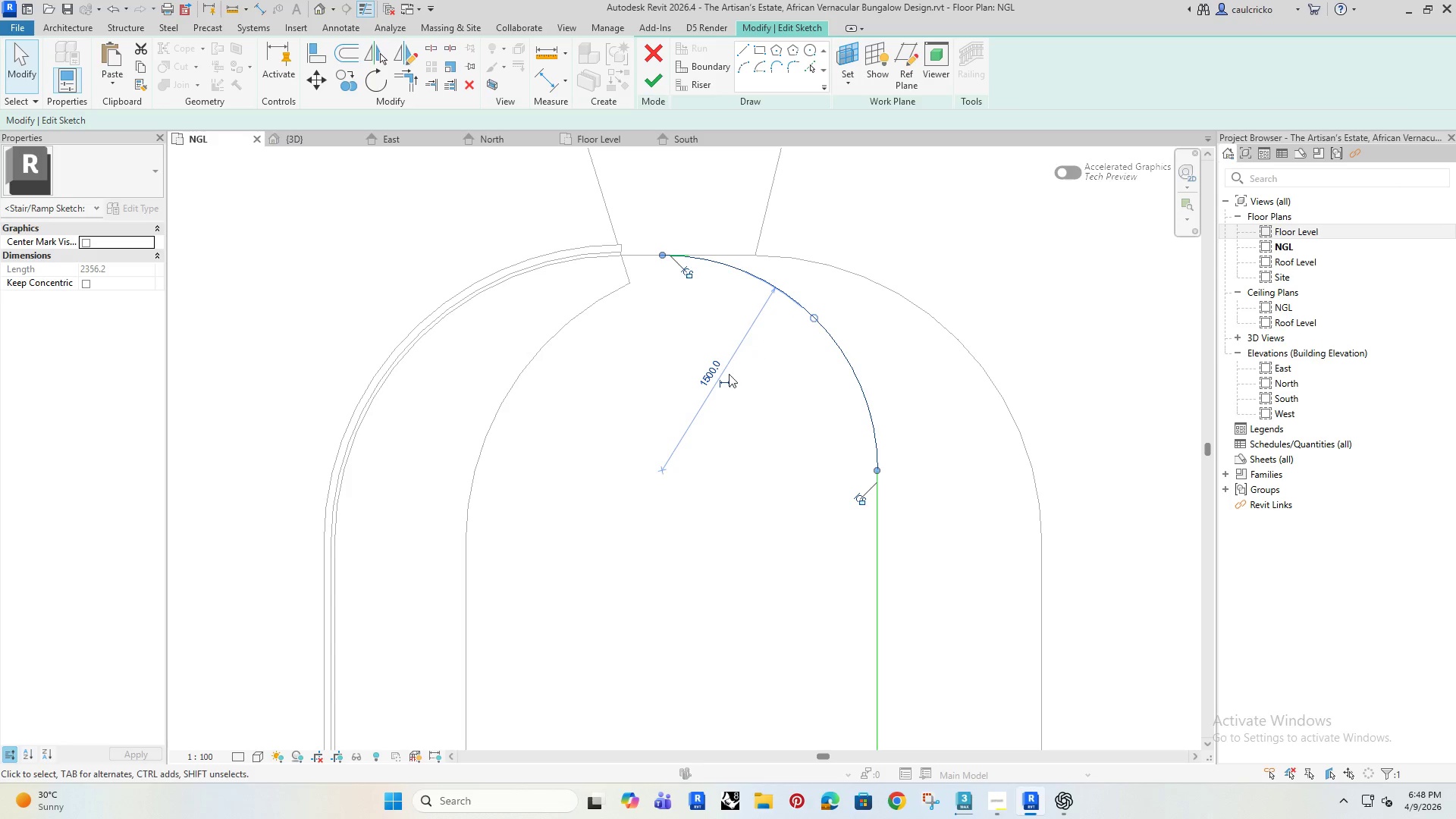 
left_click([703, 372])
 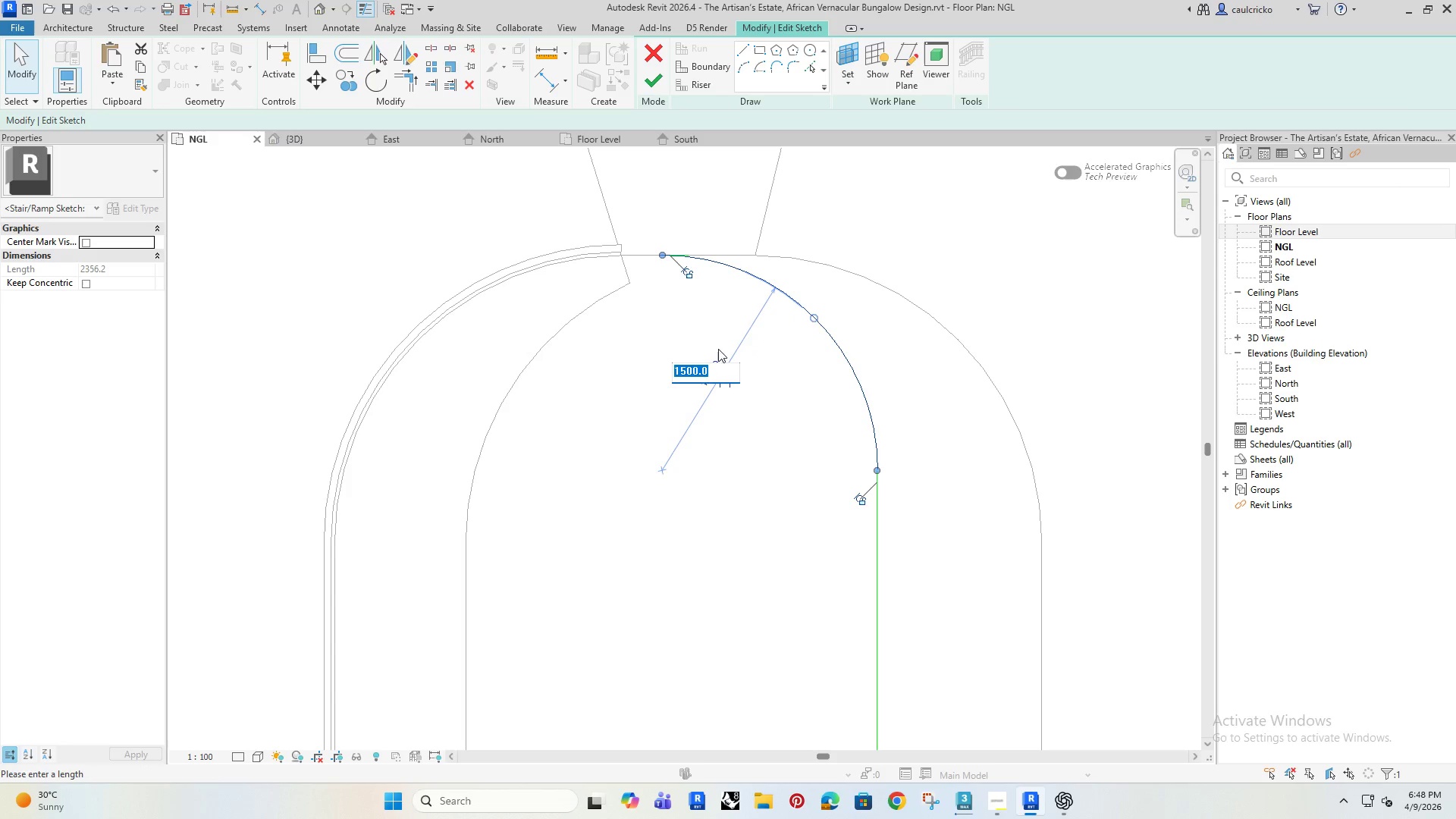 
type(1300)
 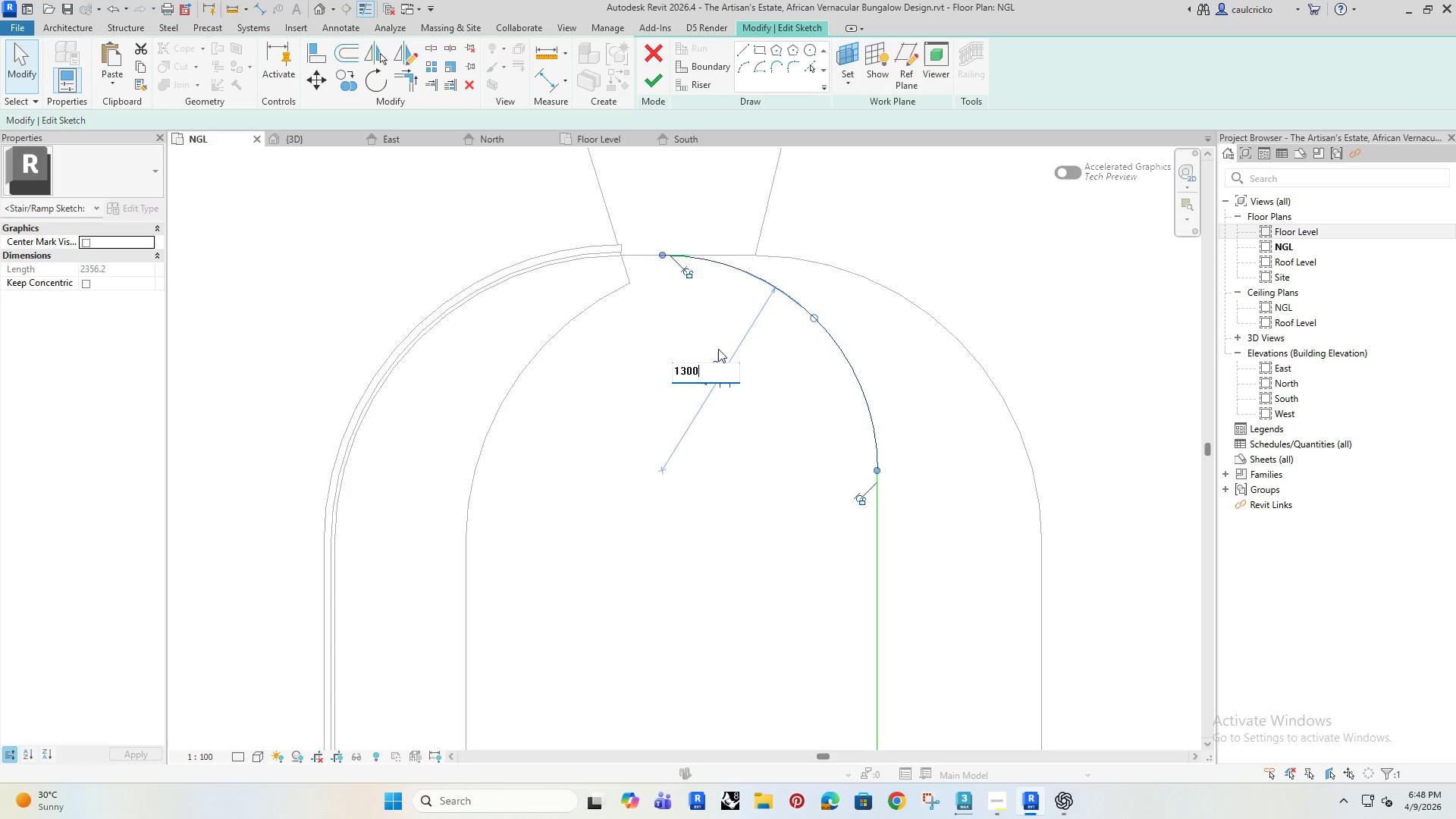 
key(Enter)
 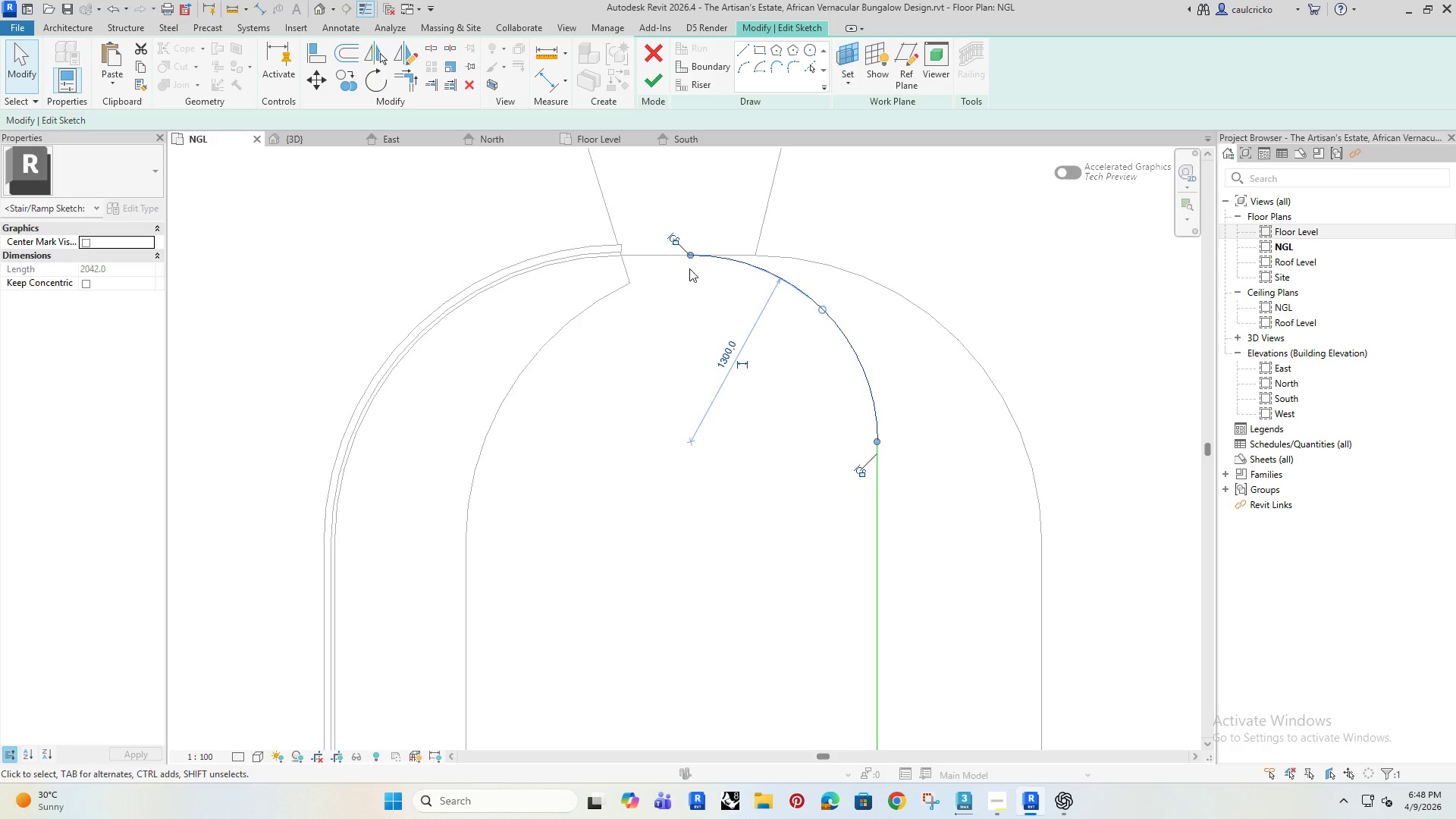 
scroll: coordinate [701, 231], scroll_direction: up, amount: 4.0
 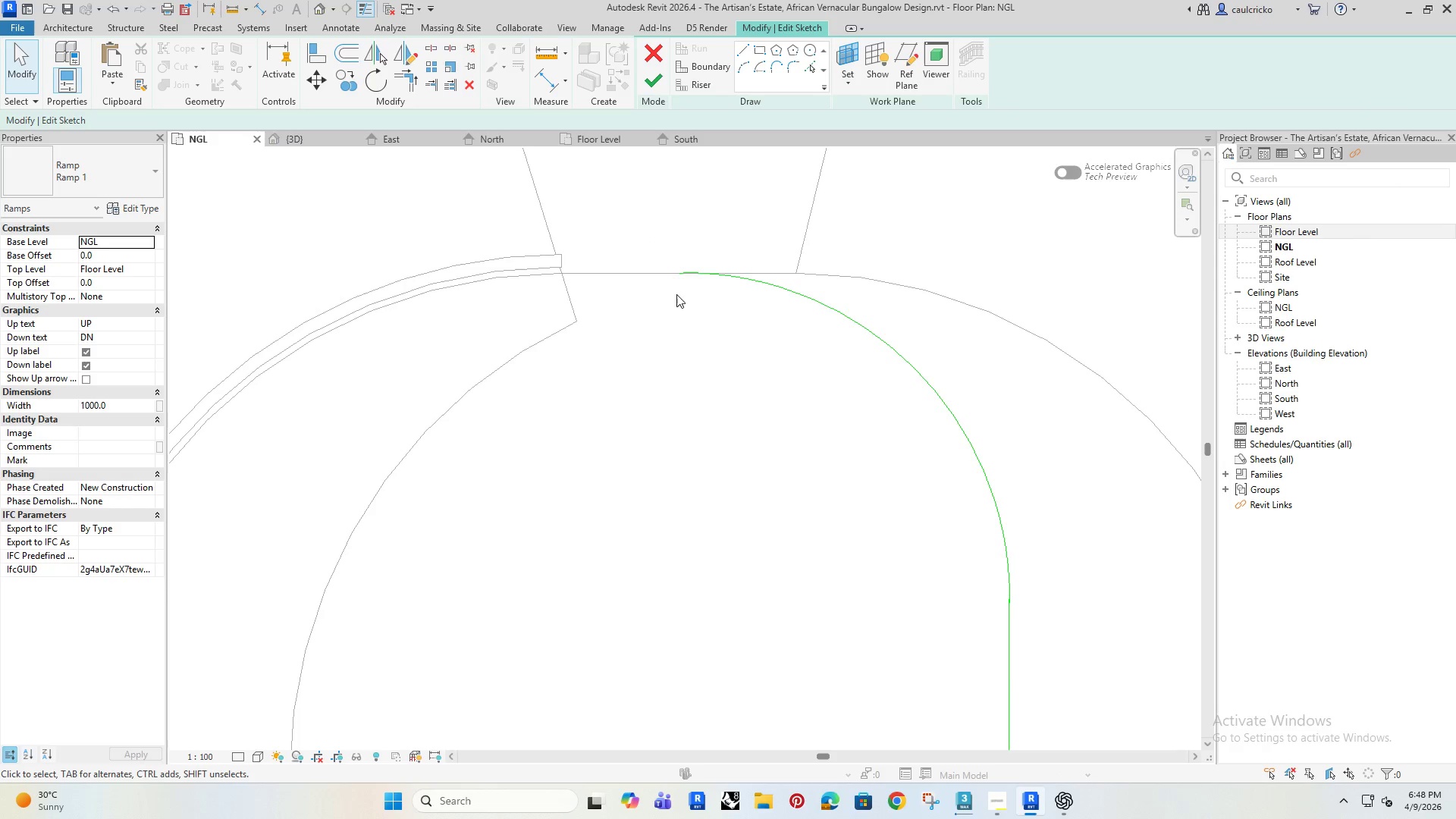 
scroll: coordinate [690, 416], scroll_direction: down, amount: 15.0
 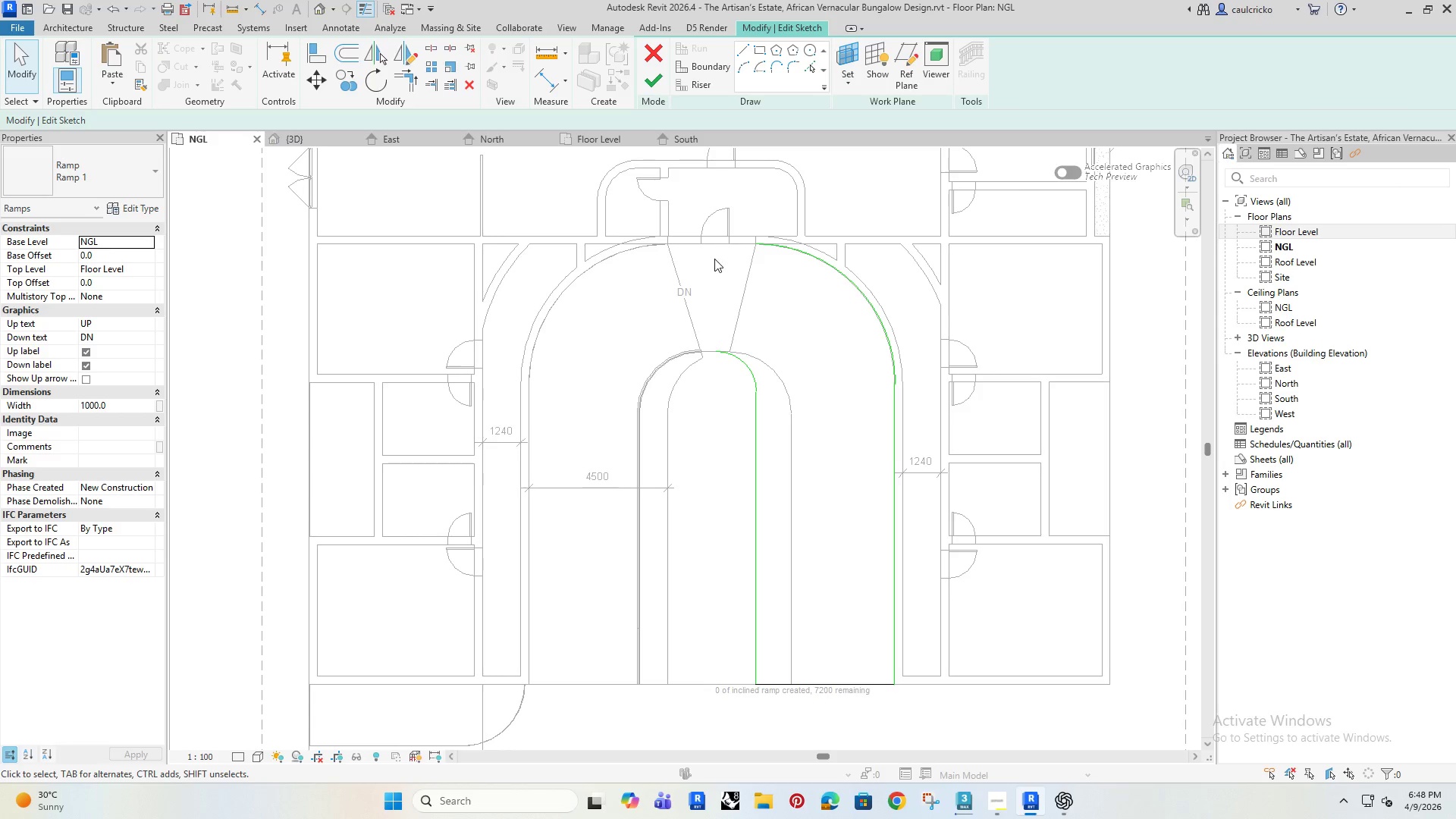 
wait(5.22)
 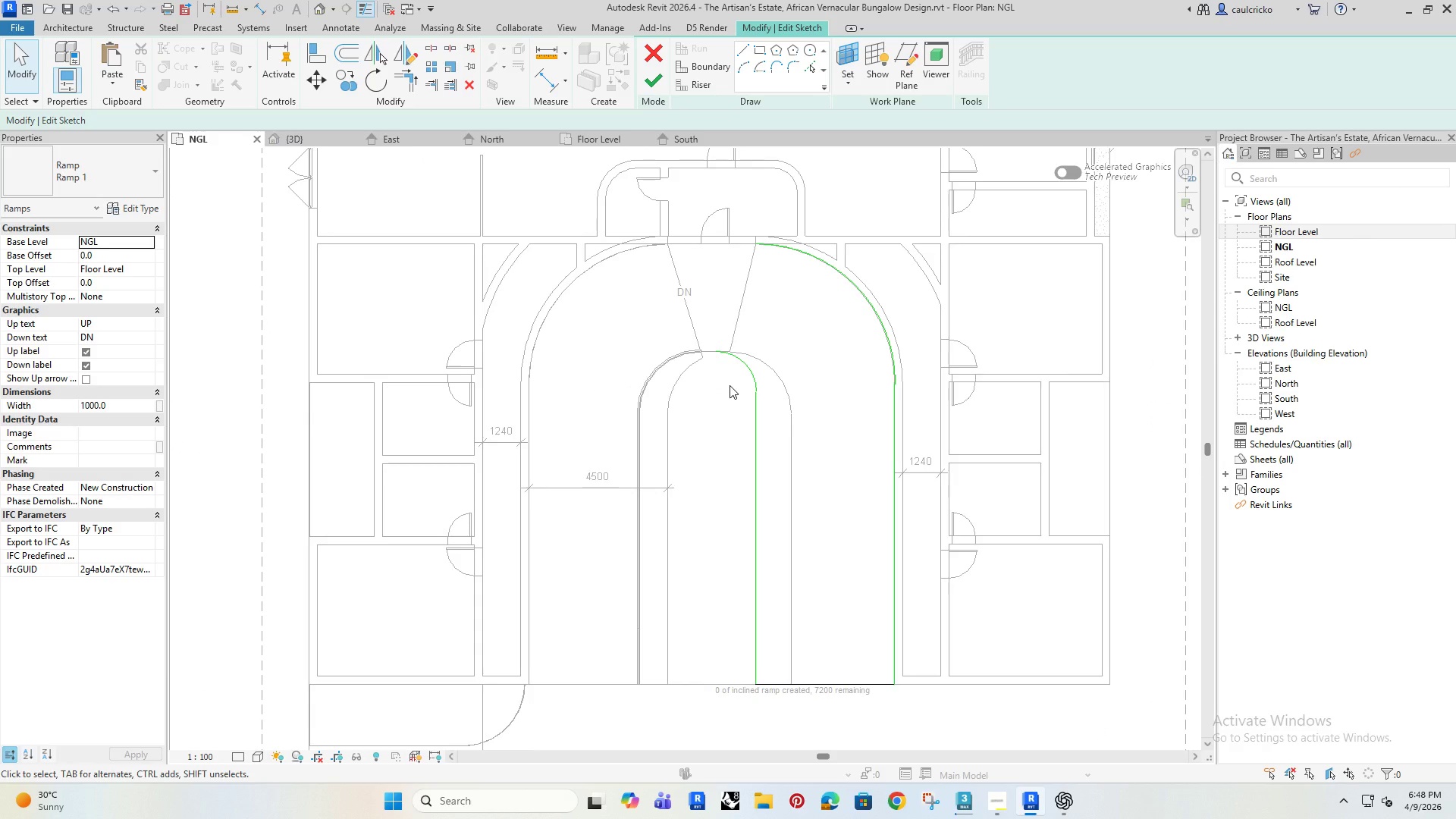 
left_click([741, 50])
 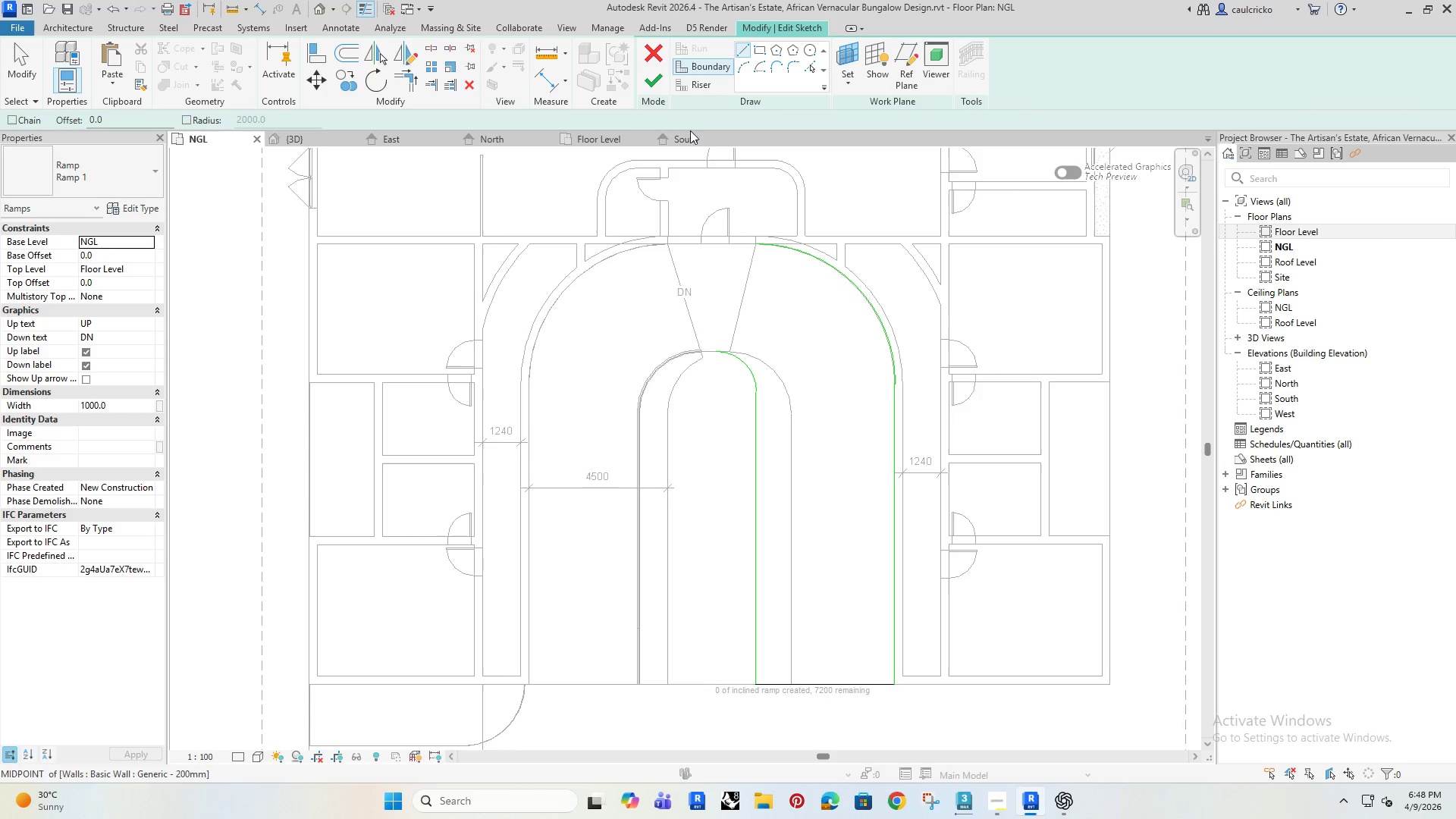 
left_click([697, 84])
 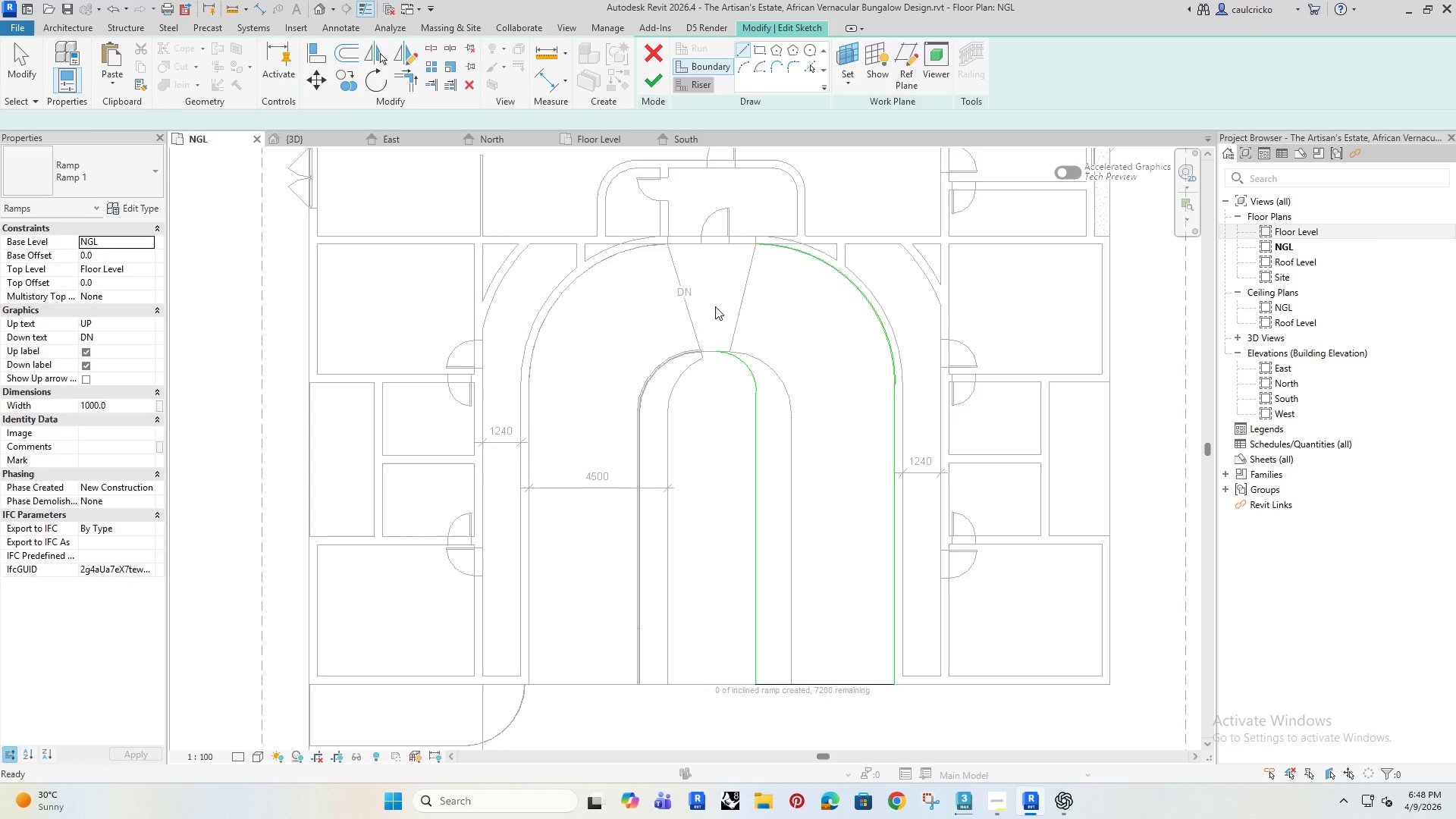 
scroll: coordinate [713, 353], scroll_direction: up, amount: 10.0
 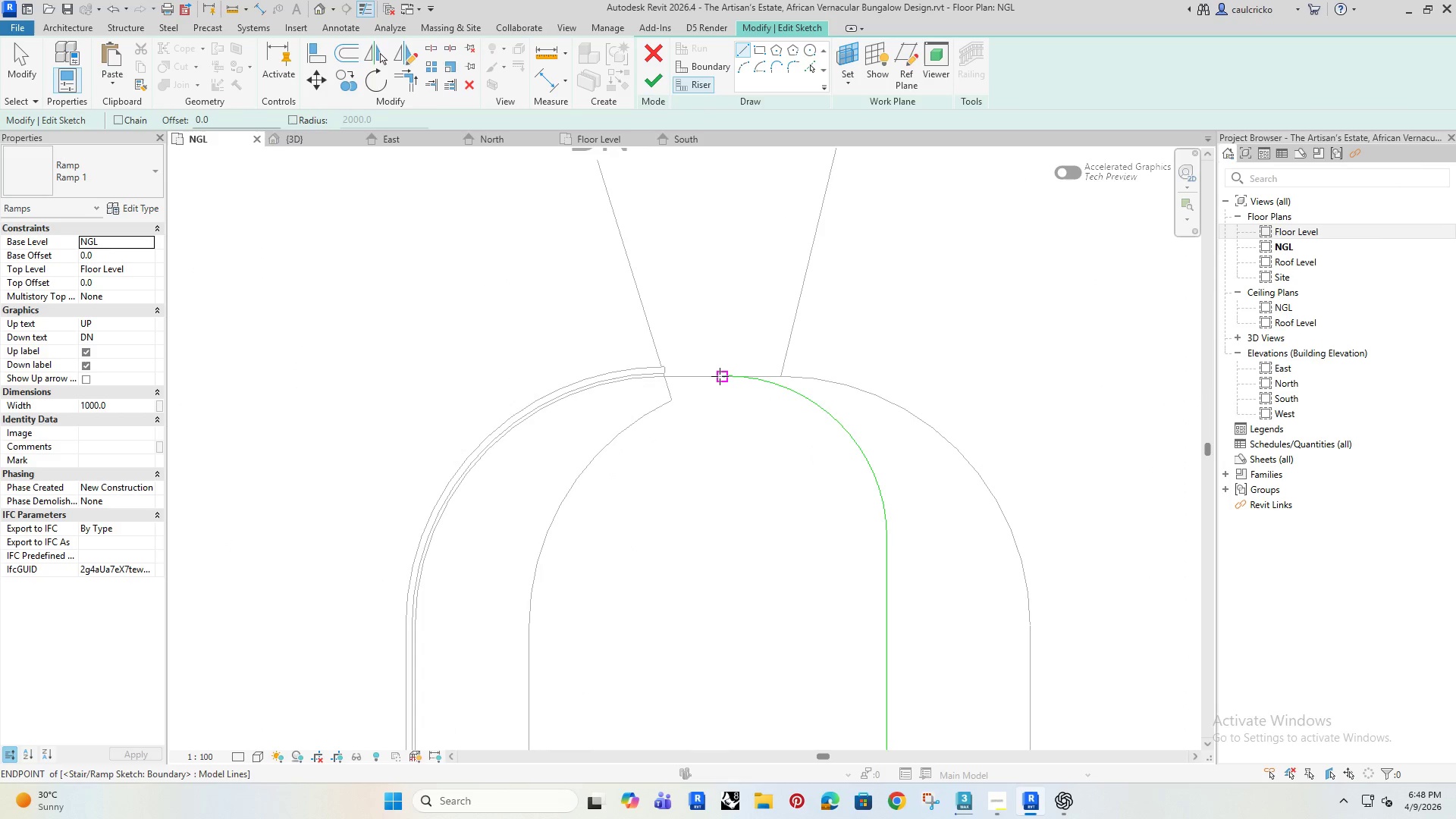 
left_click([720, 376])
 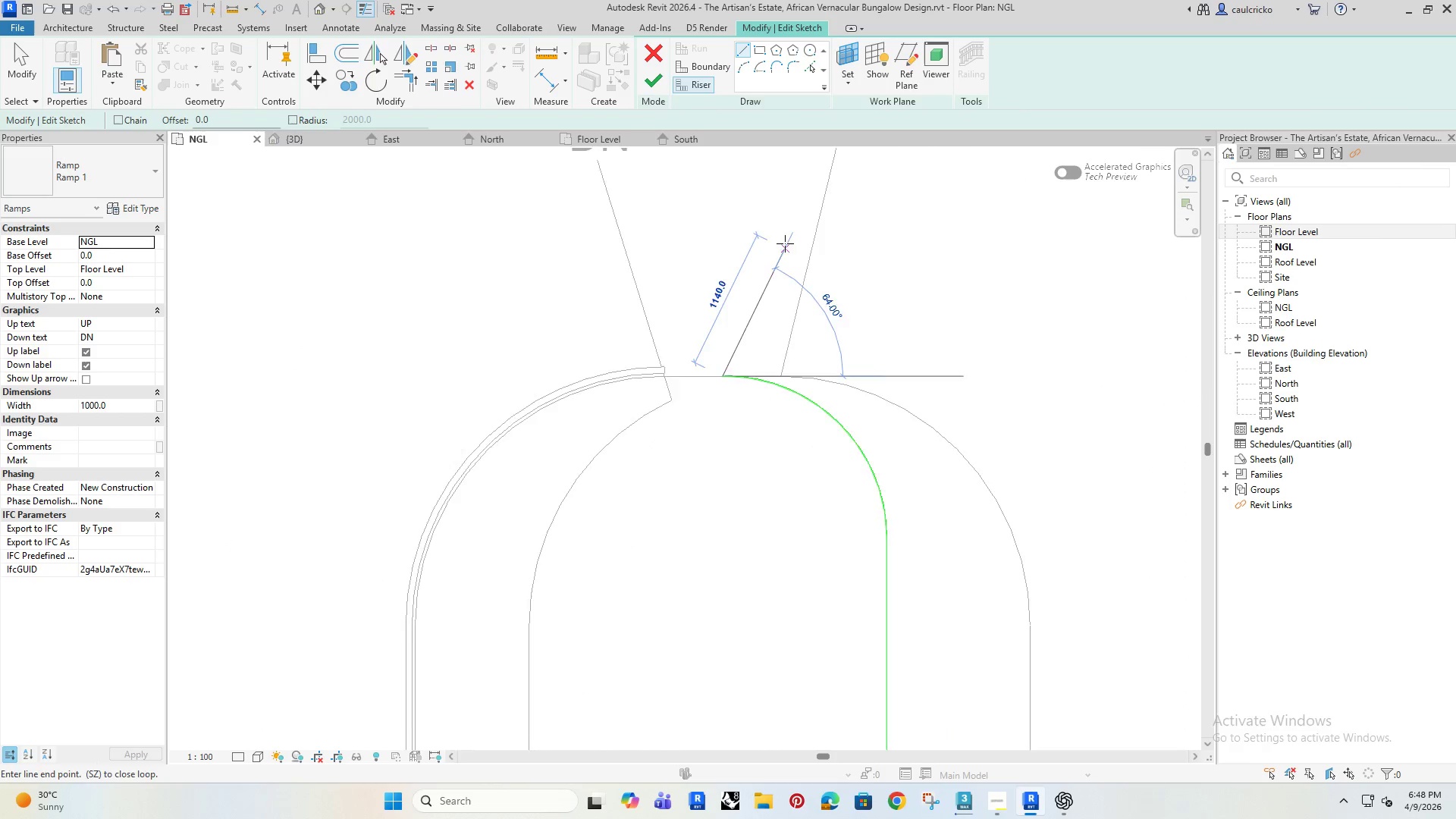 
scroll: coordinate [785, 243], scroll_direction: down, amount: 1.0
 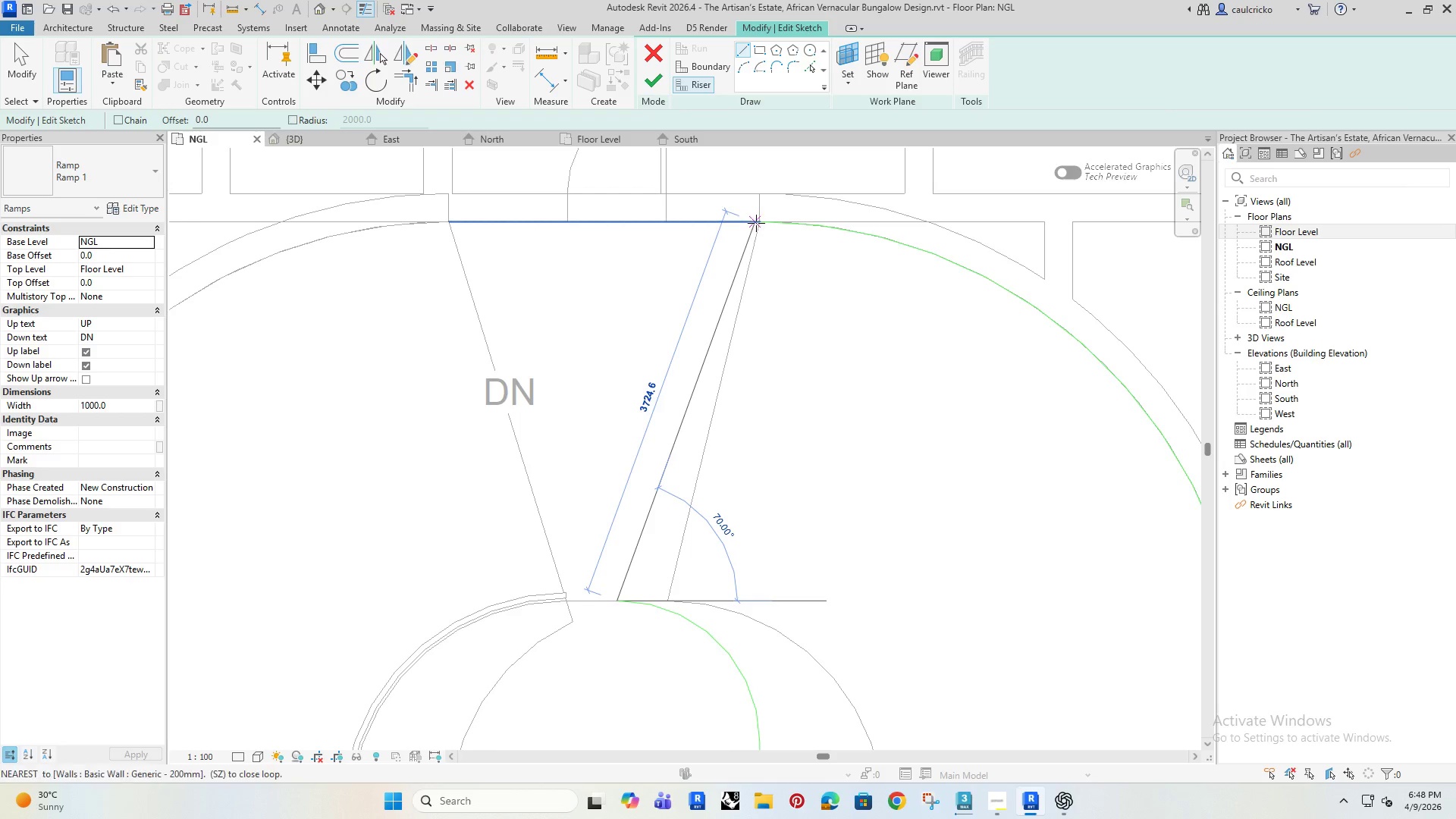 
left_click([756, 223])
 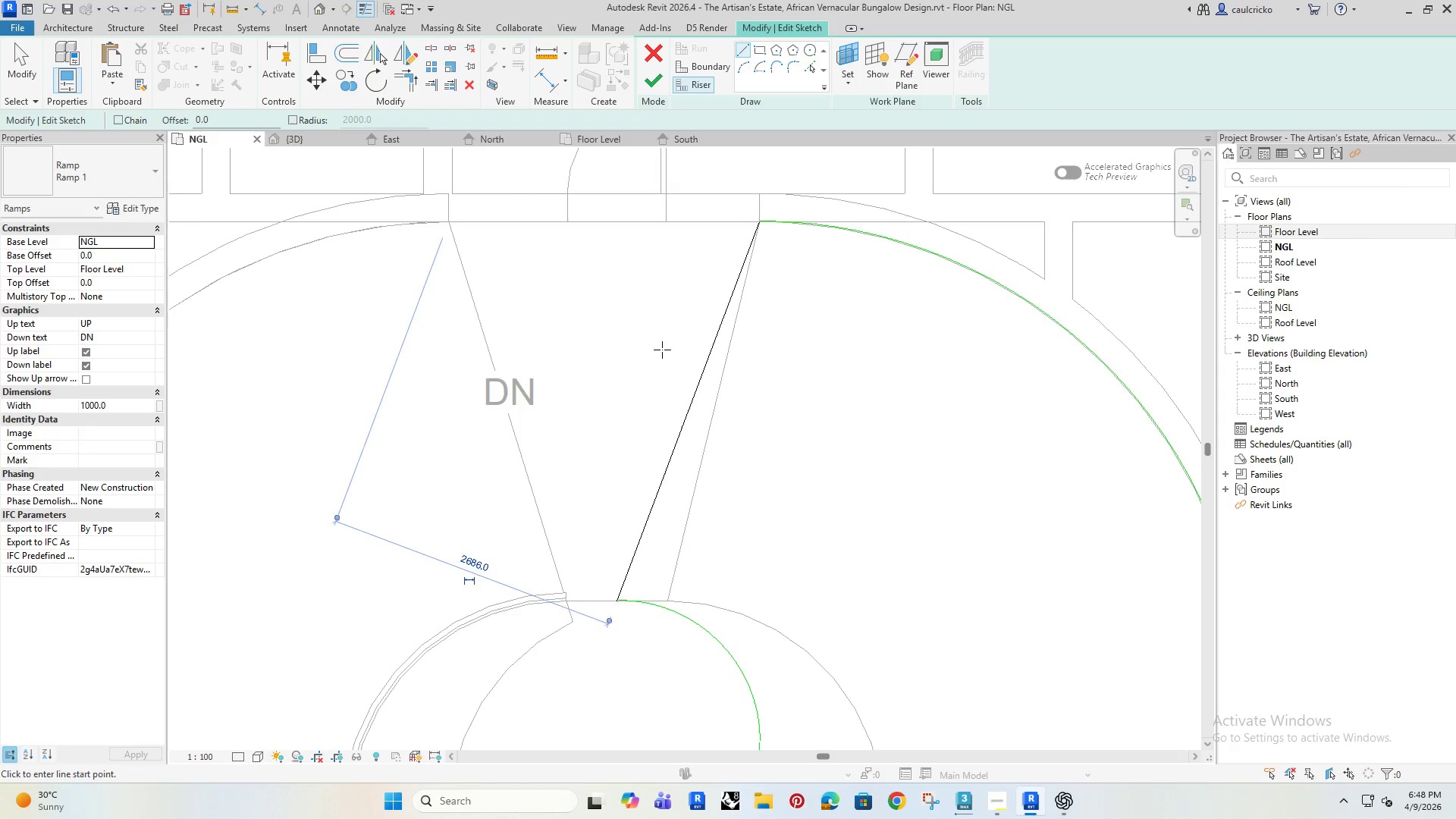 
scroll: coordinate [654, 382], scroll_direction: down, amount: 9.0
 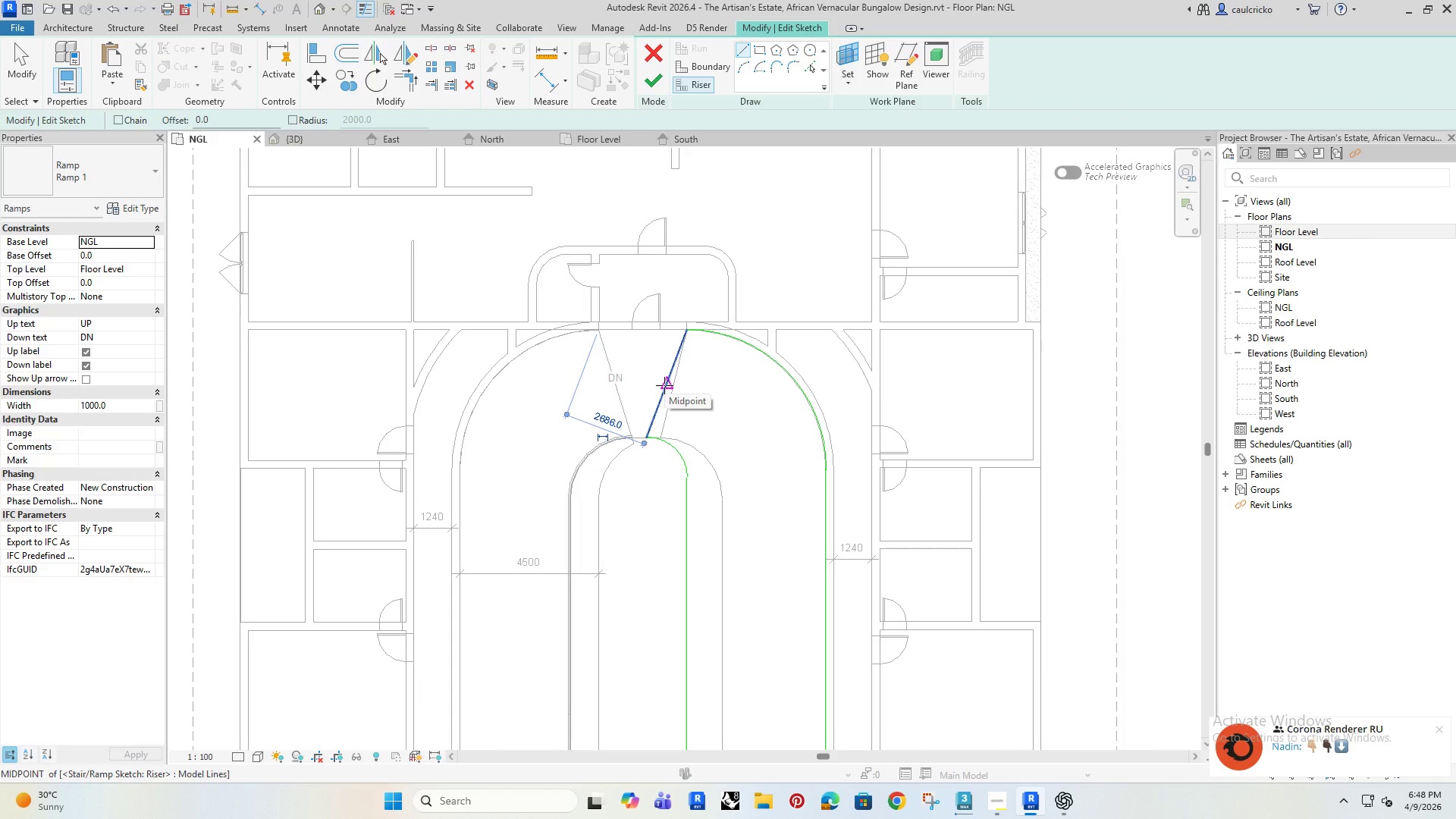 
key(Escape)
 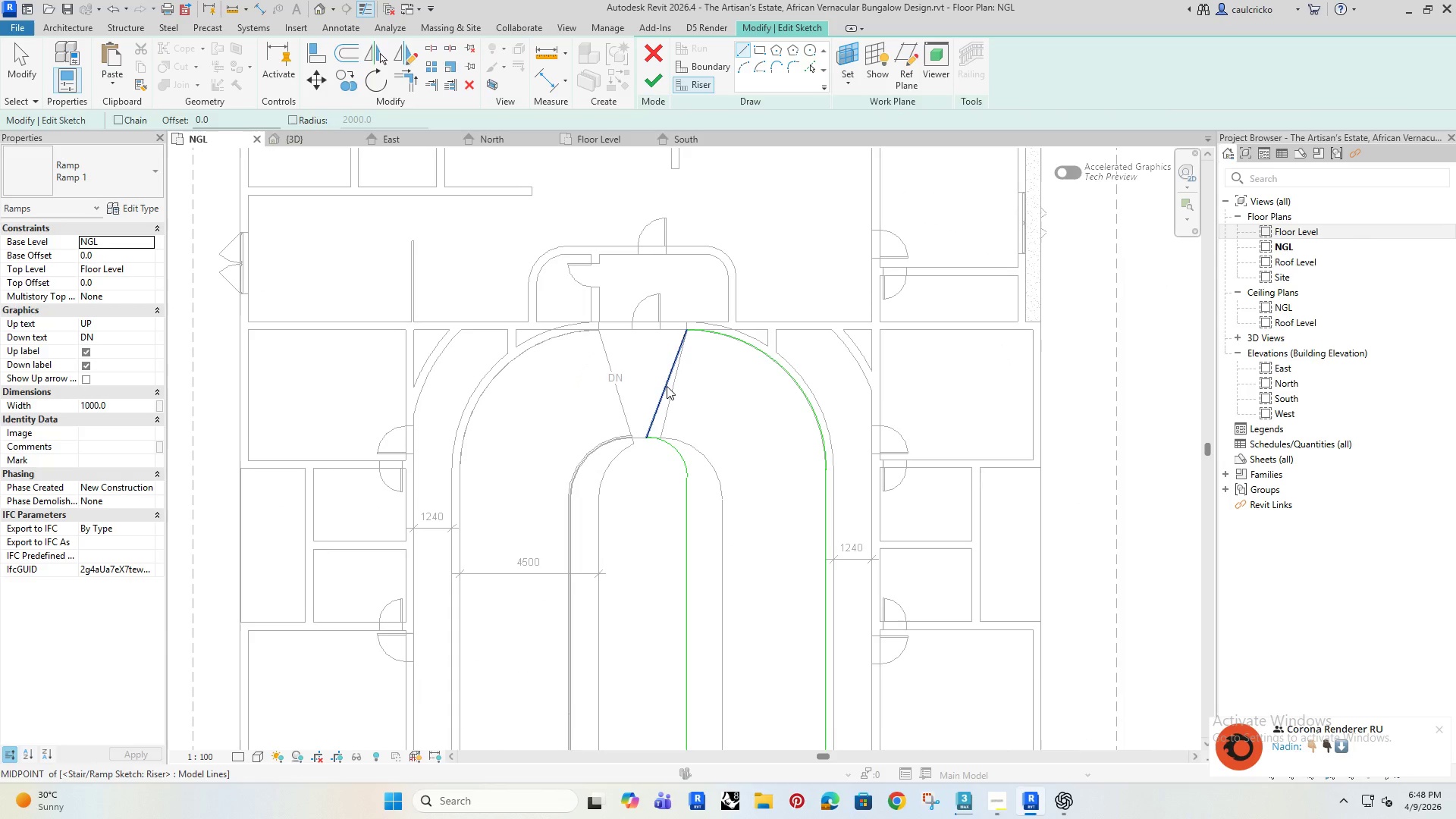 
key(Escape)
 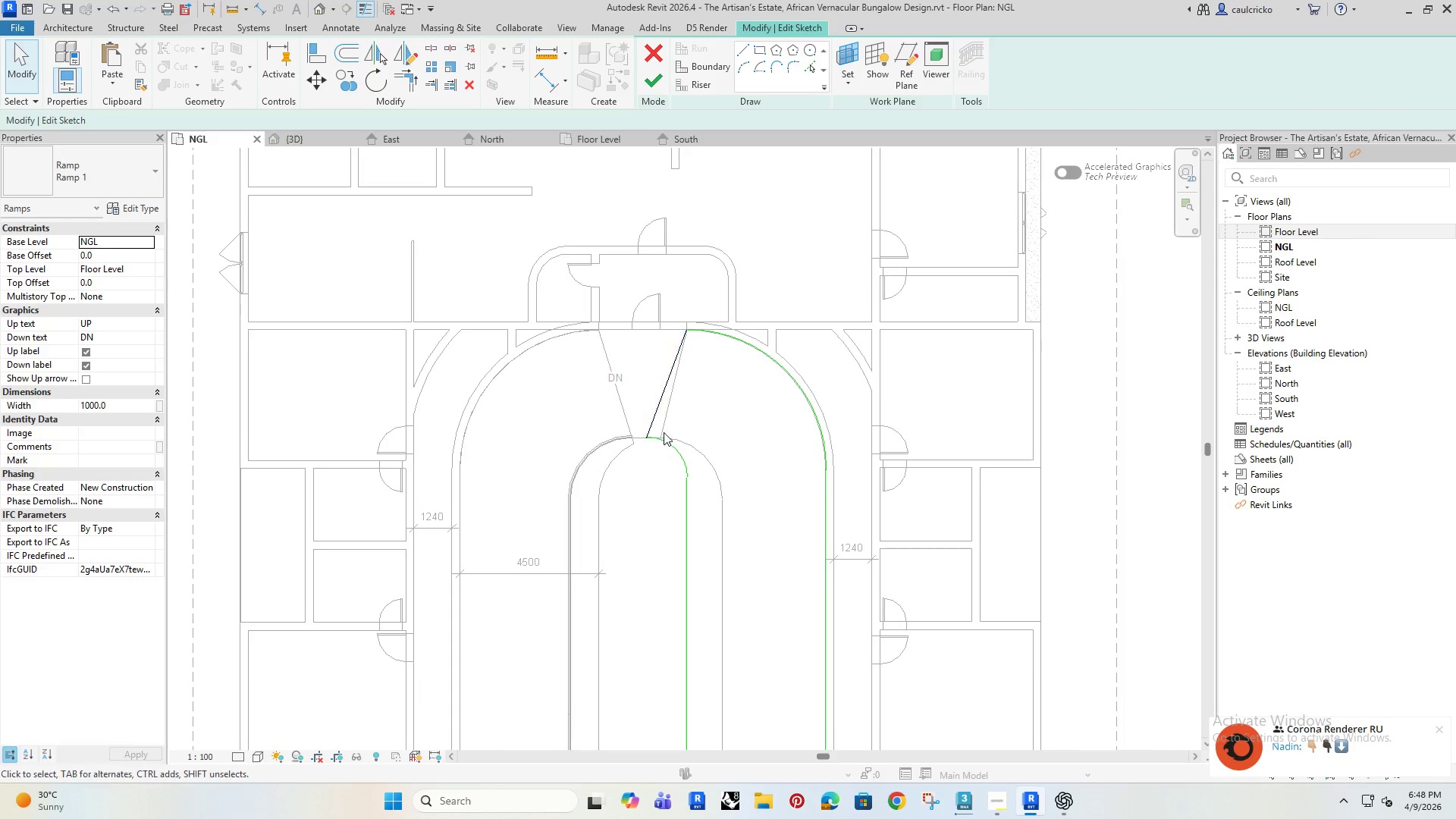 
left_click([670, 443])
 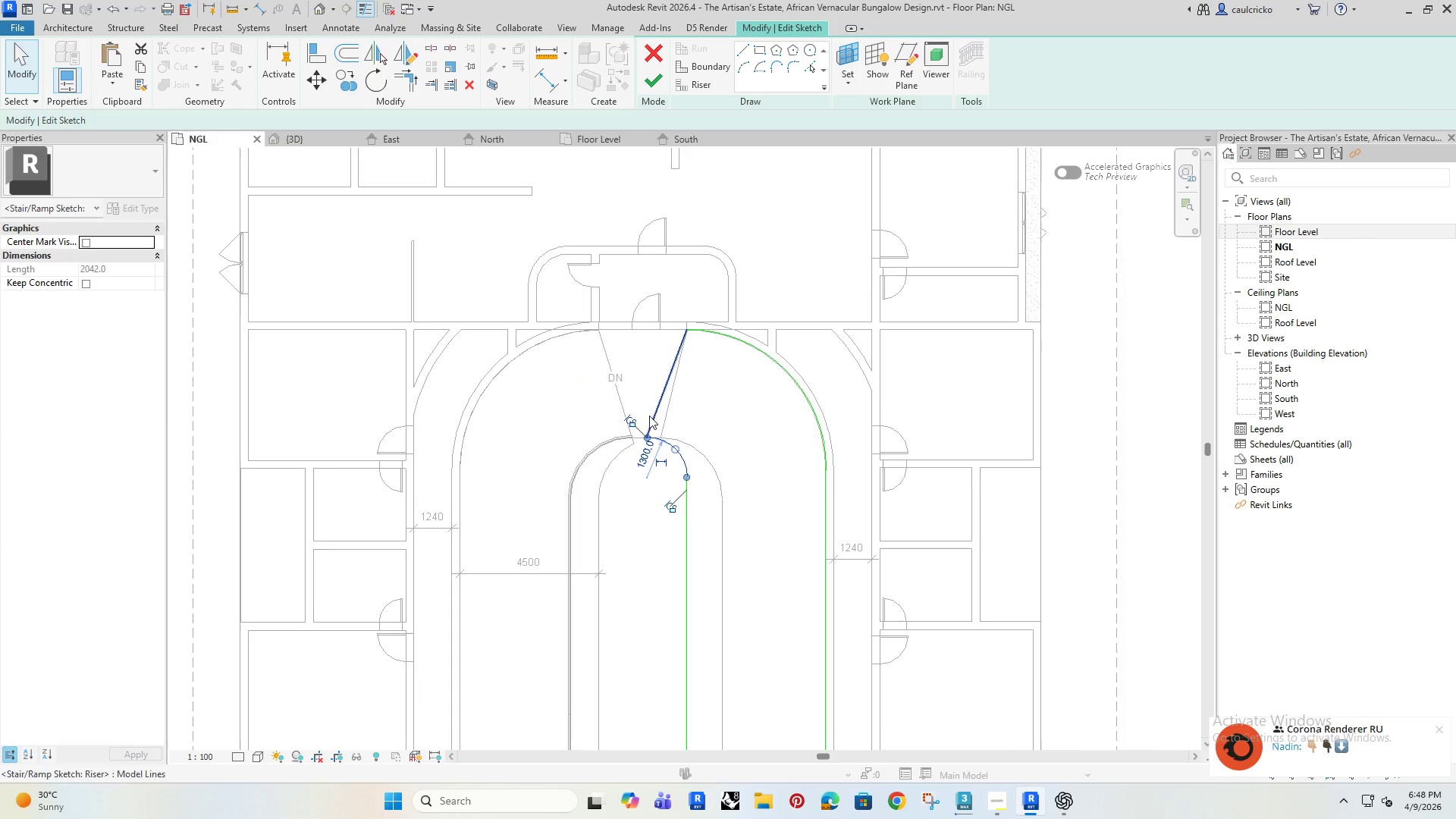 
key(Delete)
 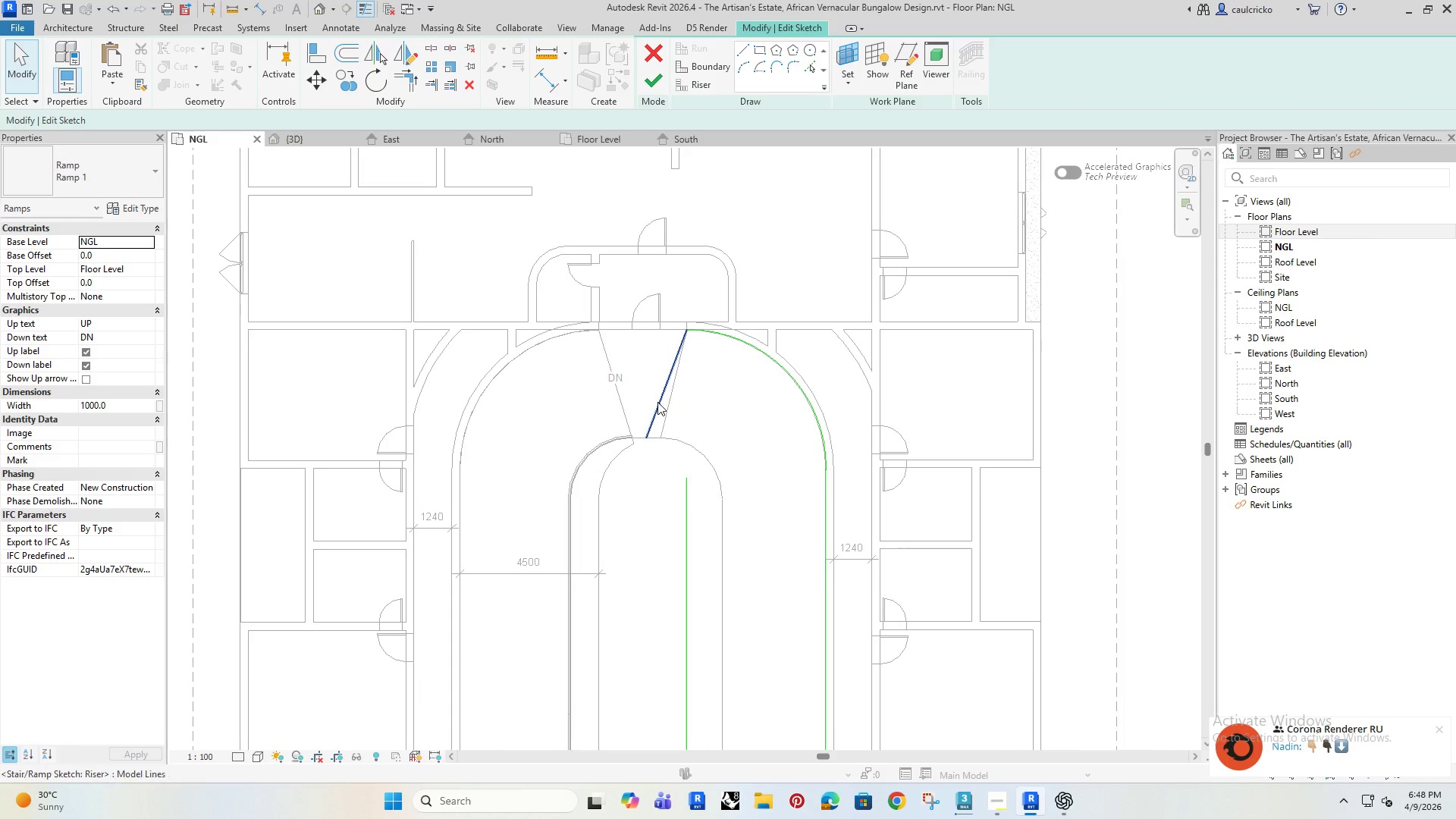 
left_click([657, 402])
 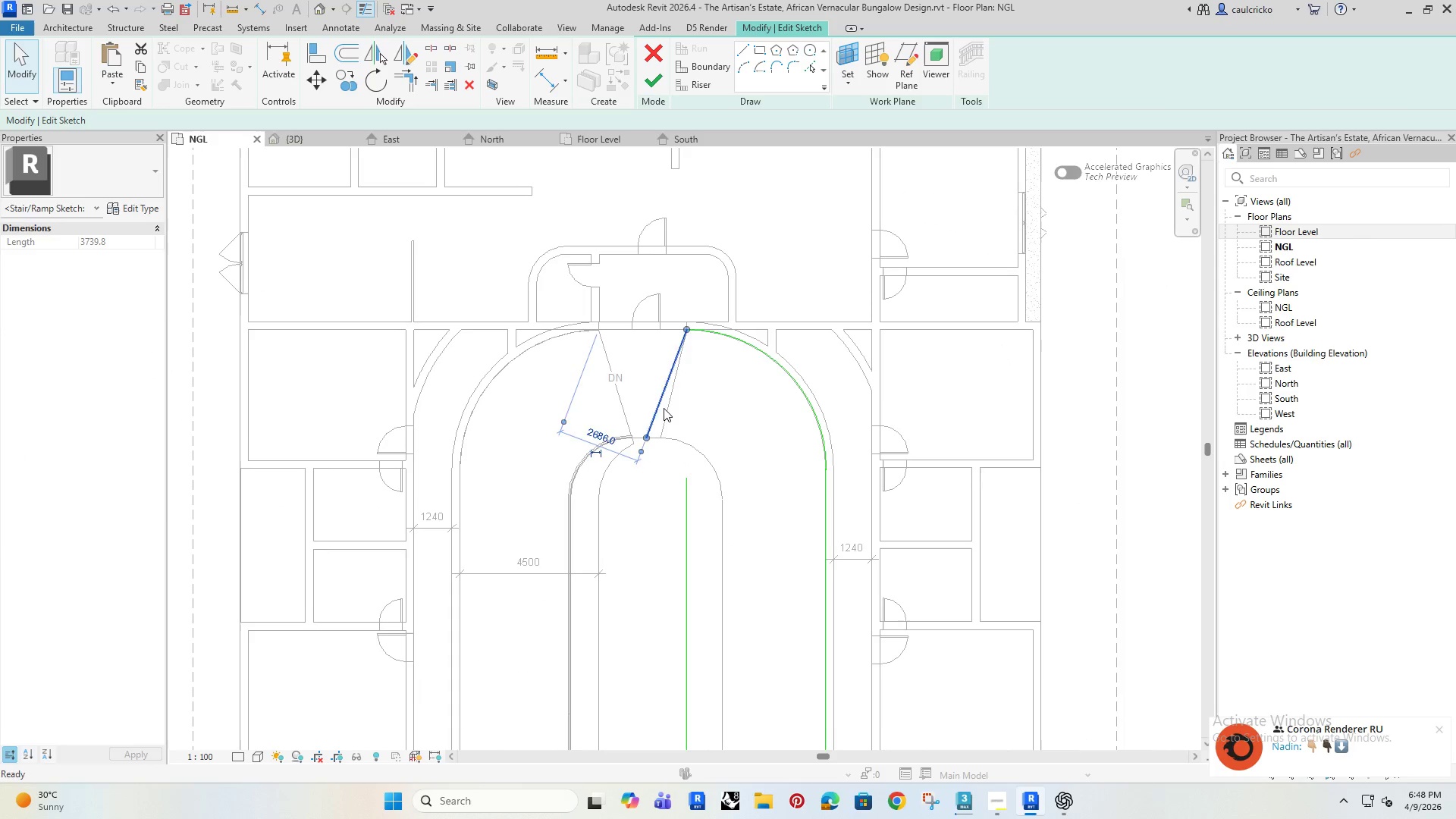 
key(Delete)
 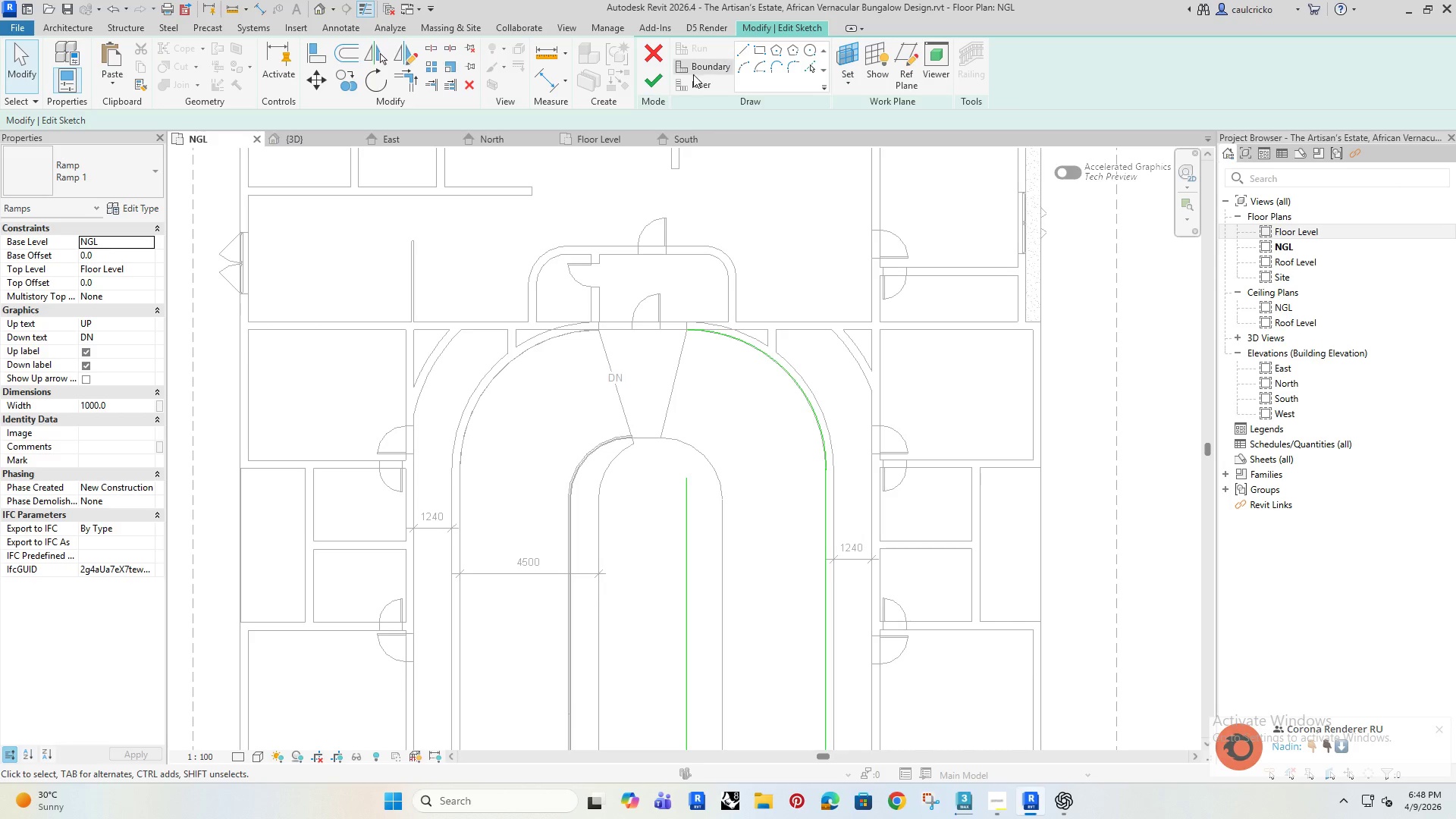 
left_click([701, 85])
 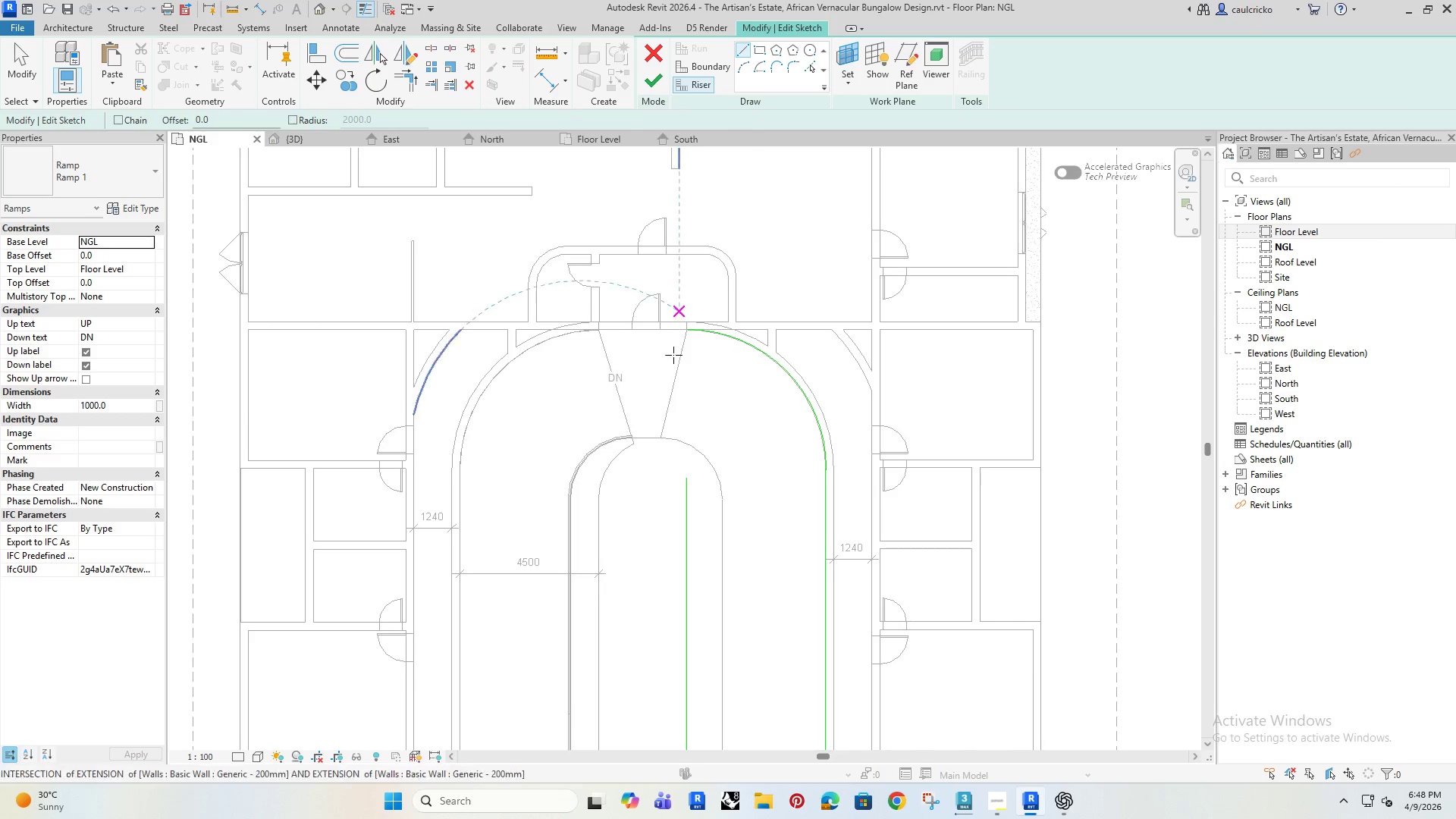 
scroll: coordinate [682, 352], scroll_direction: up, amount: 2.0
 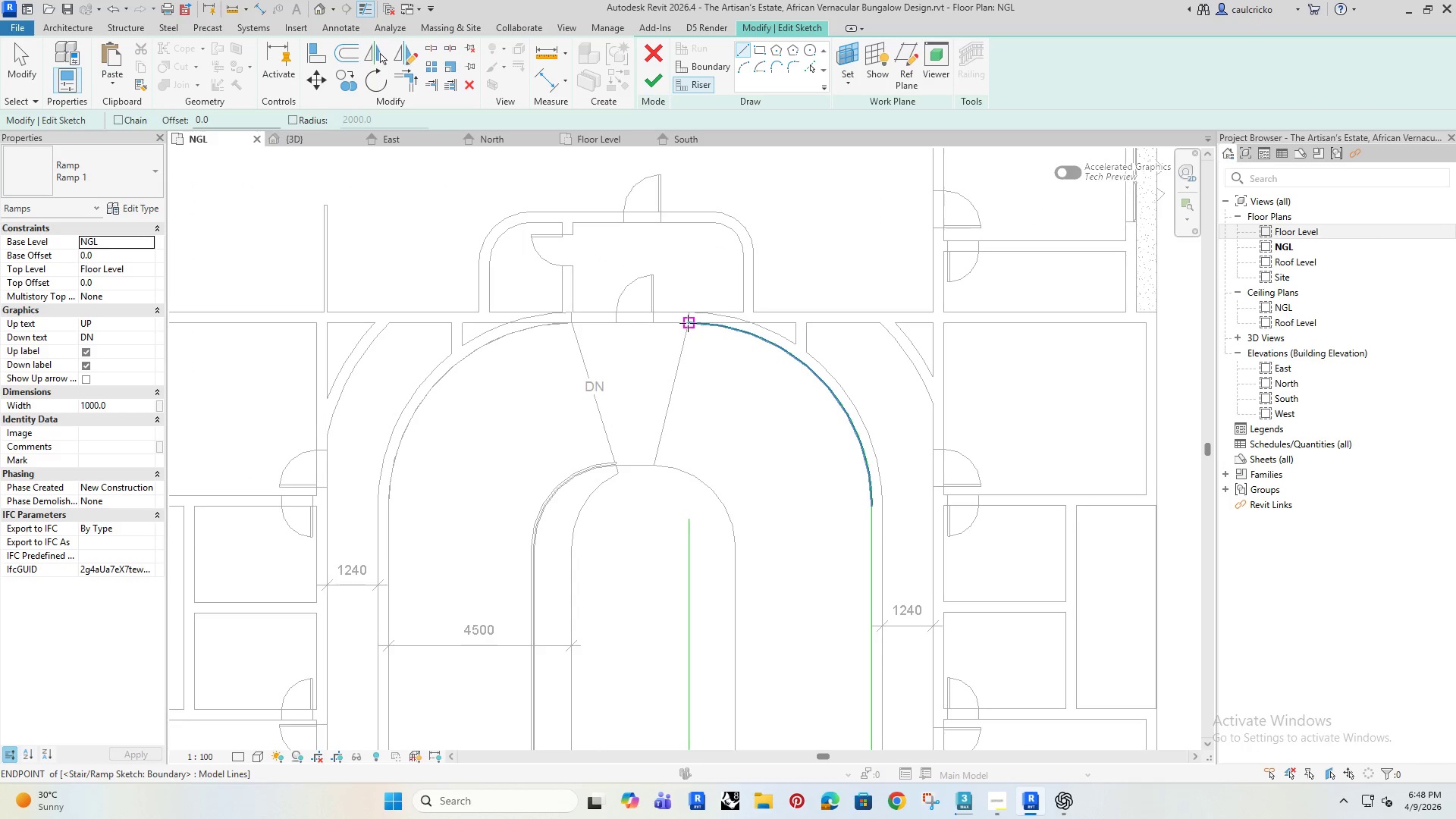 
left_click([688, 323])
 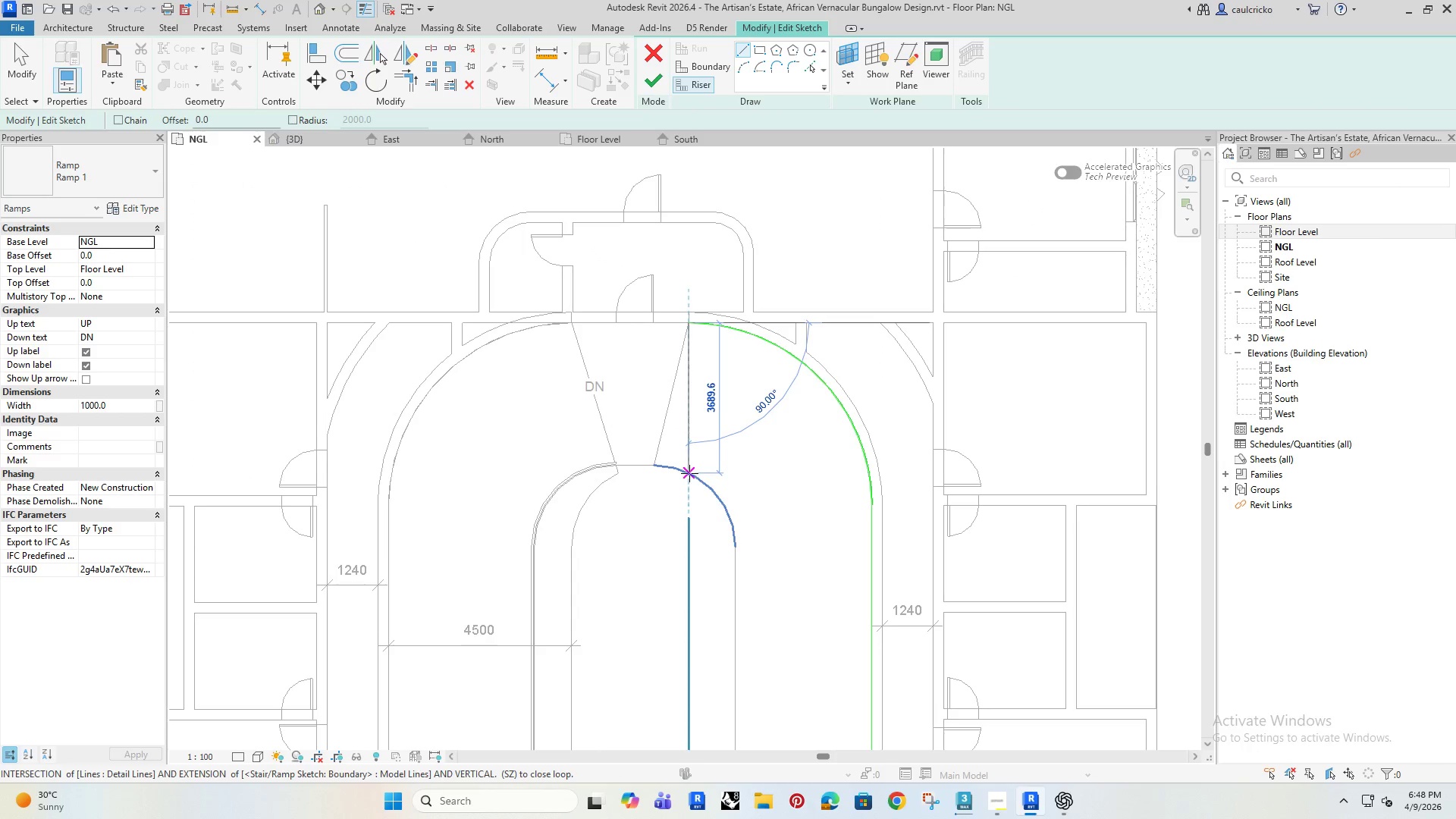 
left_click([689, 473])
 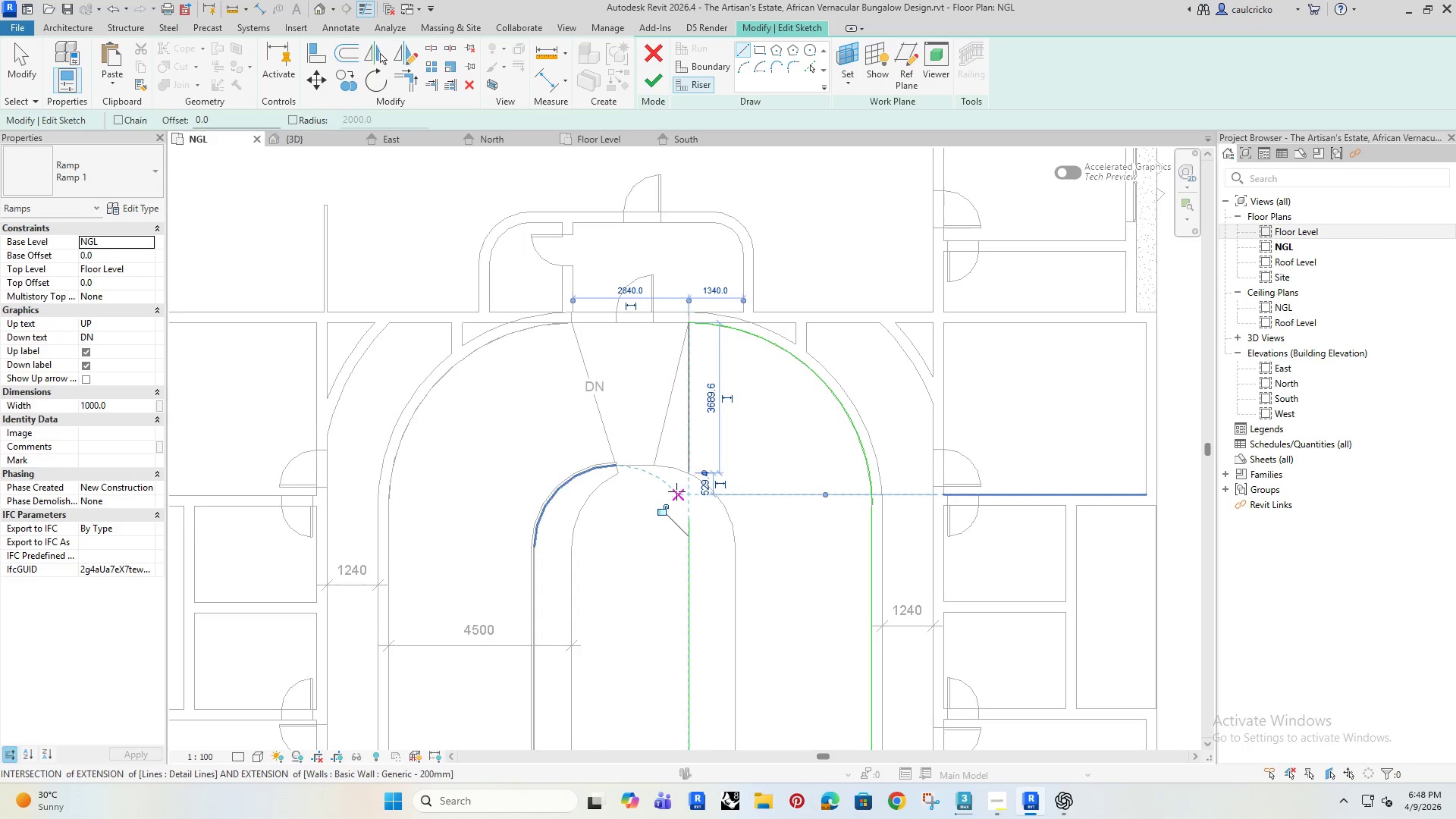 
key(Escape)
 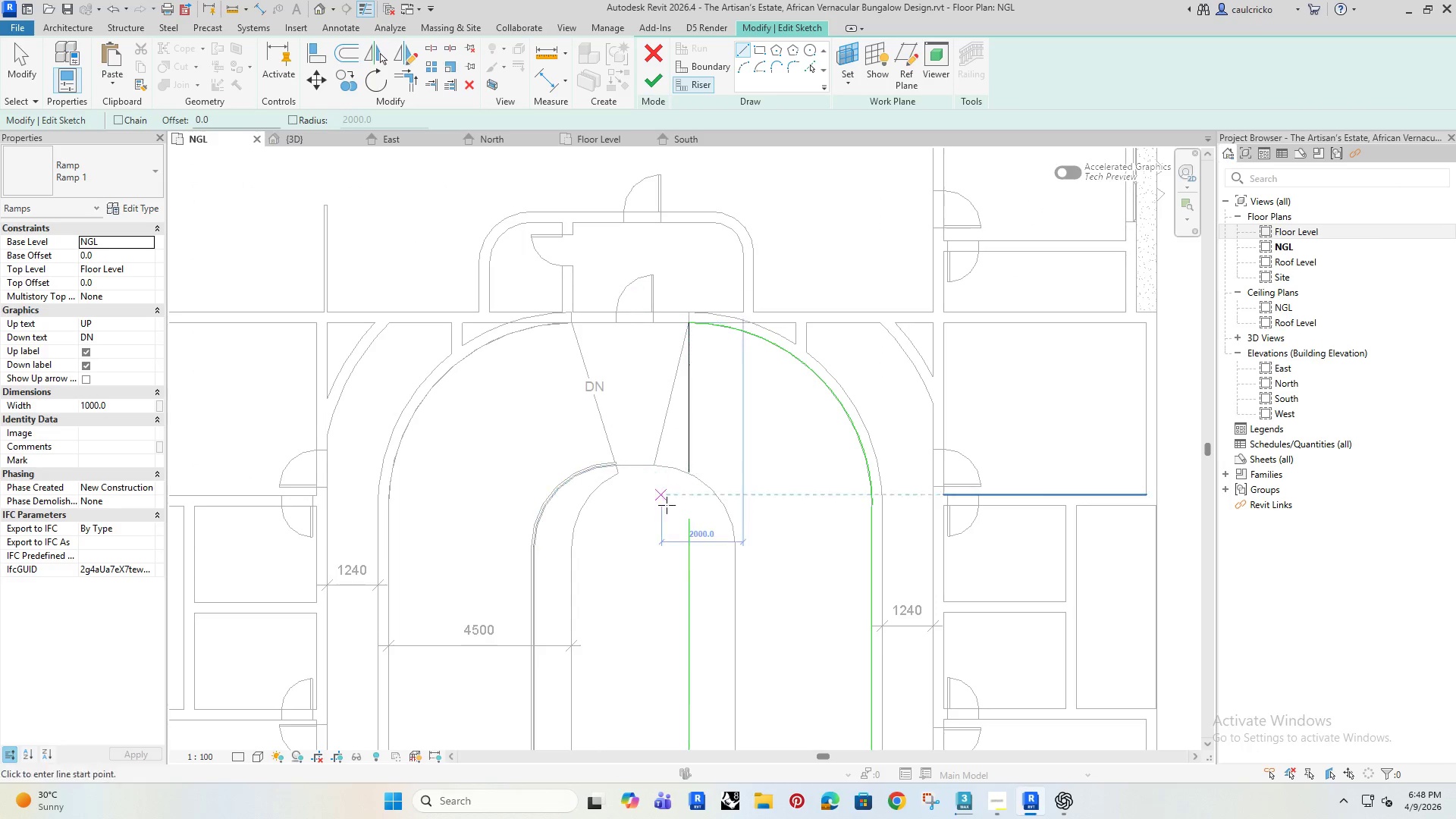 
key(Escape)
 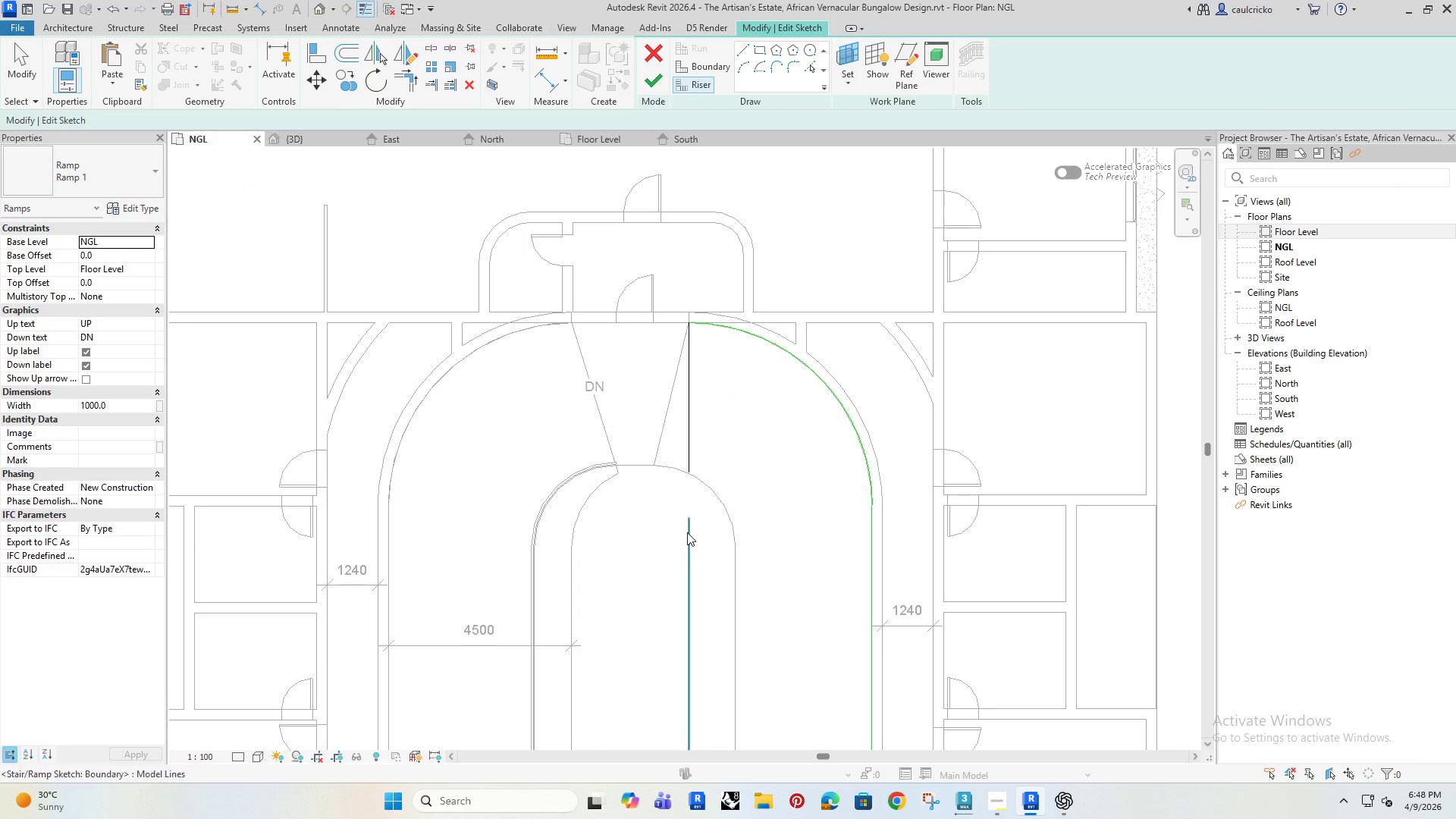 
left_click([687, 533])
 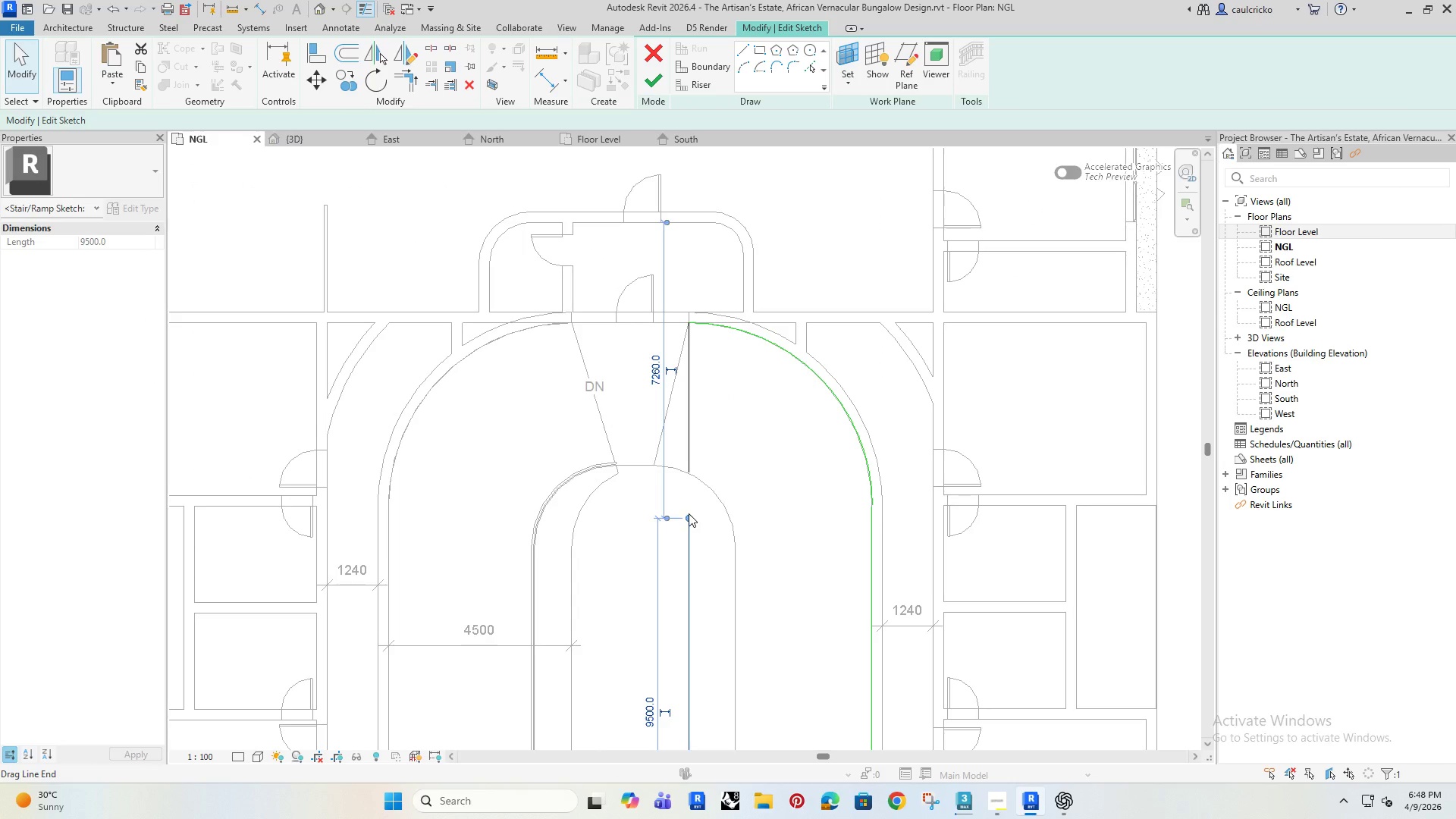 
left_click_drag(start_coordinate=[689, 513], to_coordinate=[692, 471])
 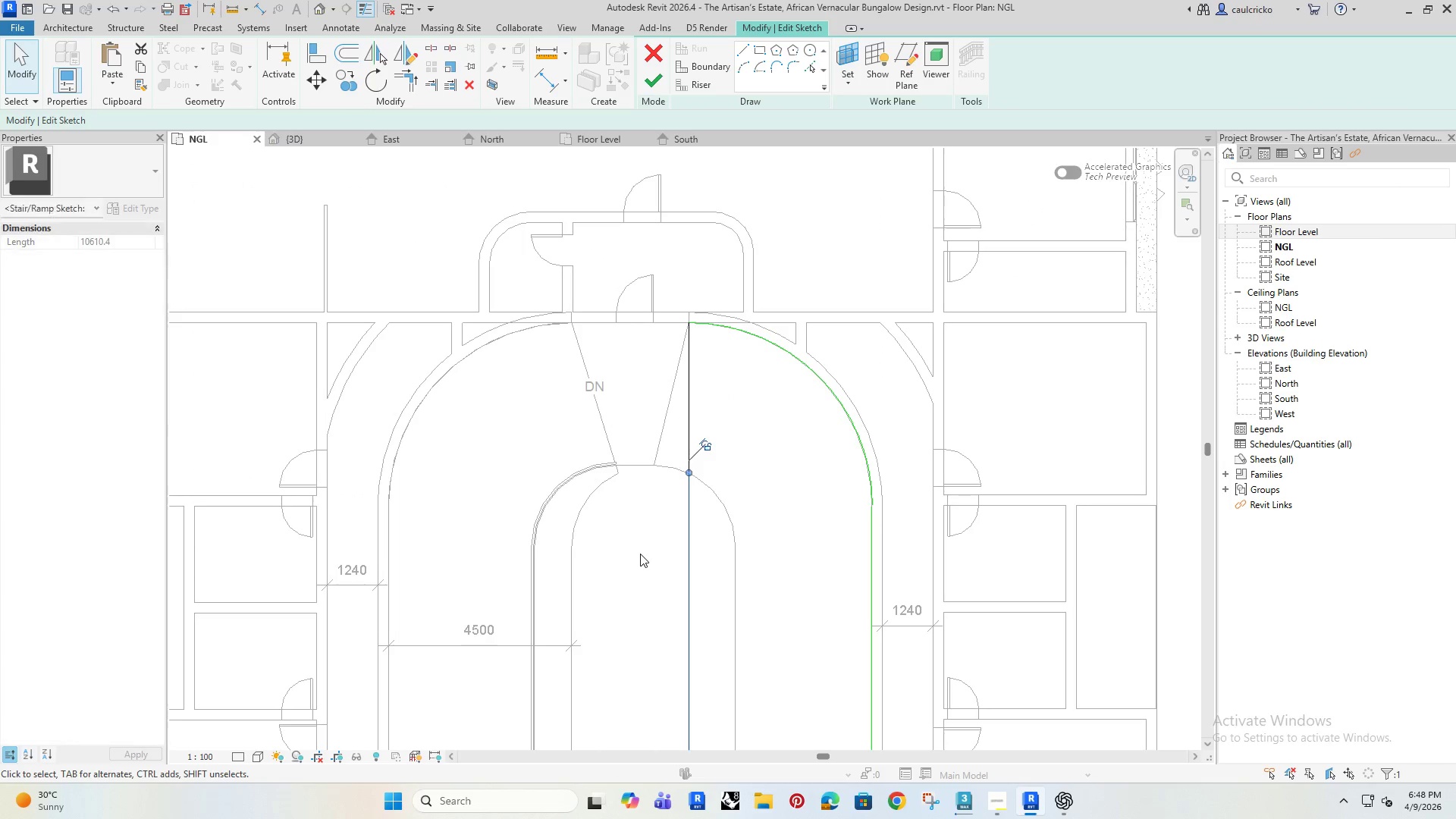 
left_click([640, 554])
 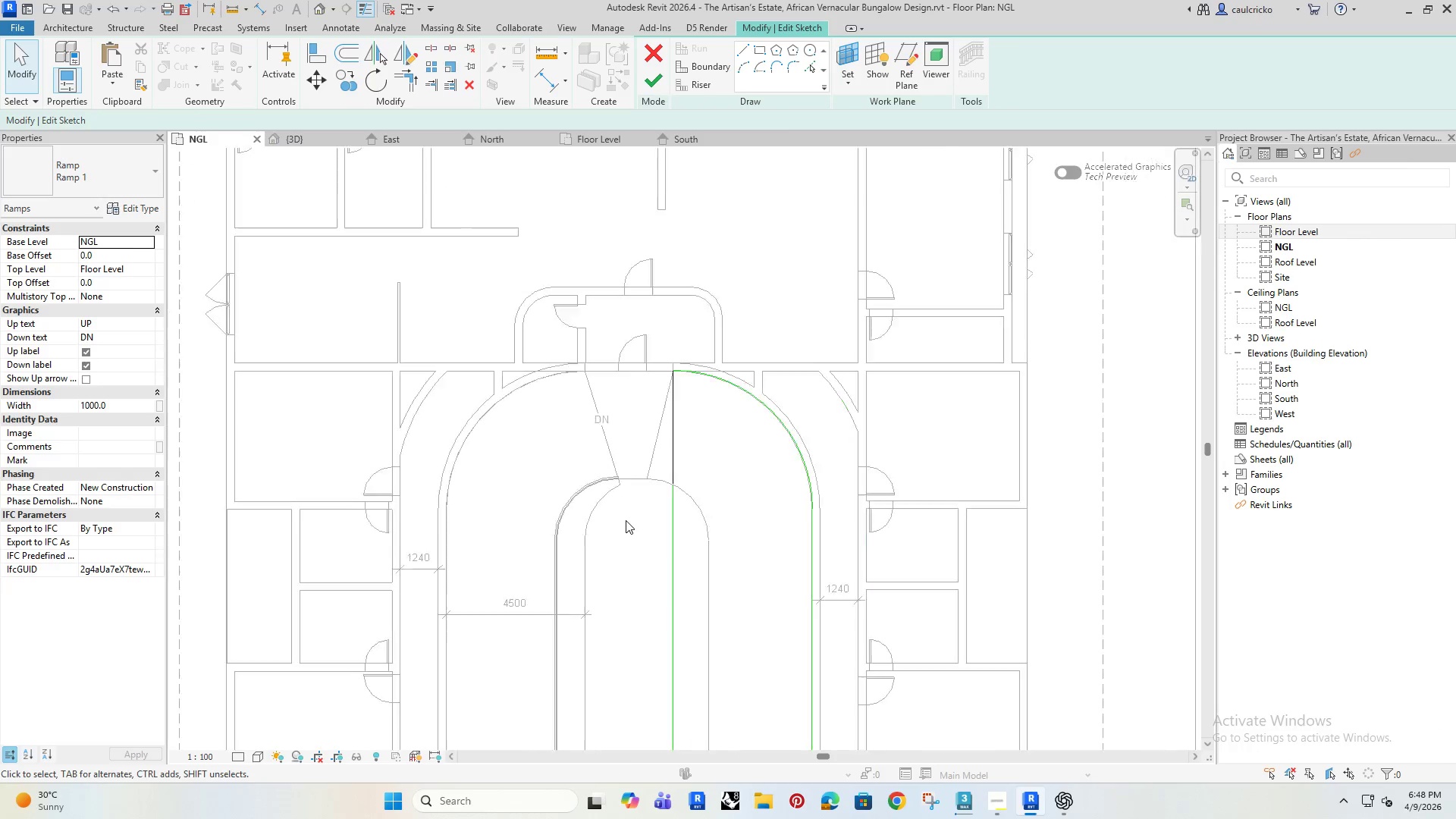 
scroll: coordinate [626, 520], scroll_direction: down, amount: 4.0
 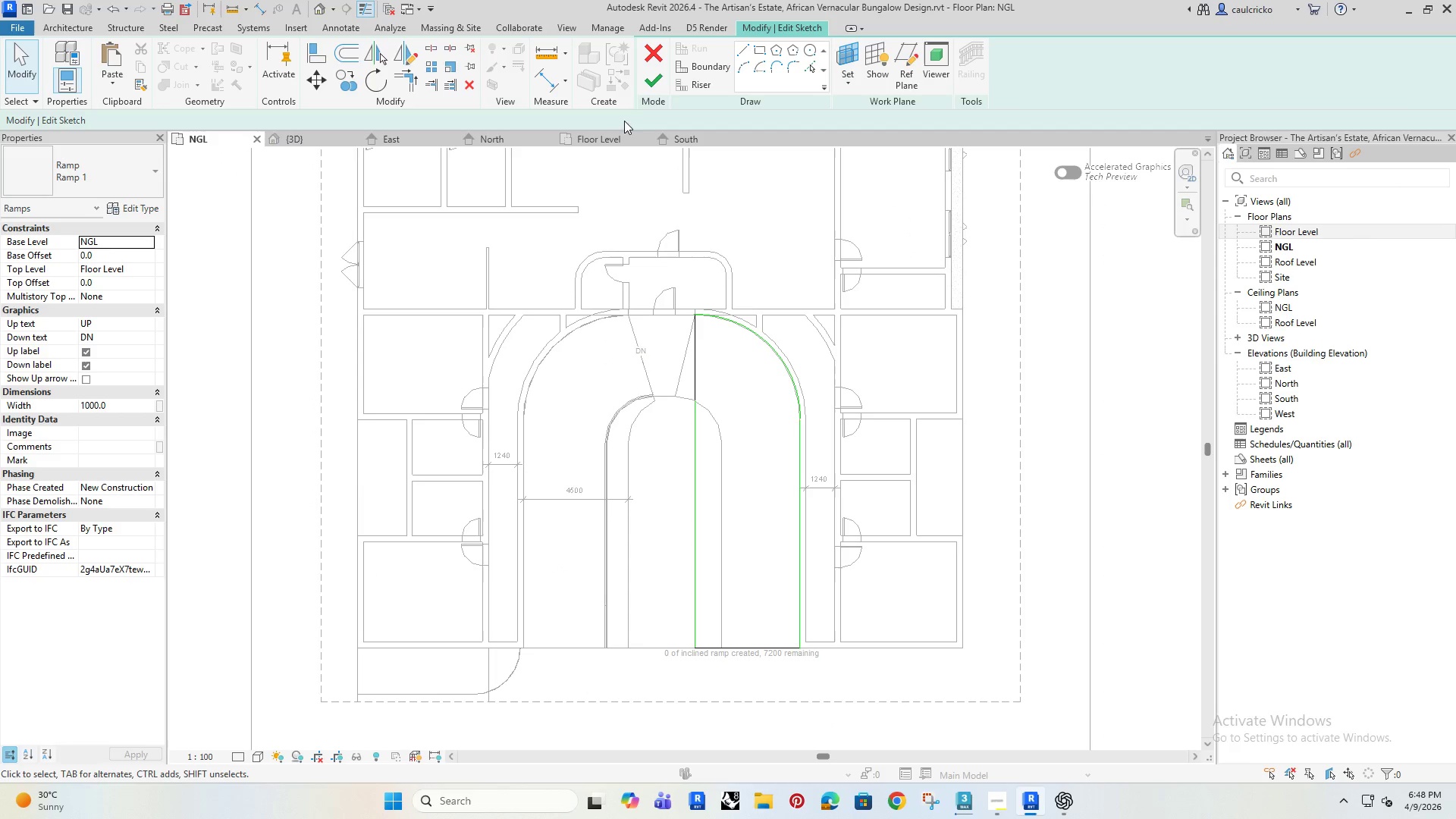 
left_click([650, 82])
 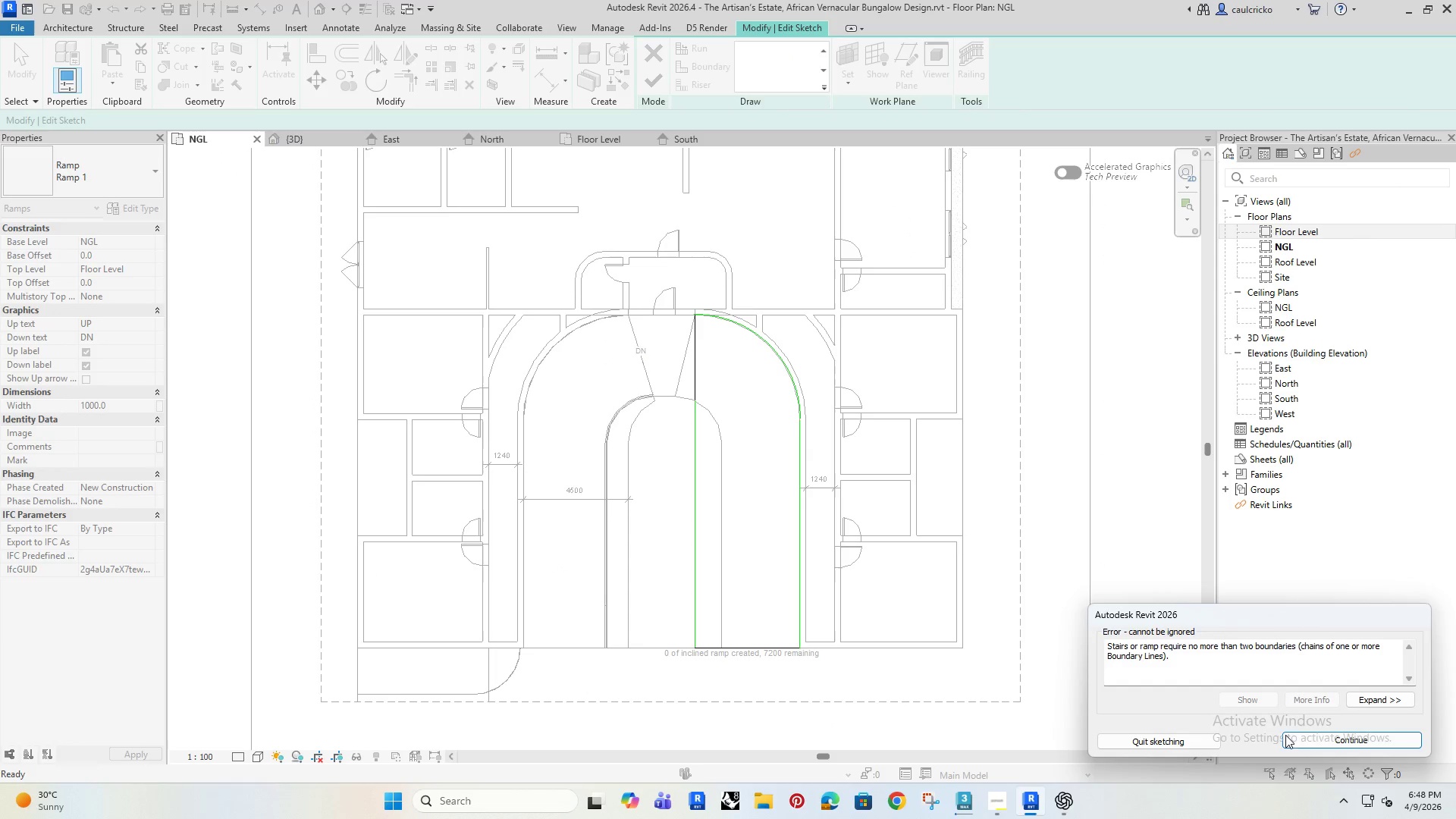 
left_click([1310, 741])
 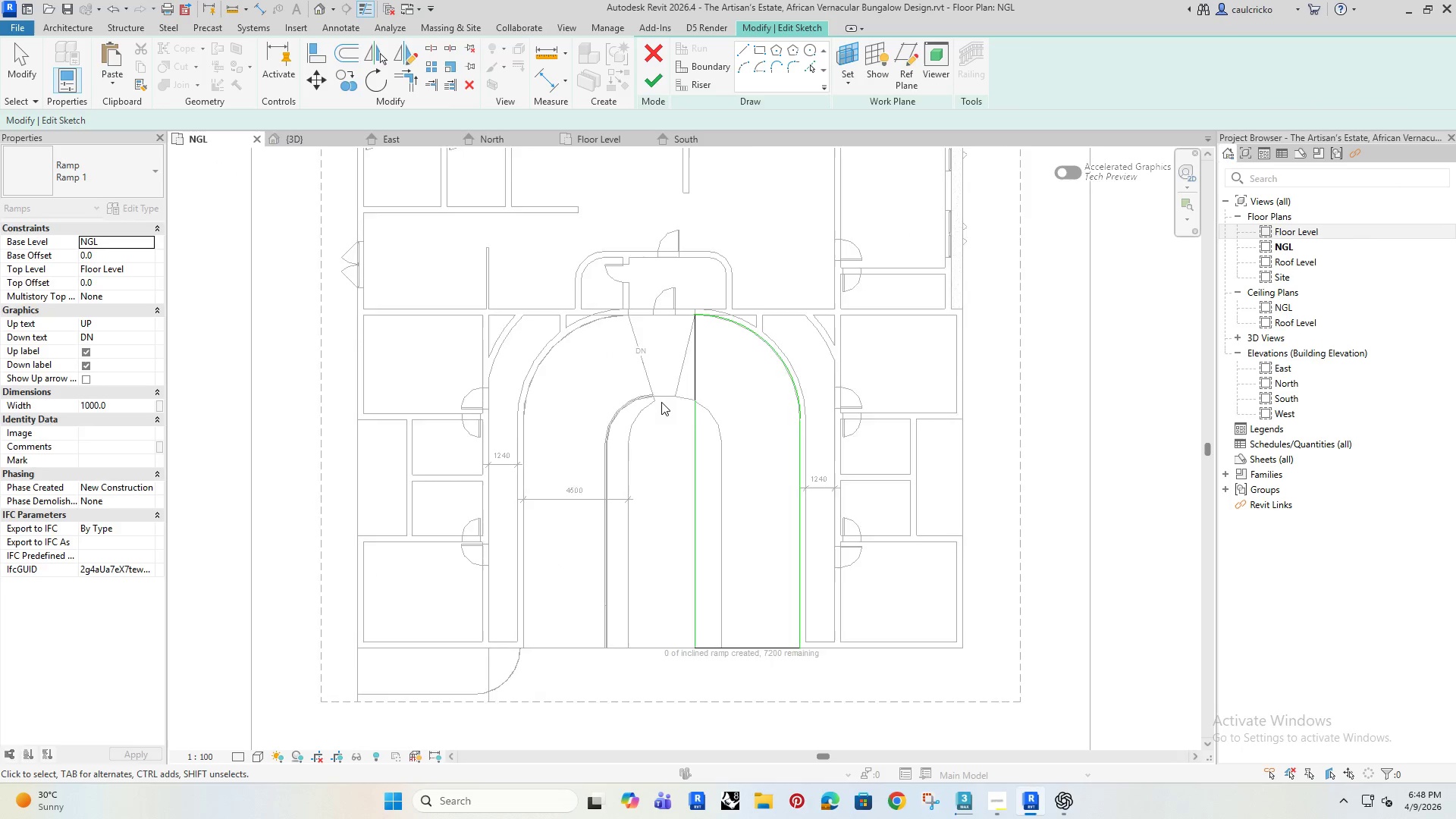 
scroll: coordinate [699, 403], scroll_direction: up, amount: 9.0
 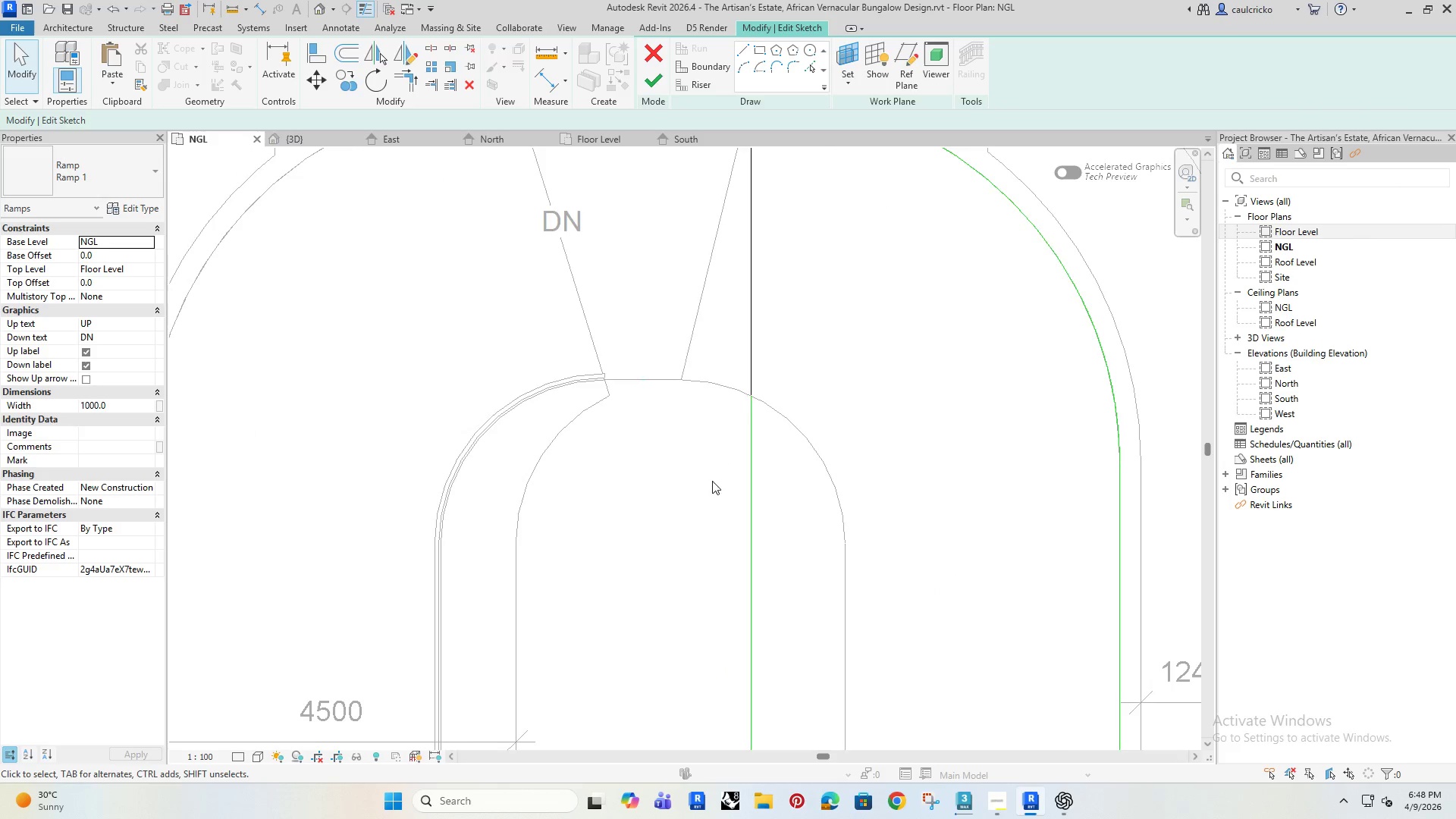 
scroll: coordinate [717, 500], scroll_direction: down, amount: 9.0
 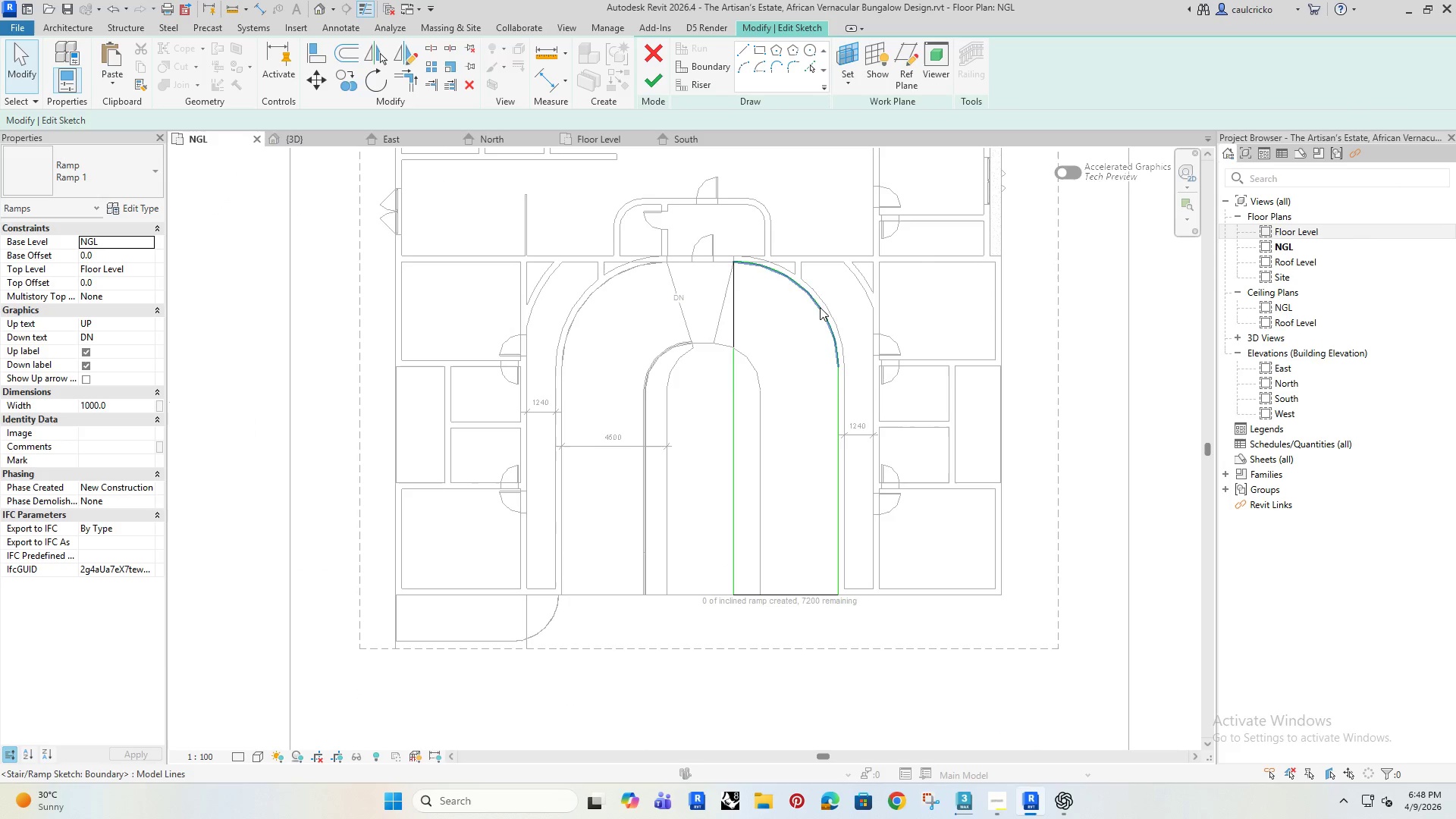 
left_click([703, 401])
 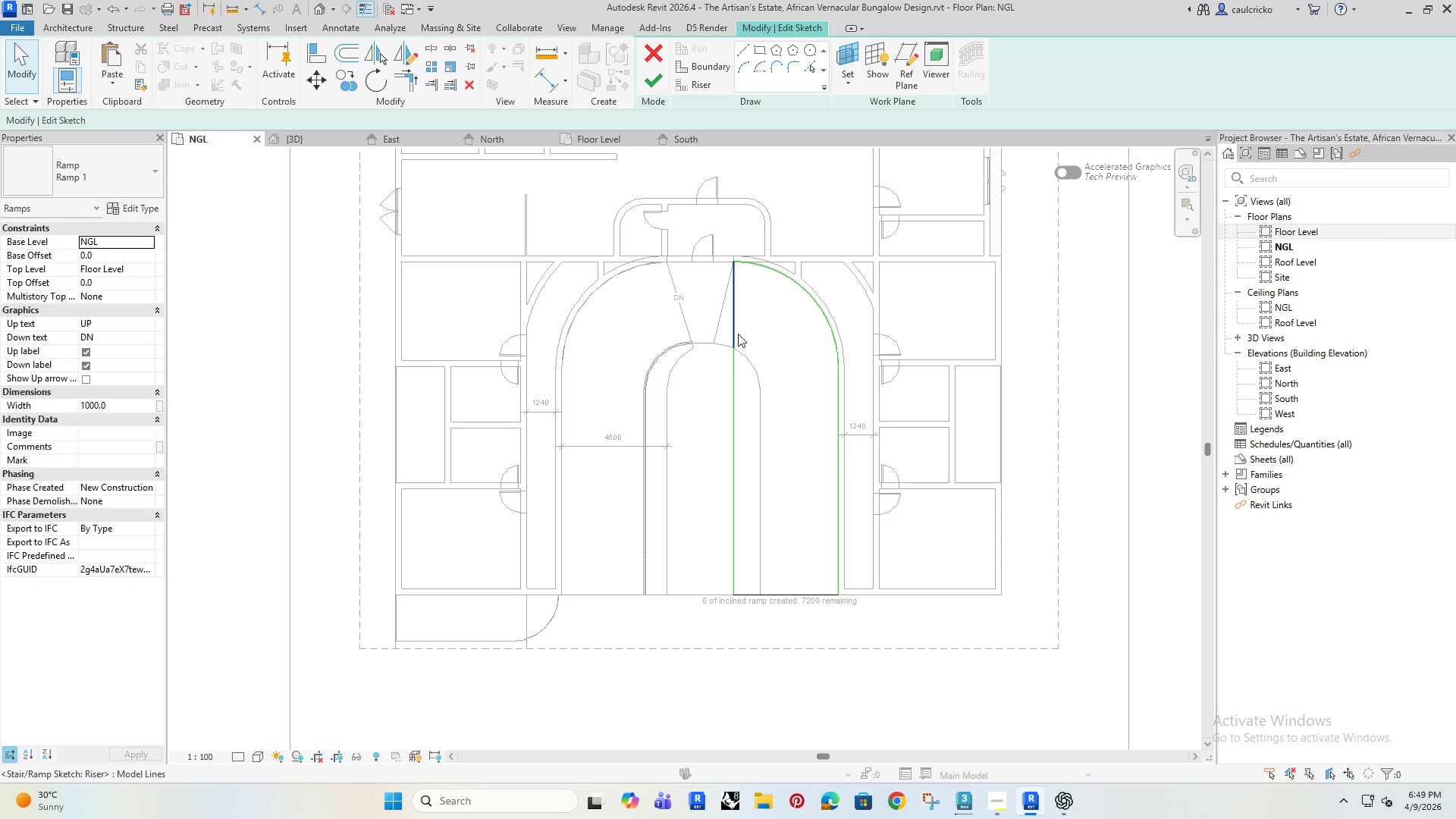 
left_click([736, 317])
 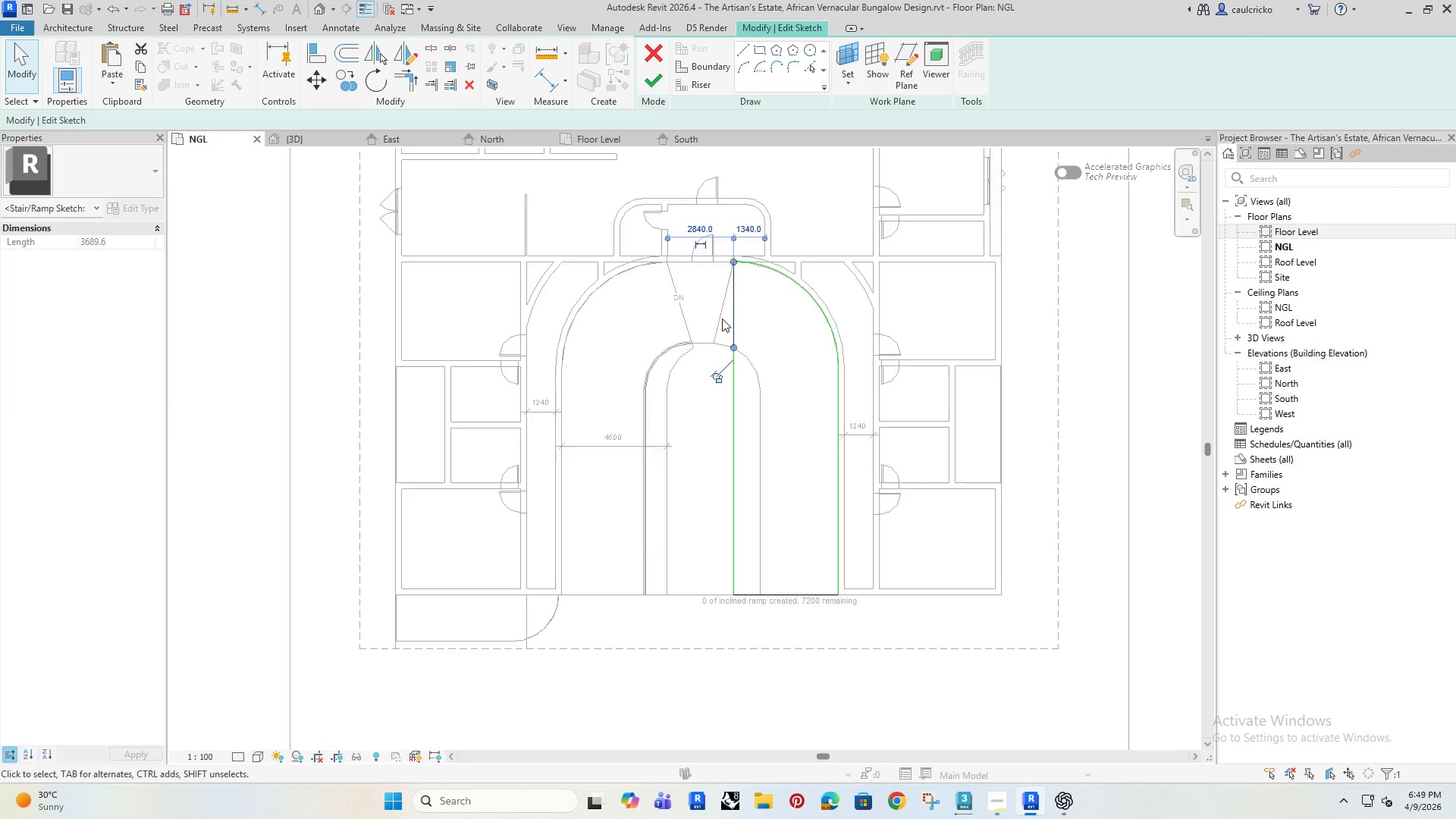 
scroll: coordinate [722, 318], scroll_direction: up, amount: 4.0
 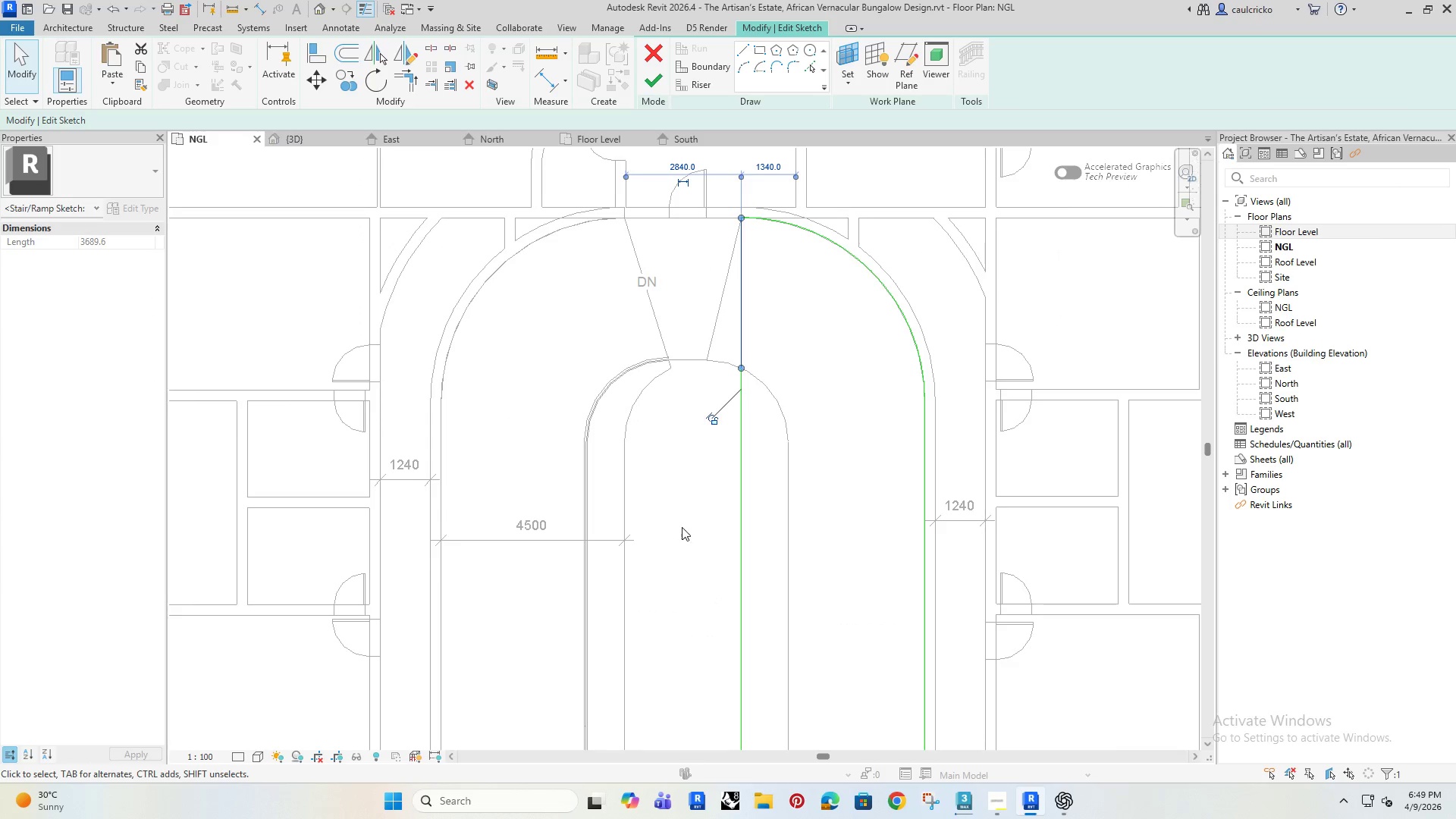 
left_click([680, 530])
 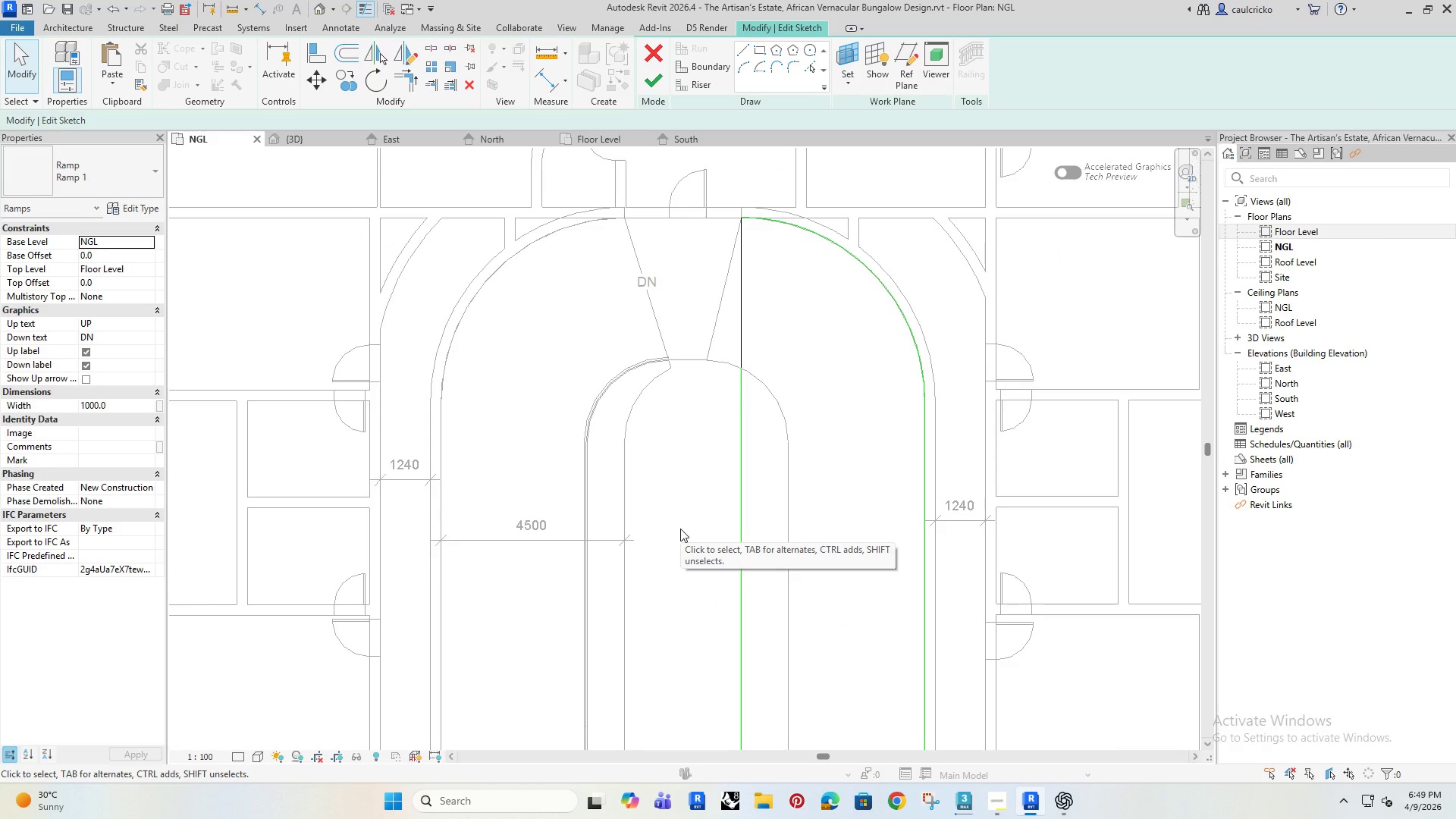 
wait(10.97)
 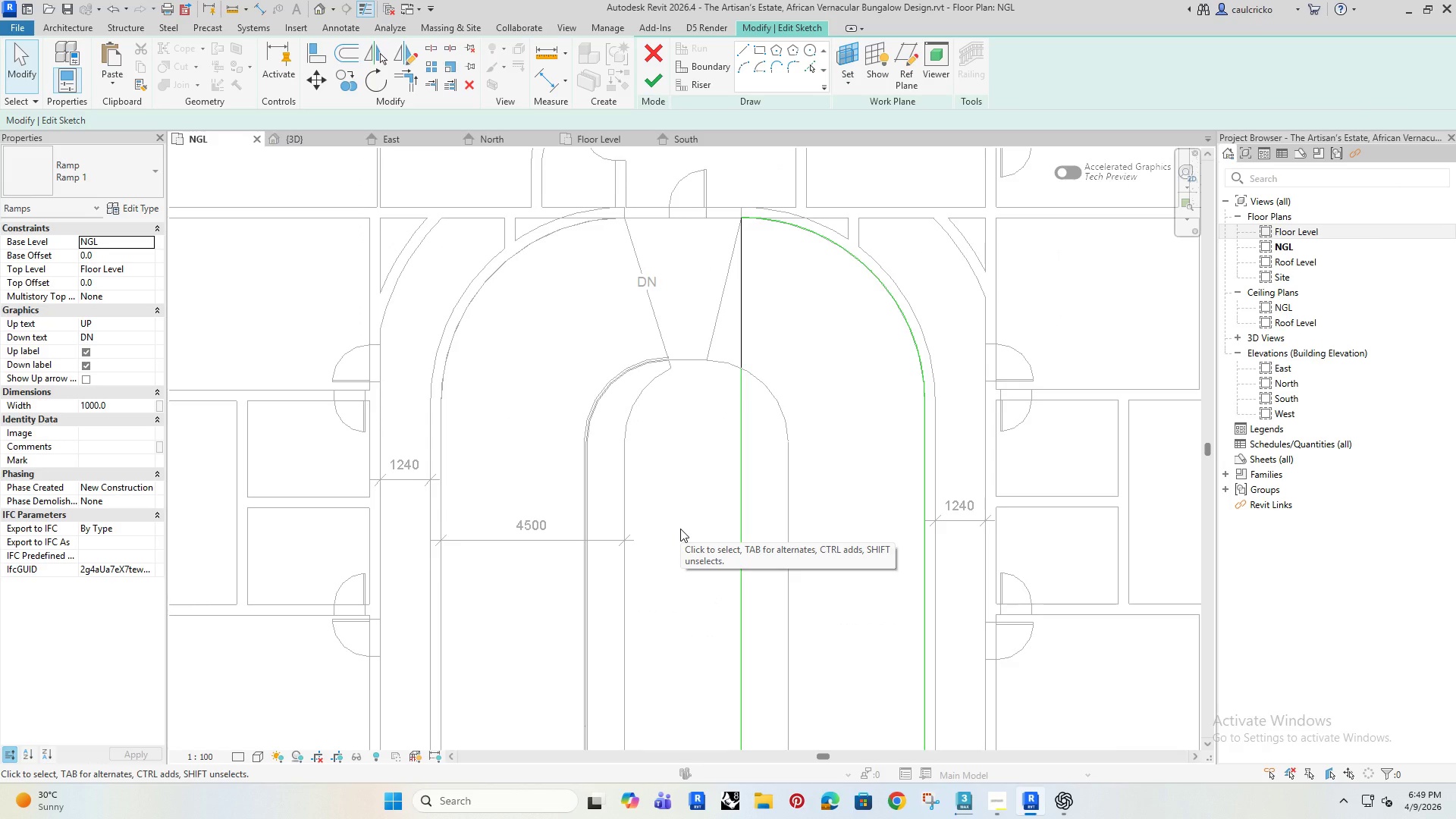 
left_click([745, 243])
 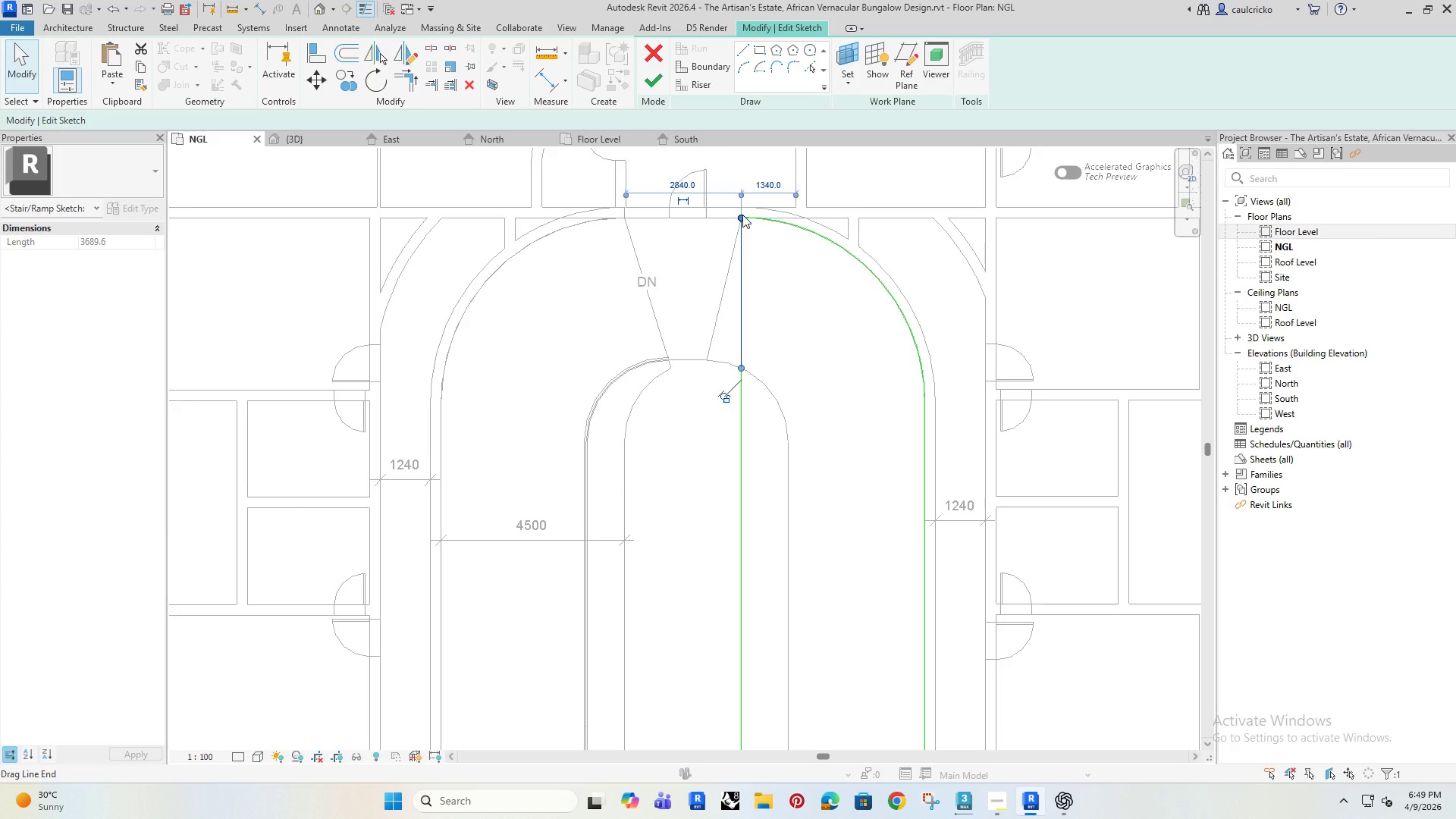 
left_click_drag(start_coordinate=[742, 215], to_coordinate=[918, 369])
 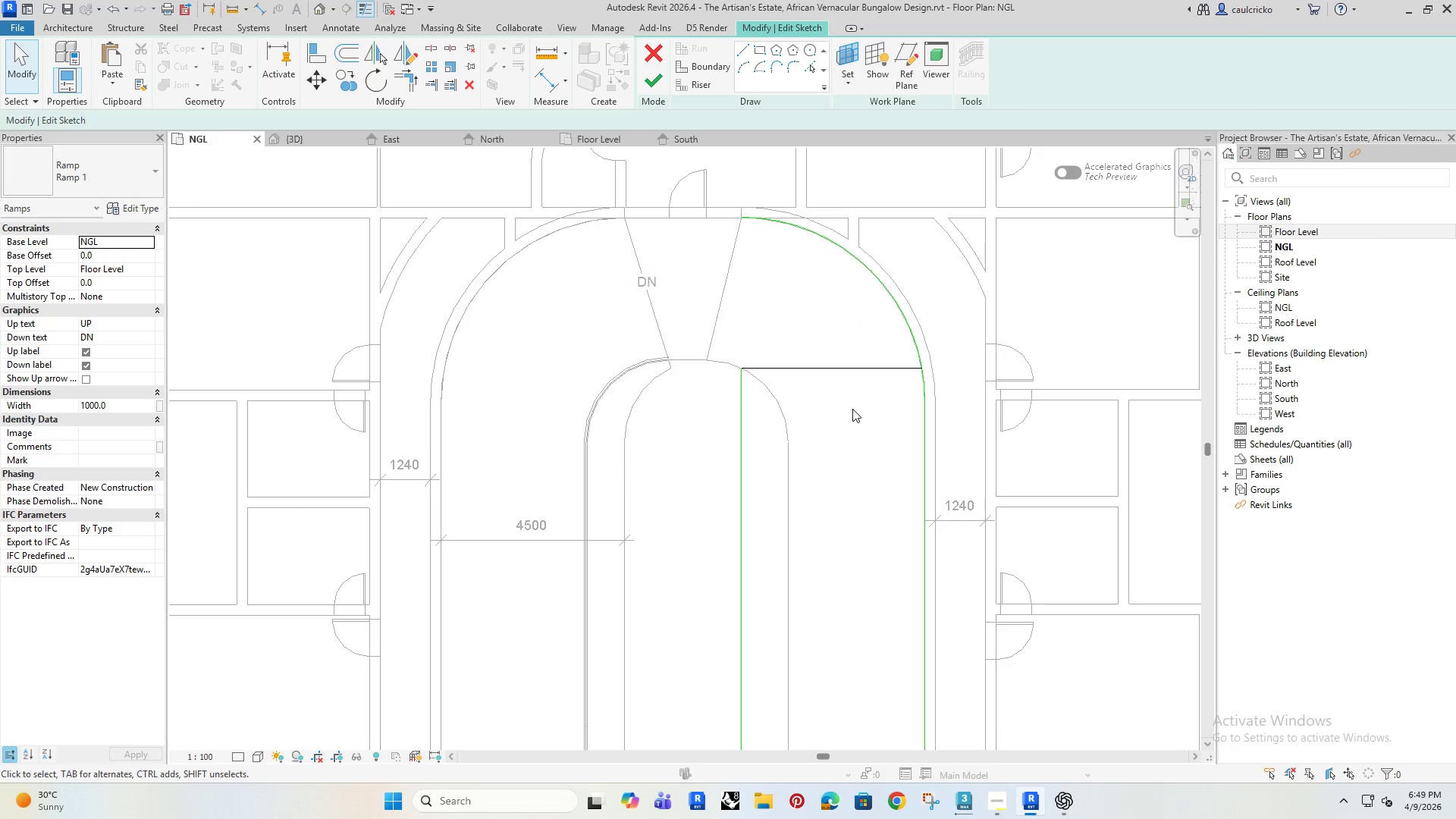 
type(tr)
 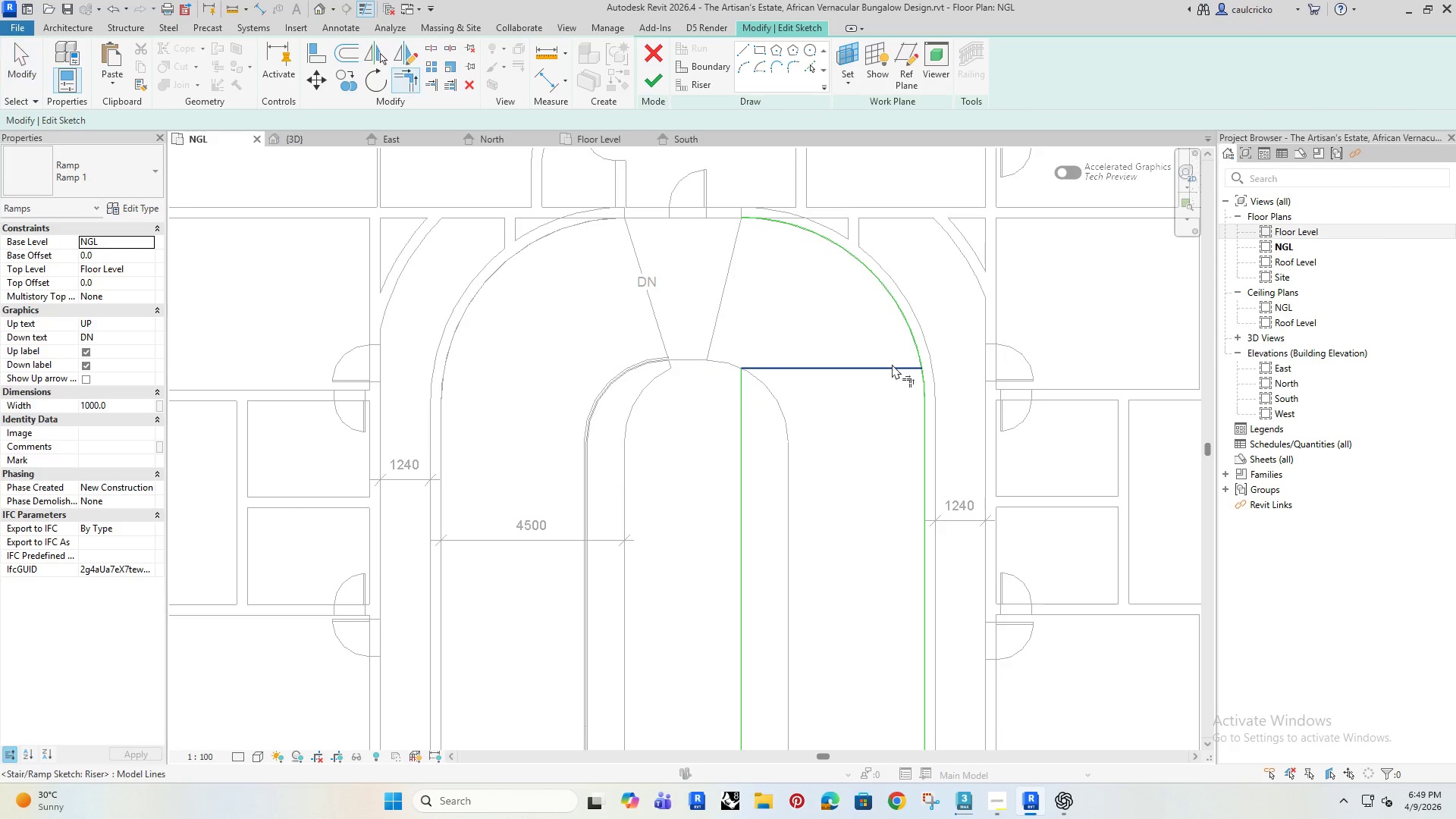 
left_click([892, 364])
 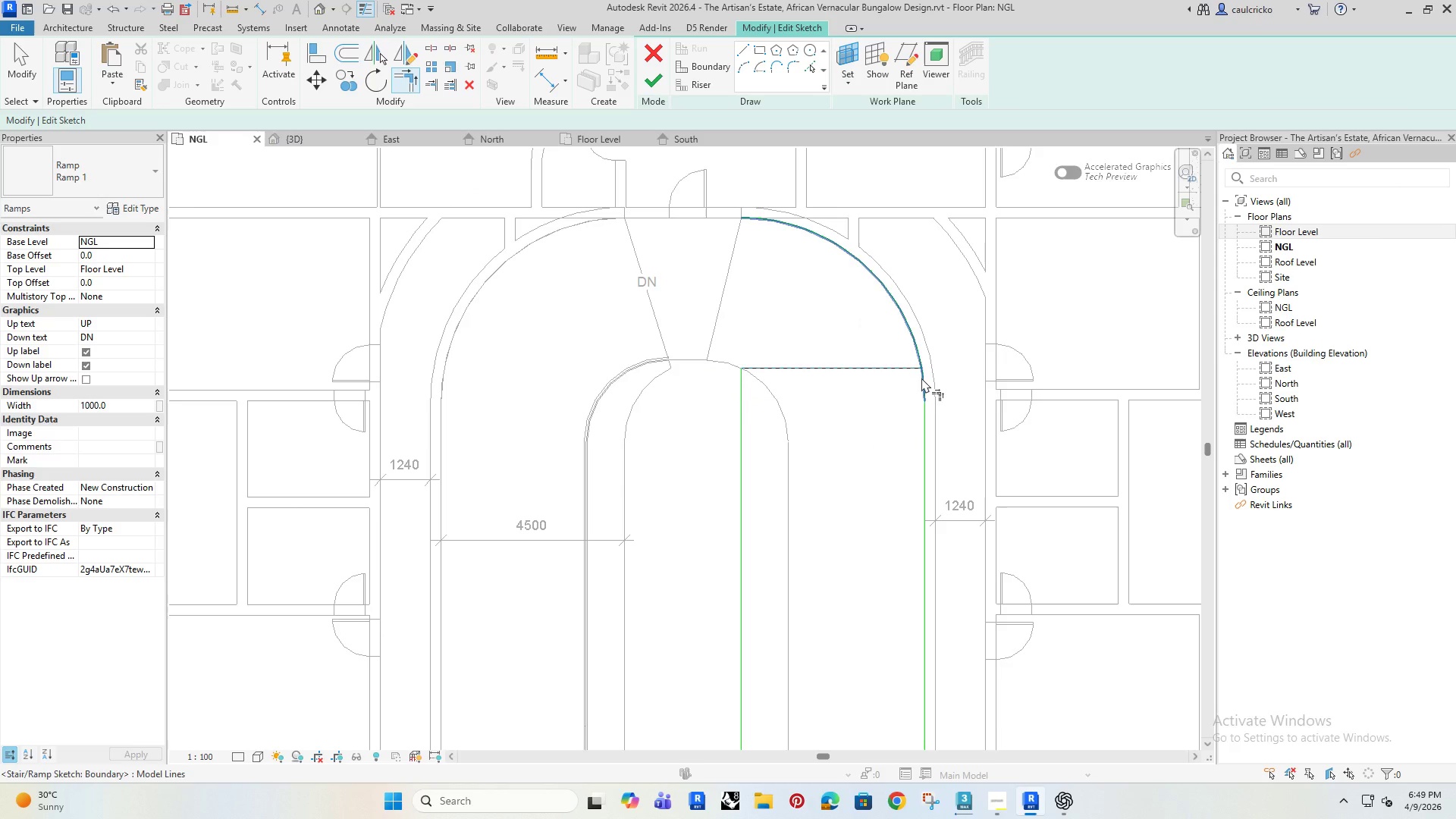 
left_click([921, 378])
 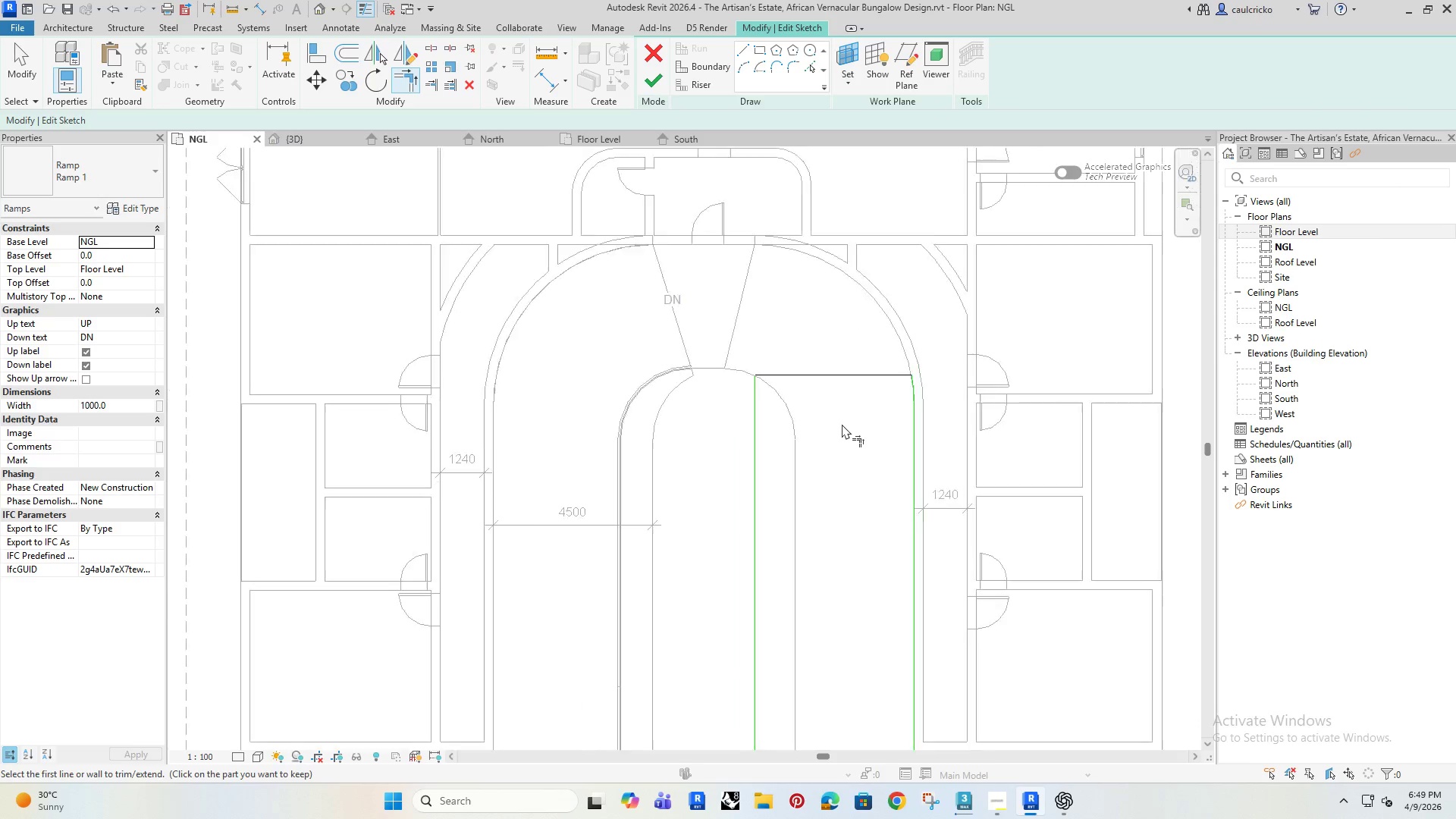 
scroll: coordinate [842, 424], scroll_direction: down, amount: 3.0
 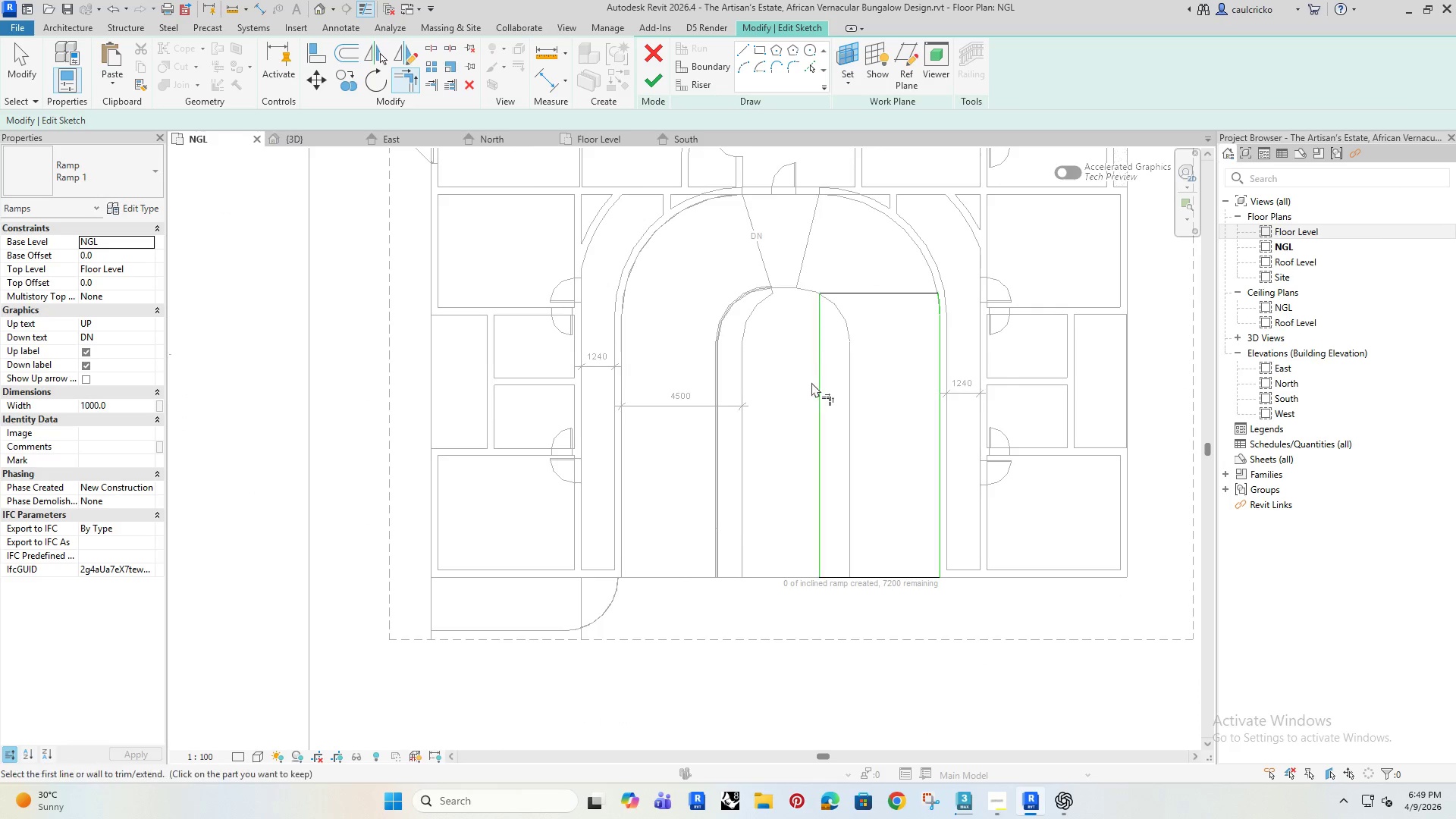 
key(Escape)
 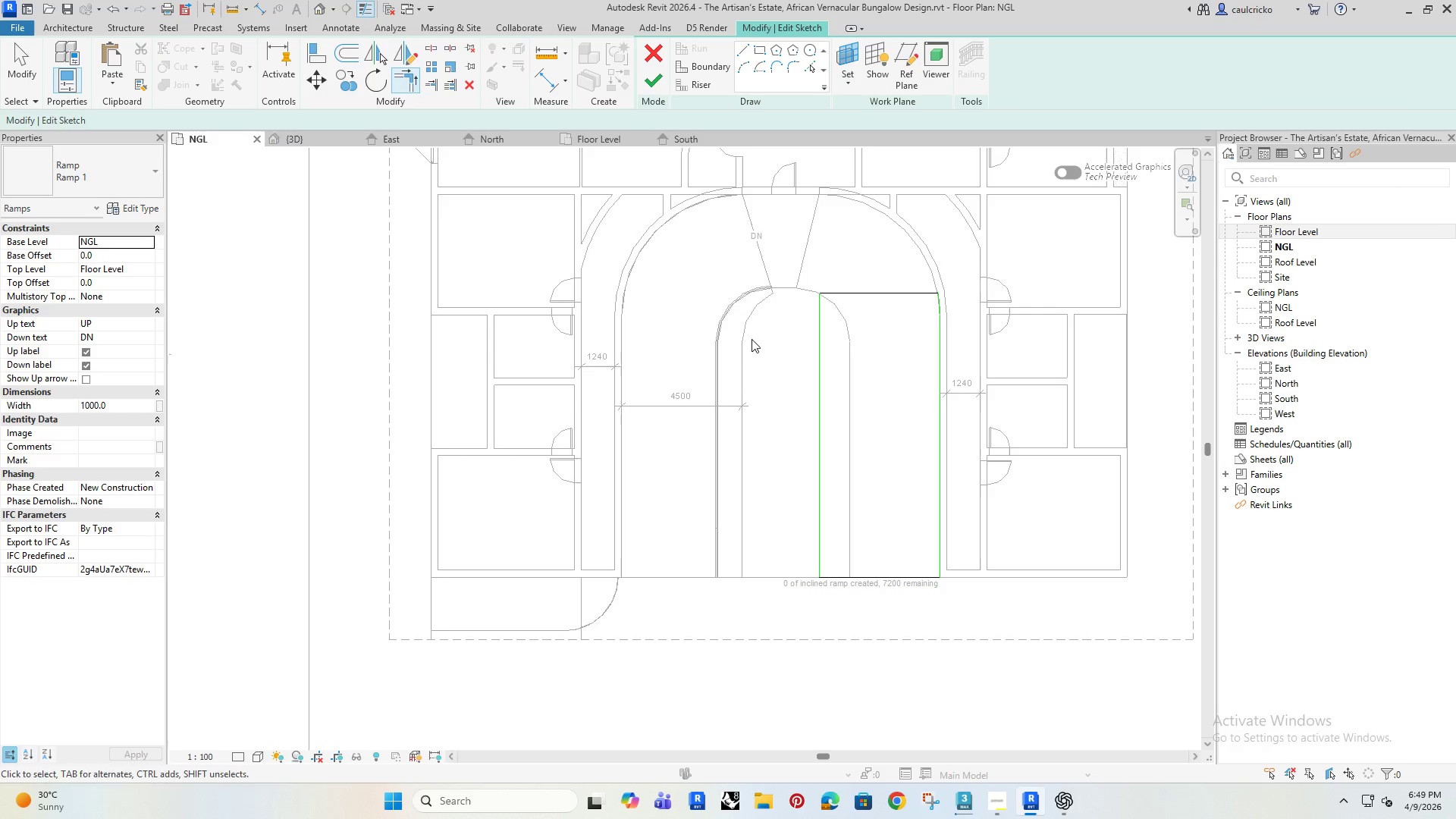 
key(Escape)
 